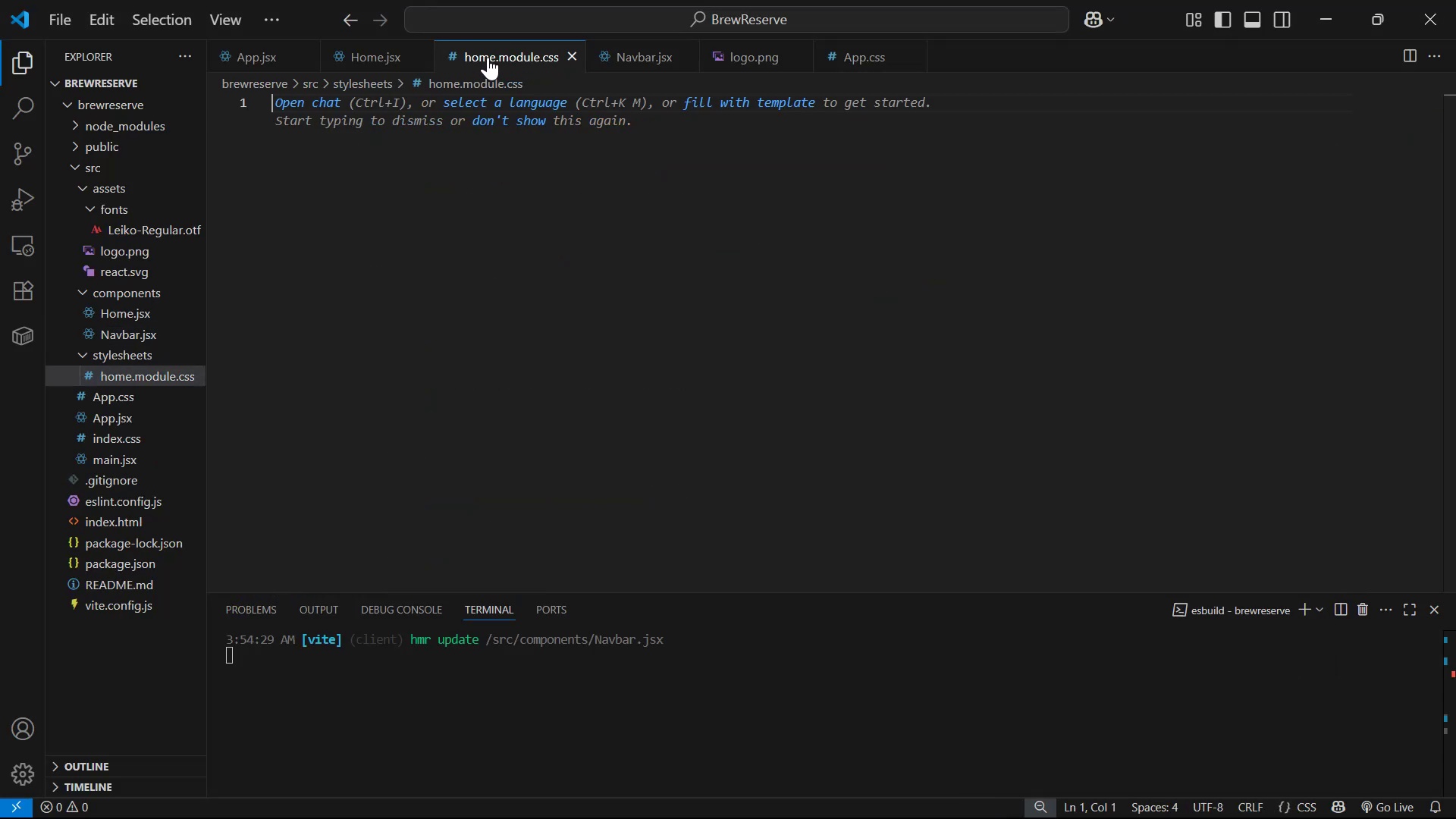 
left_click([336, 53])
 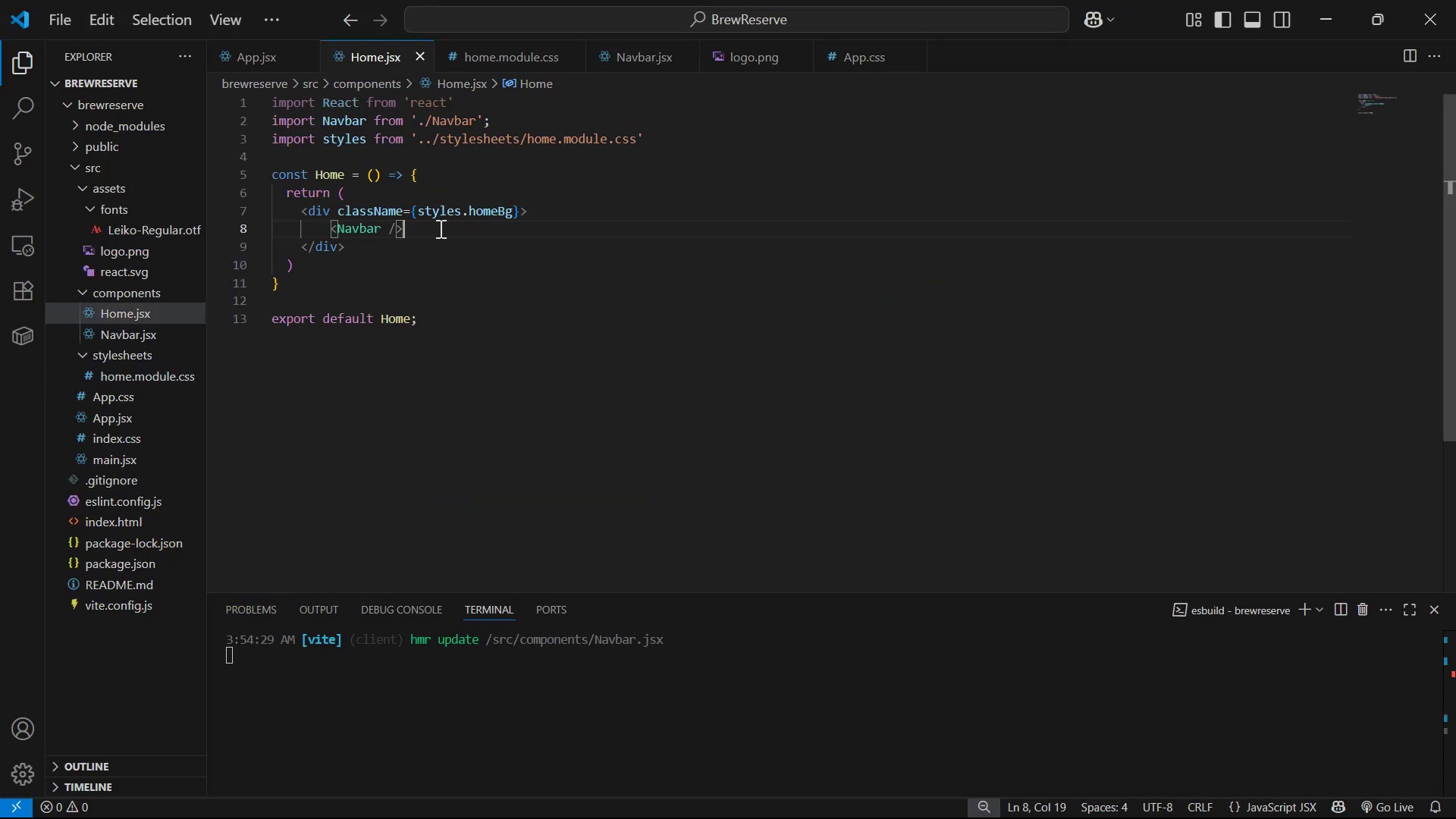 
key(Enter)
 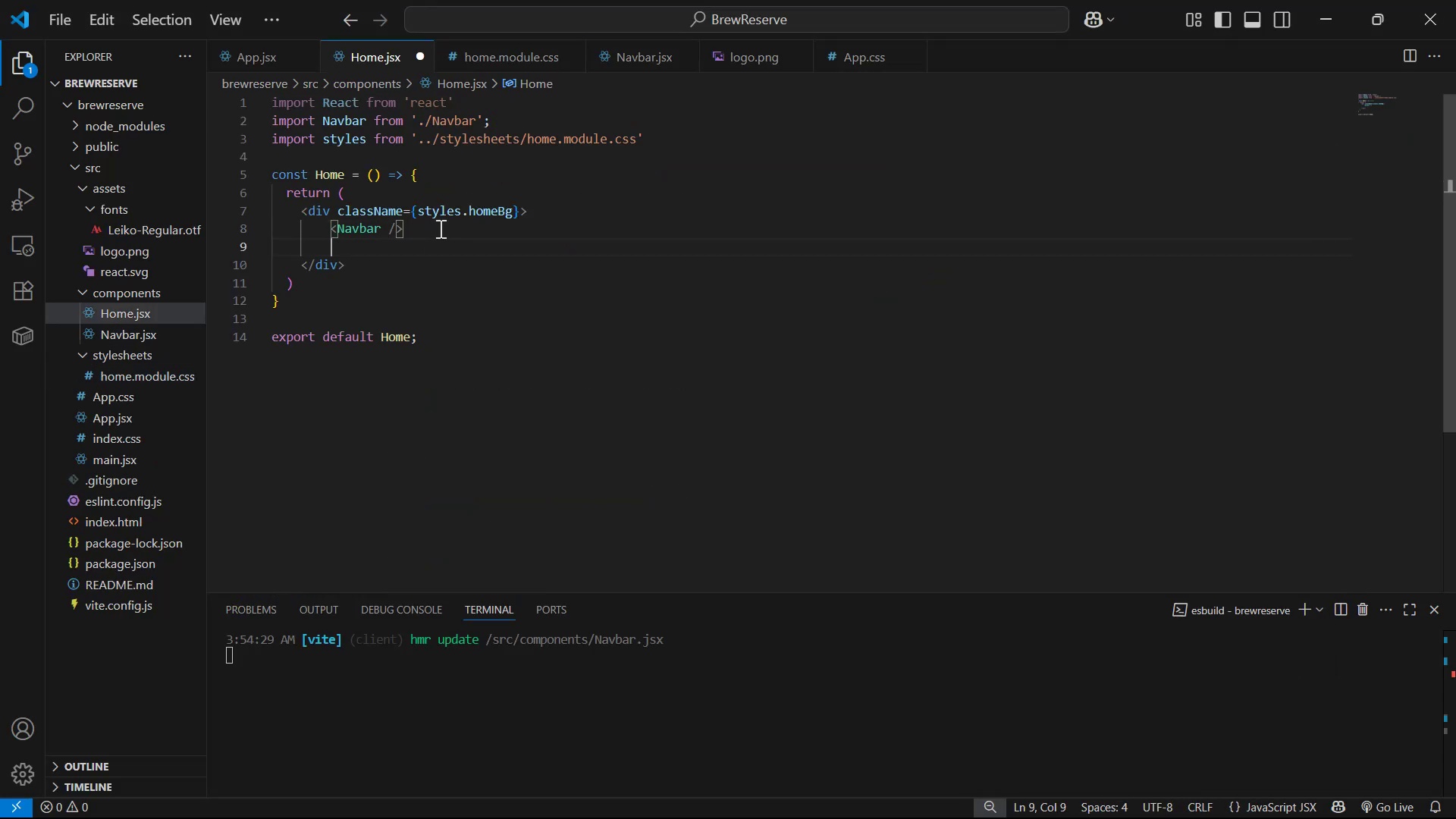 
key(Enter)
 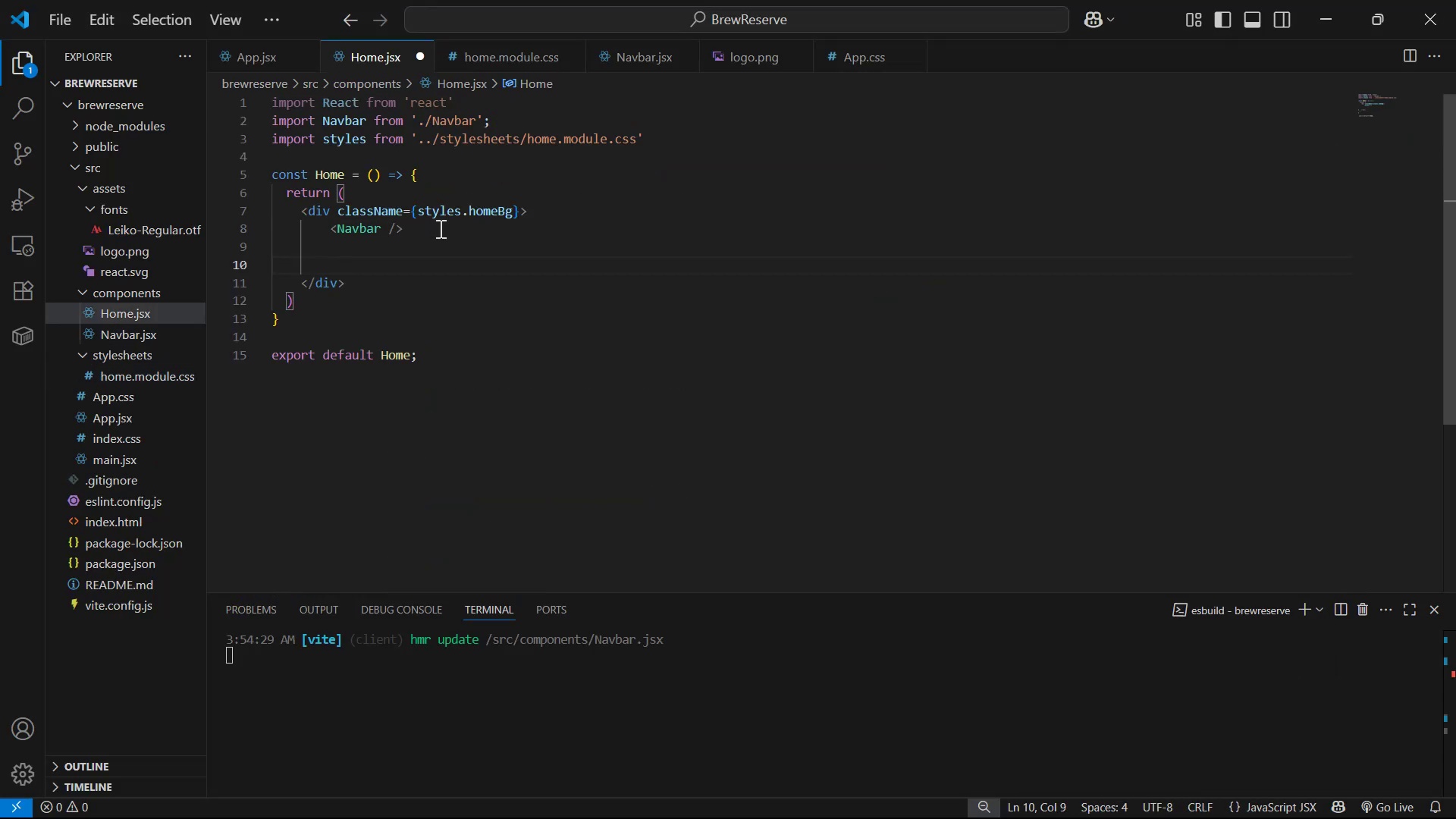 
type(div.)
key(Backspace)
key(Backspace)
key(Backspace)
key(Backspace)
key(Backspace)
key(Backspace)
key(Backspace)
 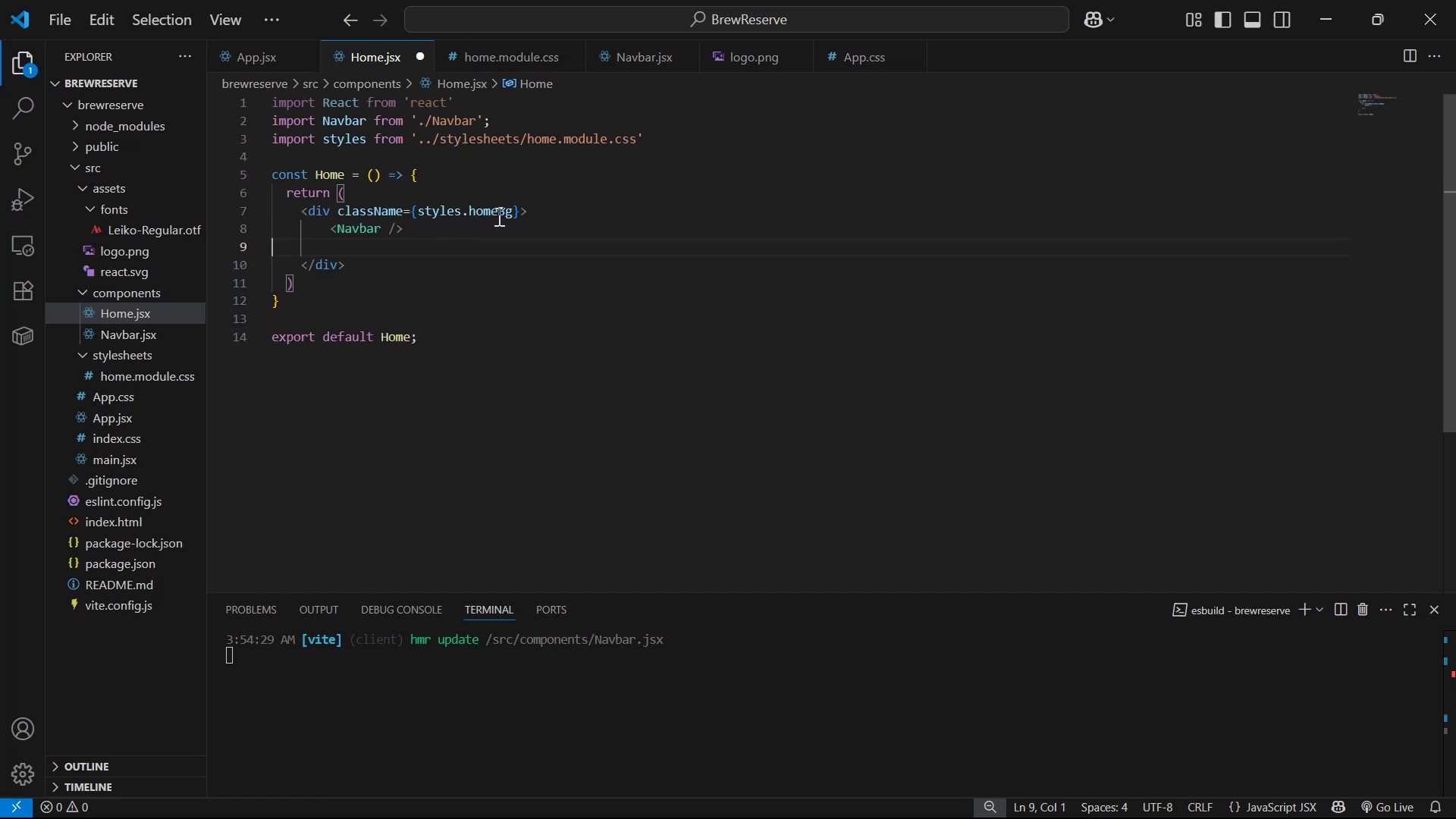 
left_click([418, 212])
 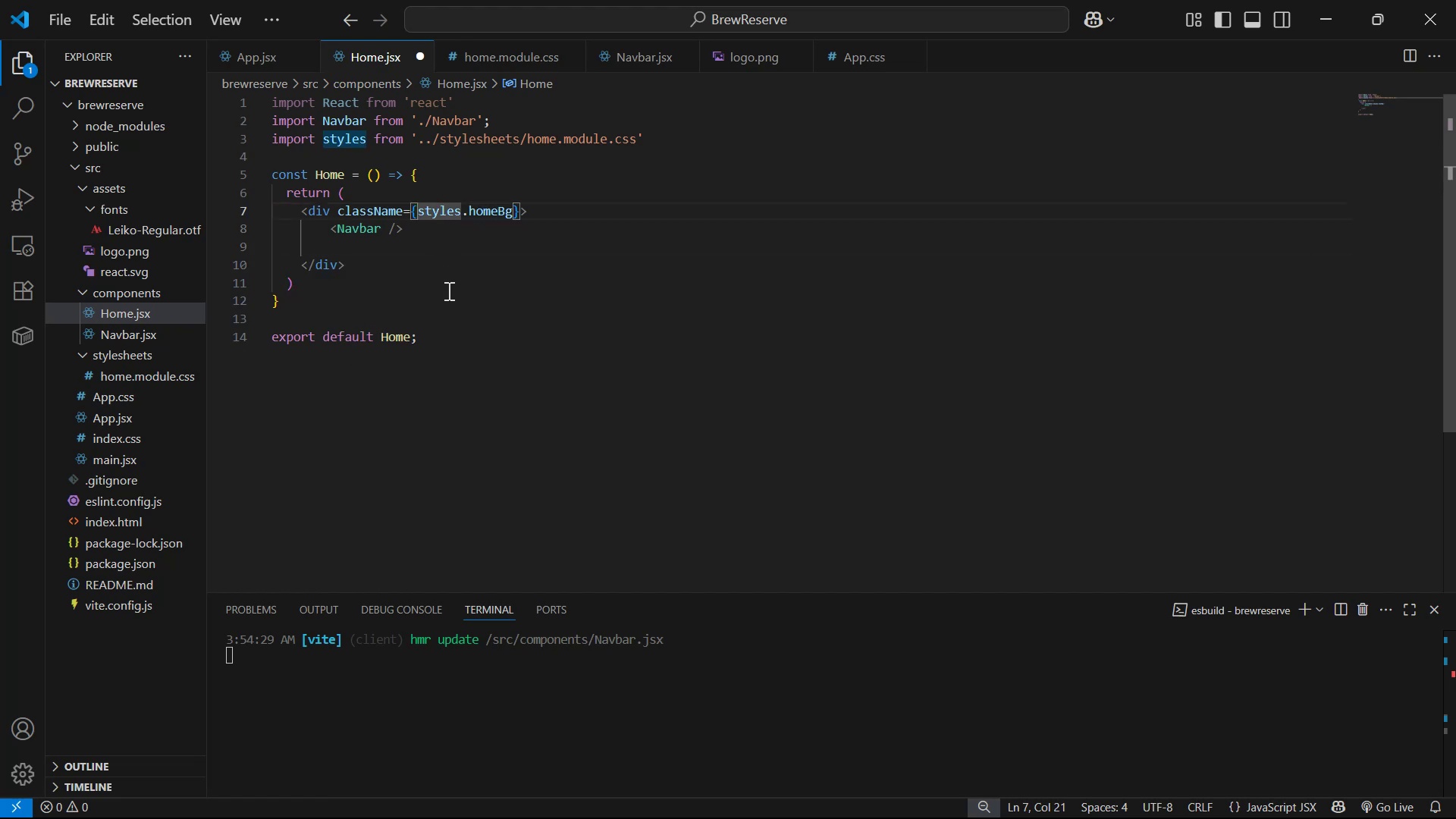 
hold_key(key=CapsLock, duration=0.69)
 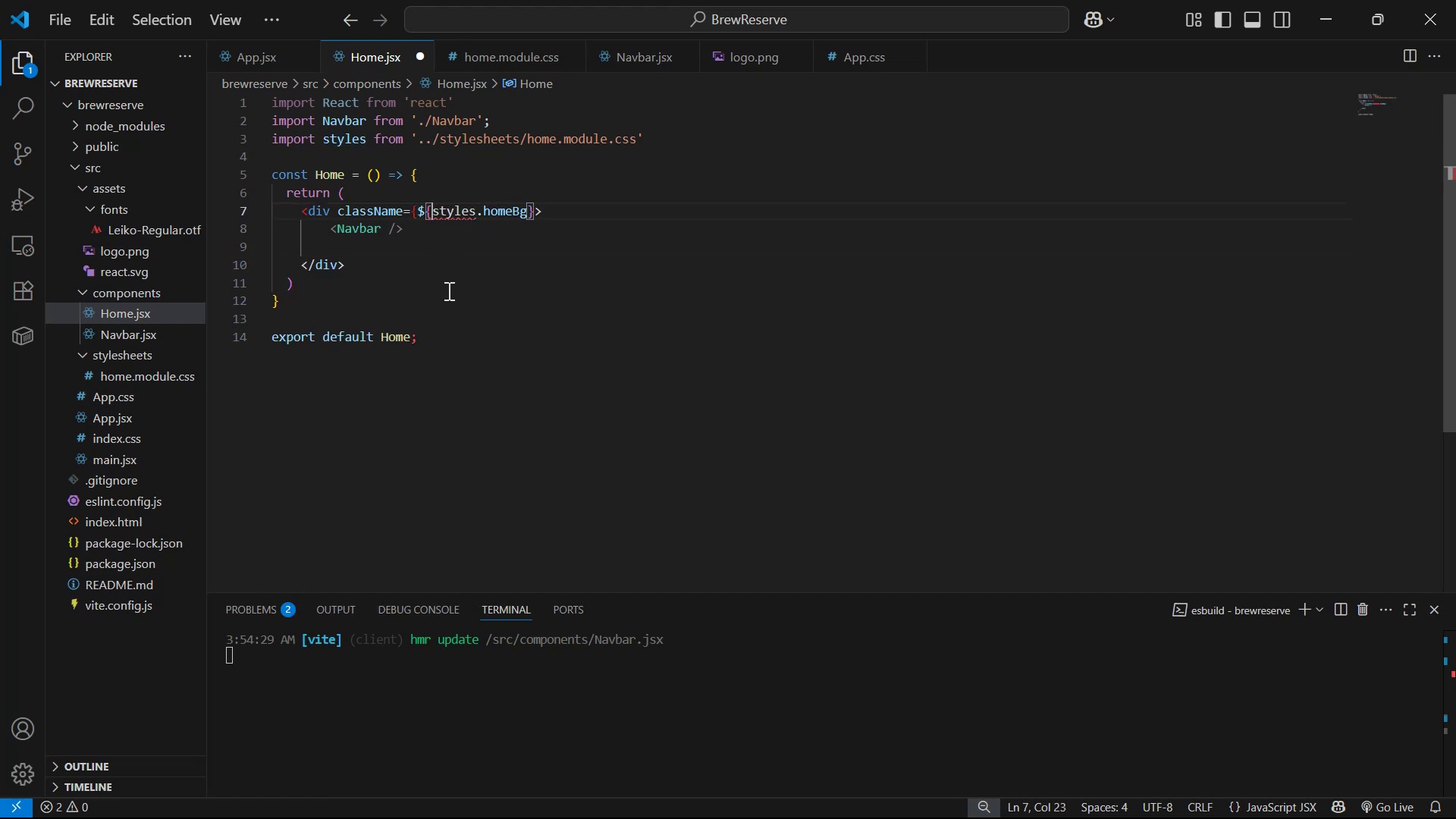 
key(Shift+4)
 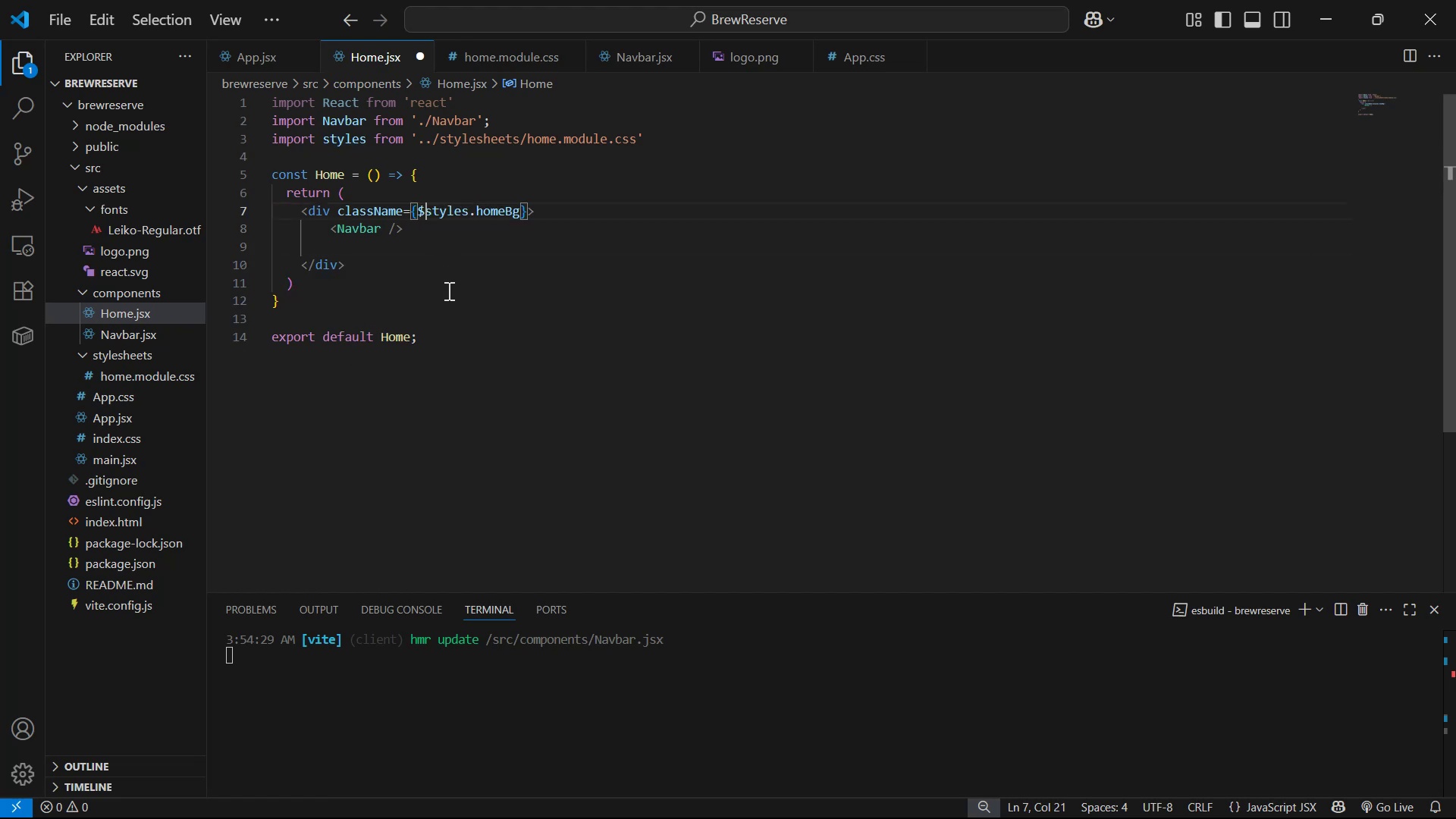 
key(Shift+BracketLeft)
 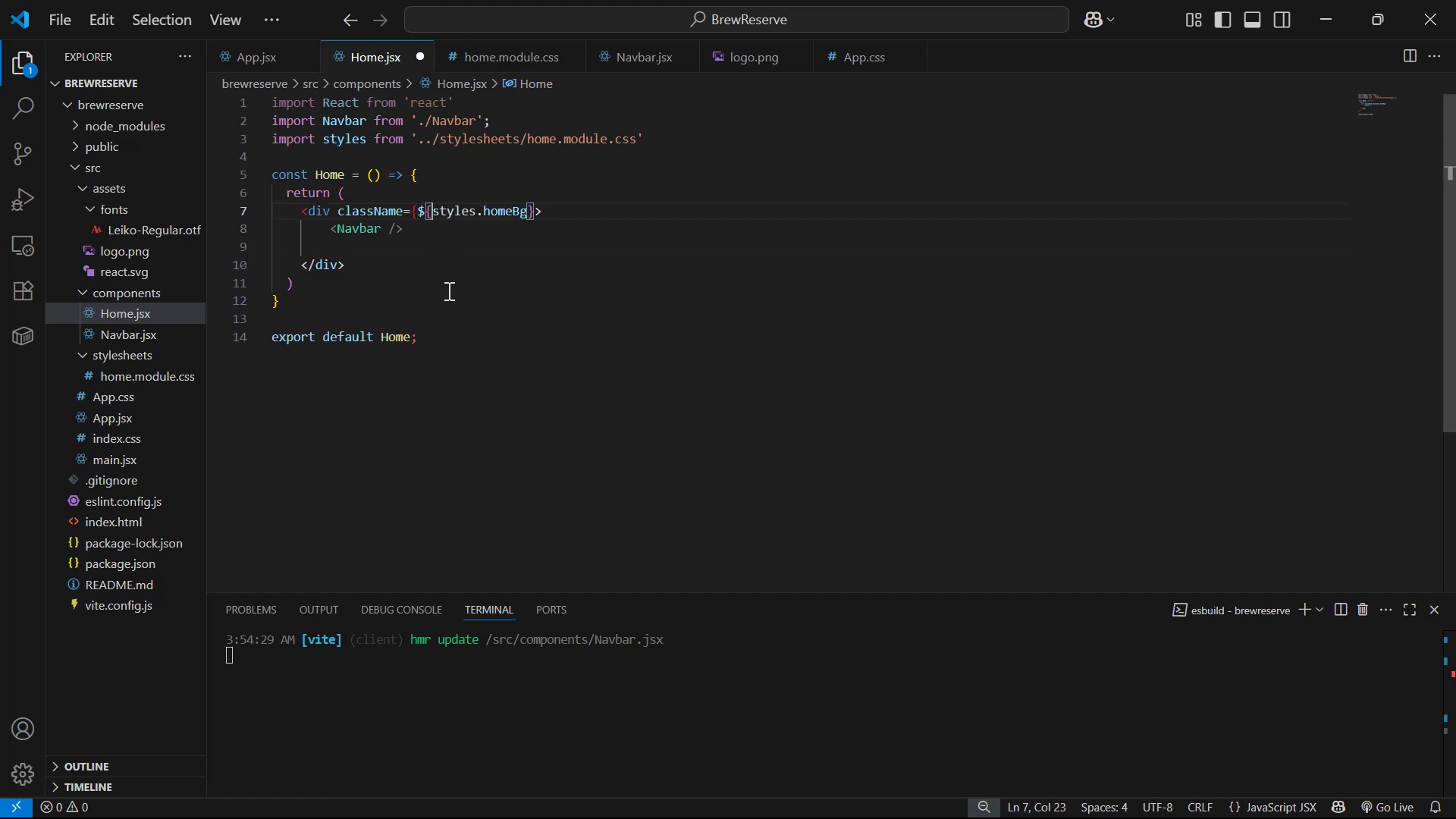 
hold_key(key=ArrowRight, duration=0.8)
 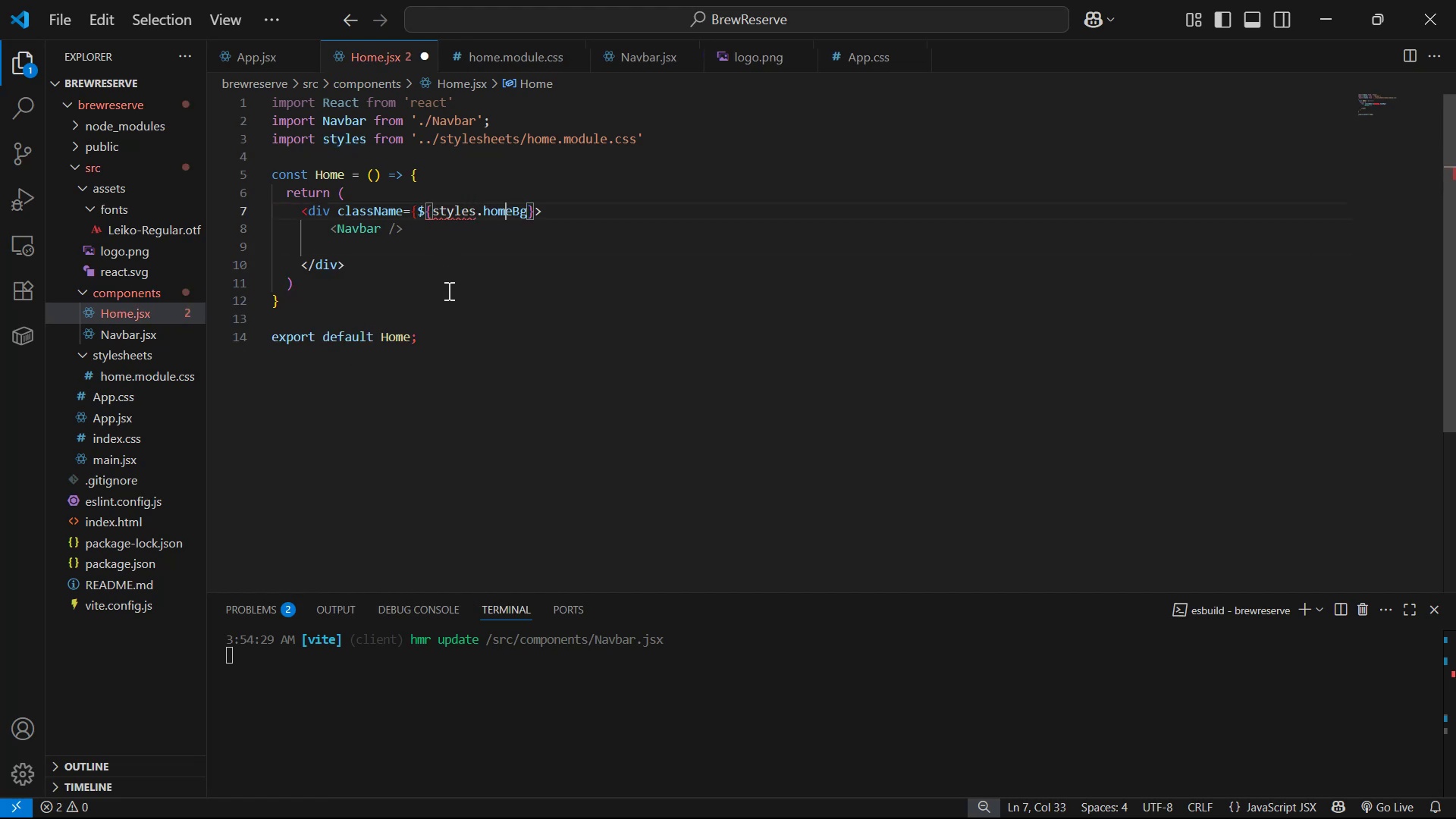 
key(ArrowRight)
 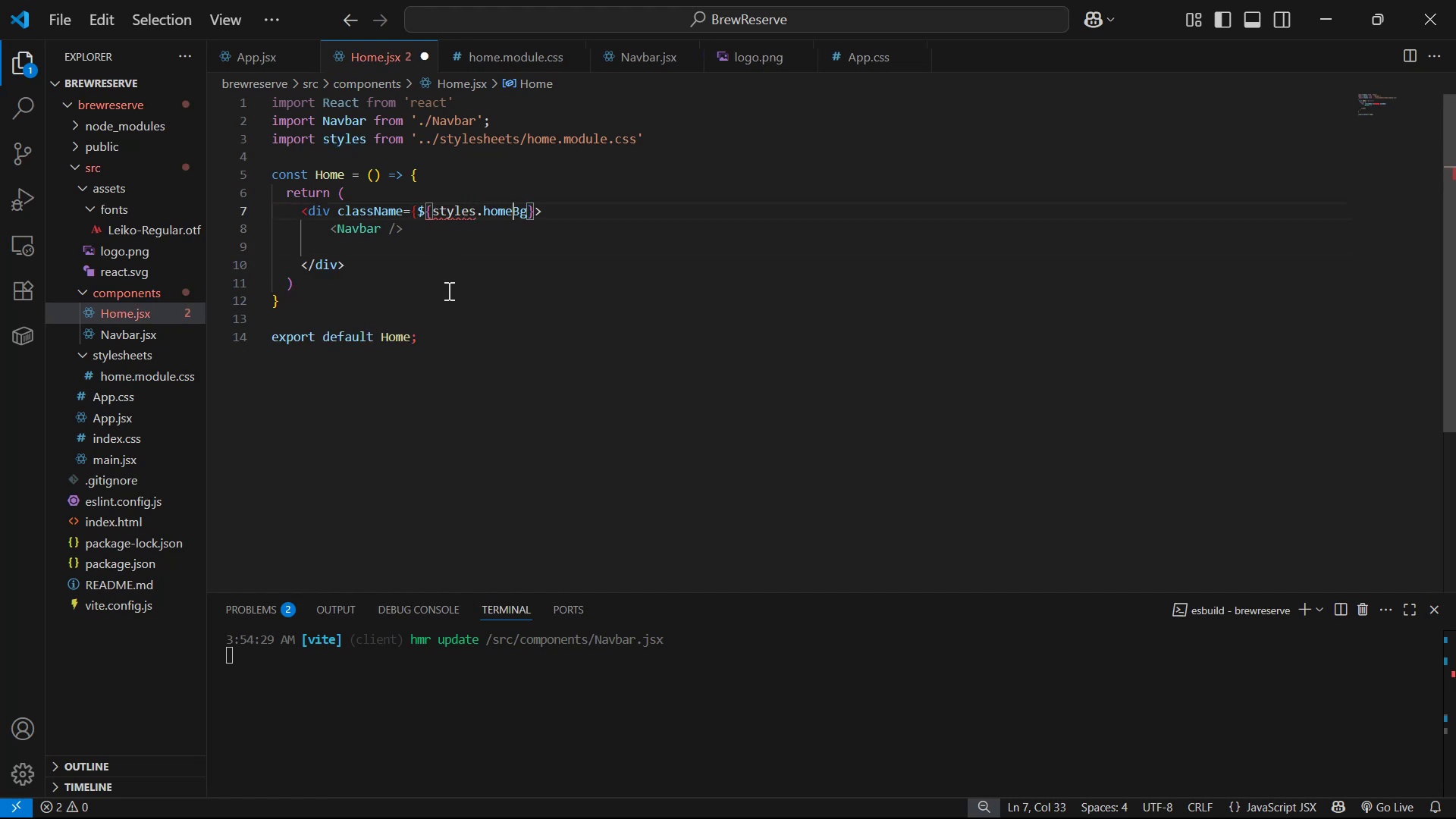 
key(ArrowRight)
 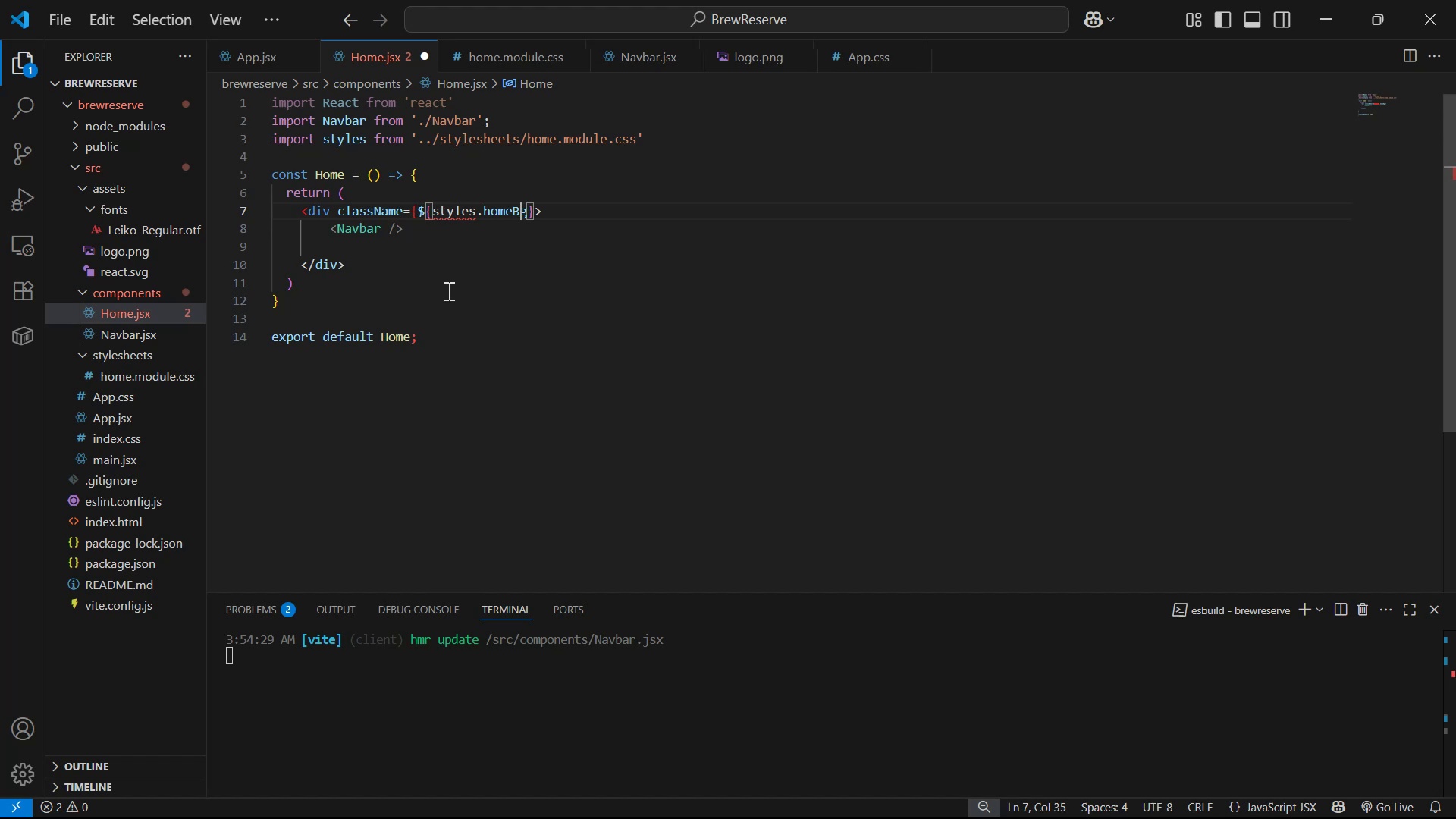 
key(ArrowRight)
 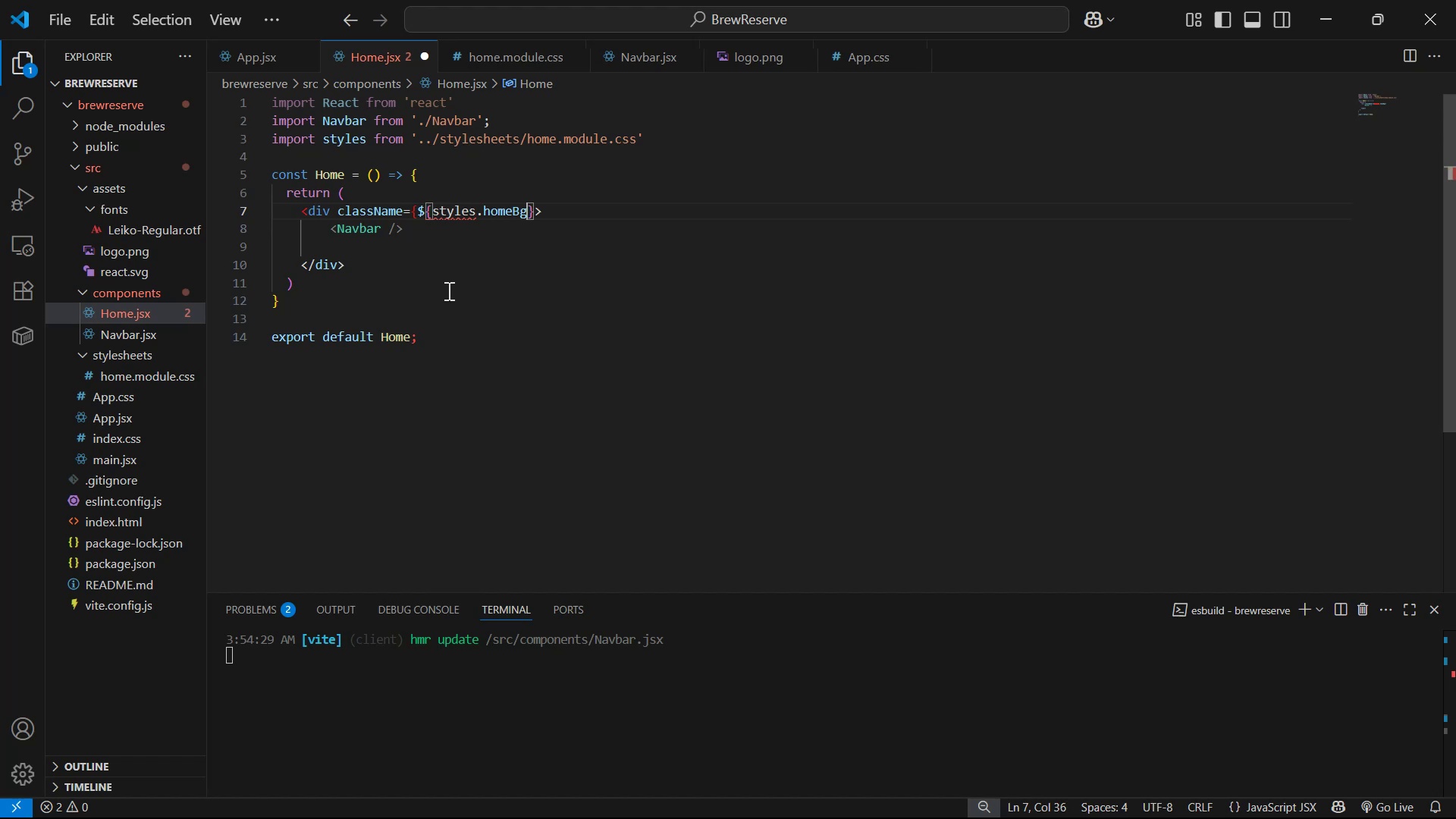 
key(Shift+BracketRight)
 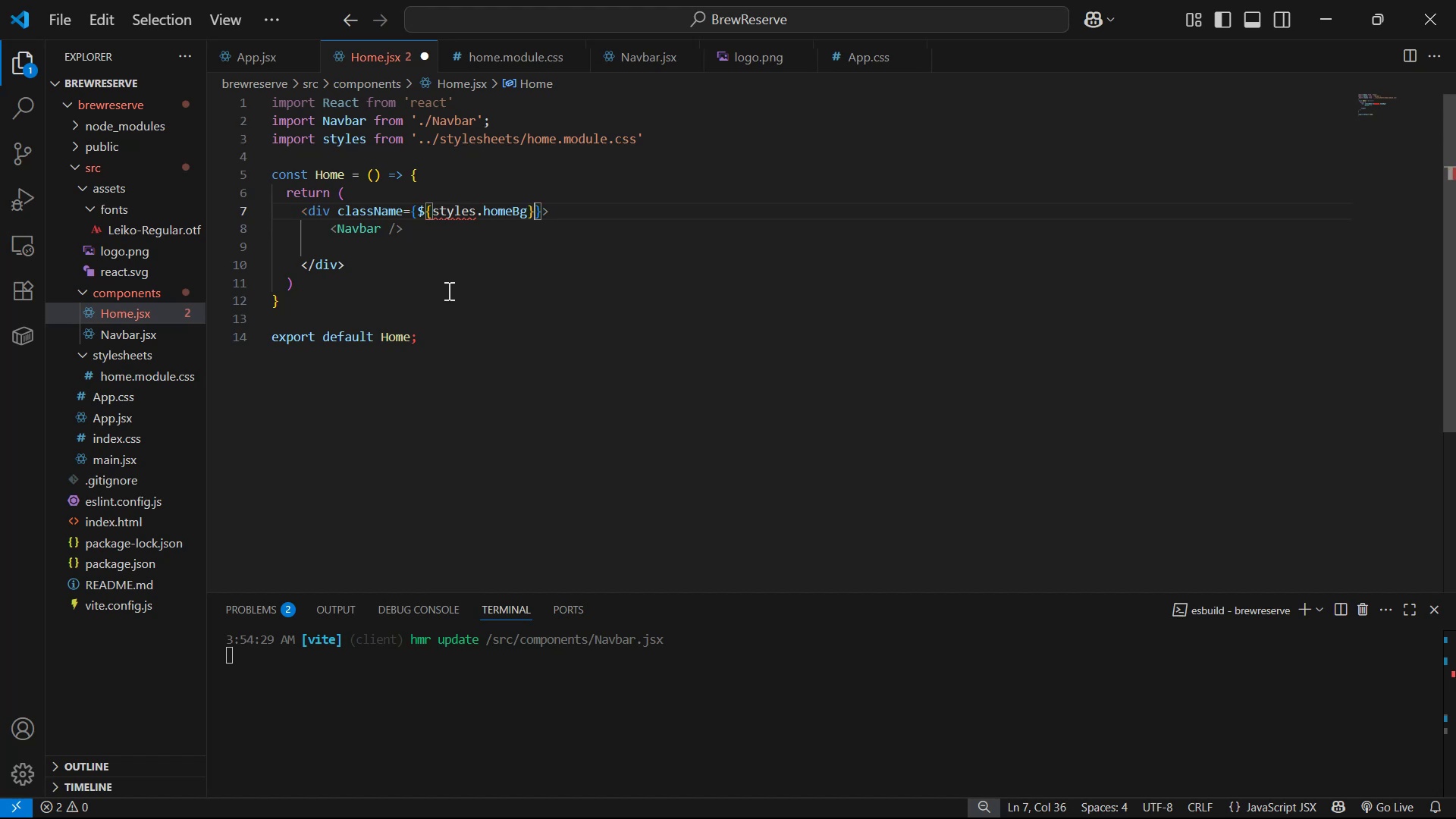 
hold_key(key=ArrowLeft, duration=0.98)
 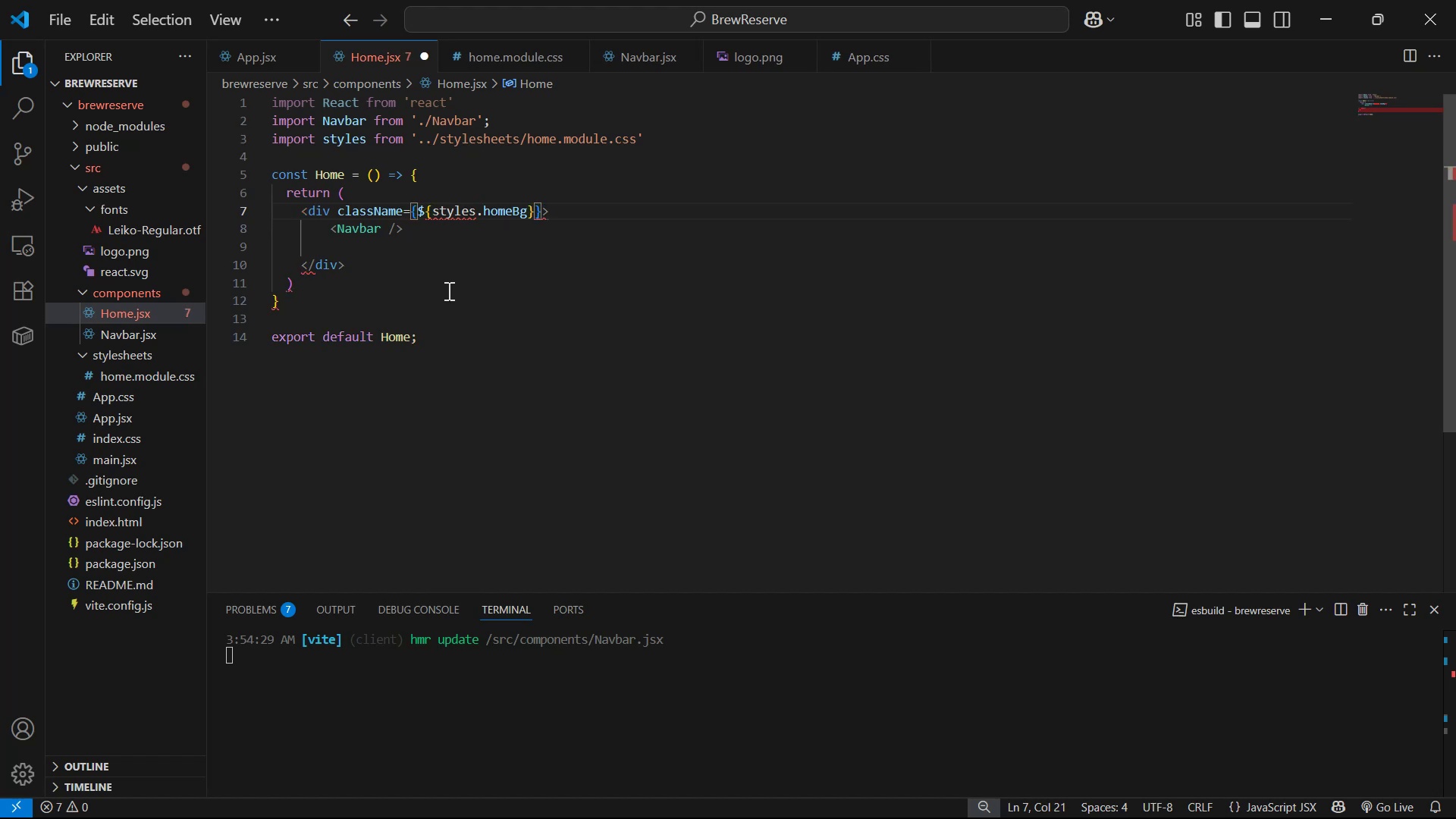 
key(Backquote)
 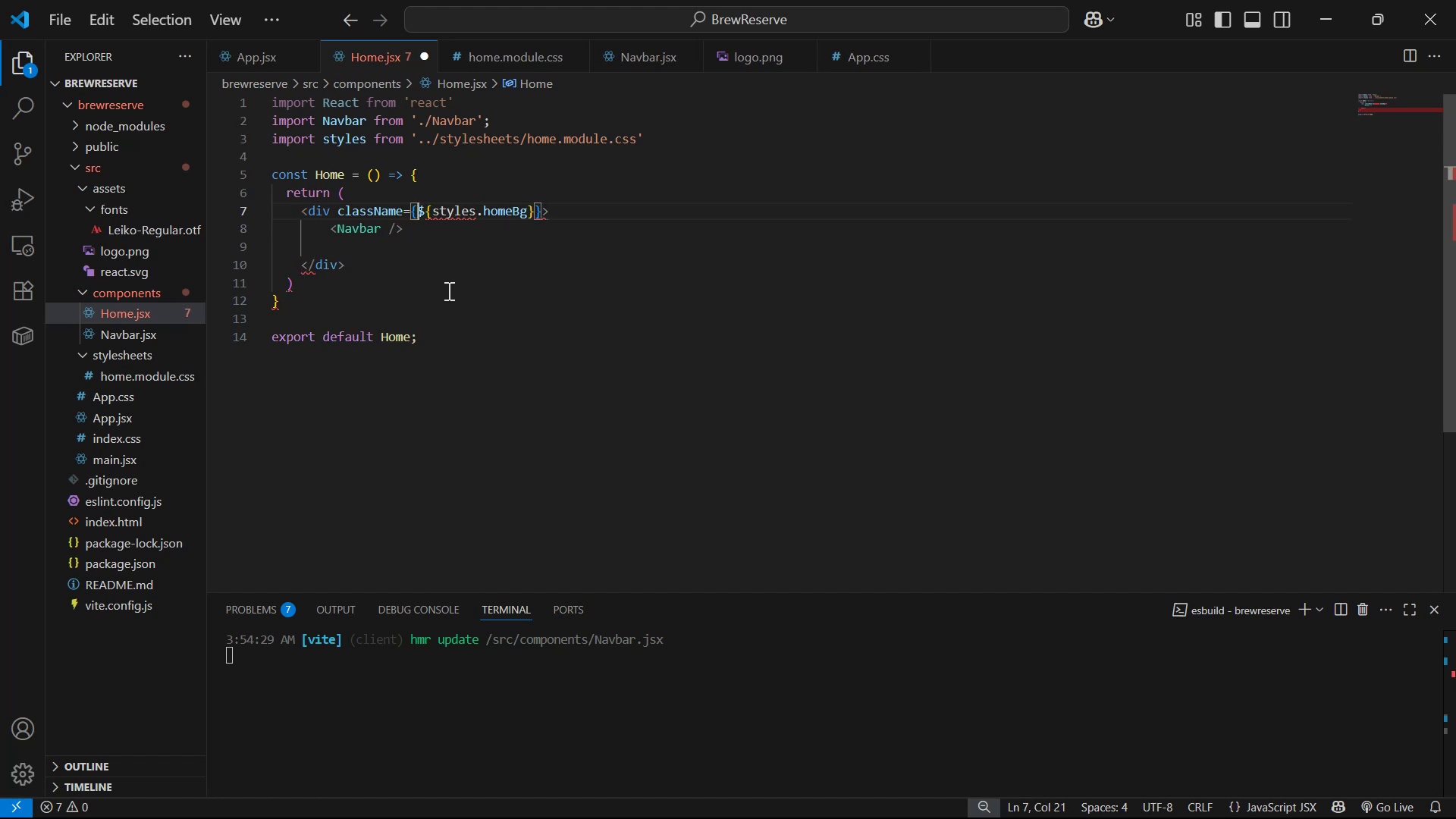 
hold_key(key=ArrowRight, duration=0.99)
 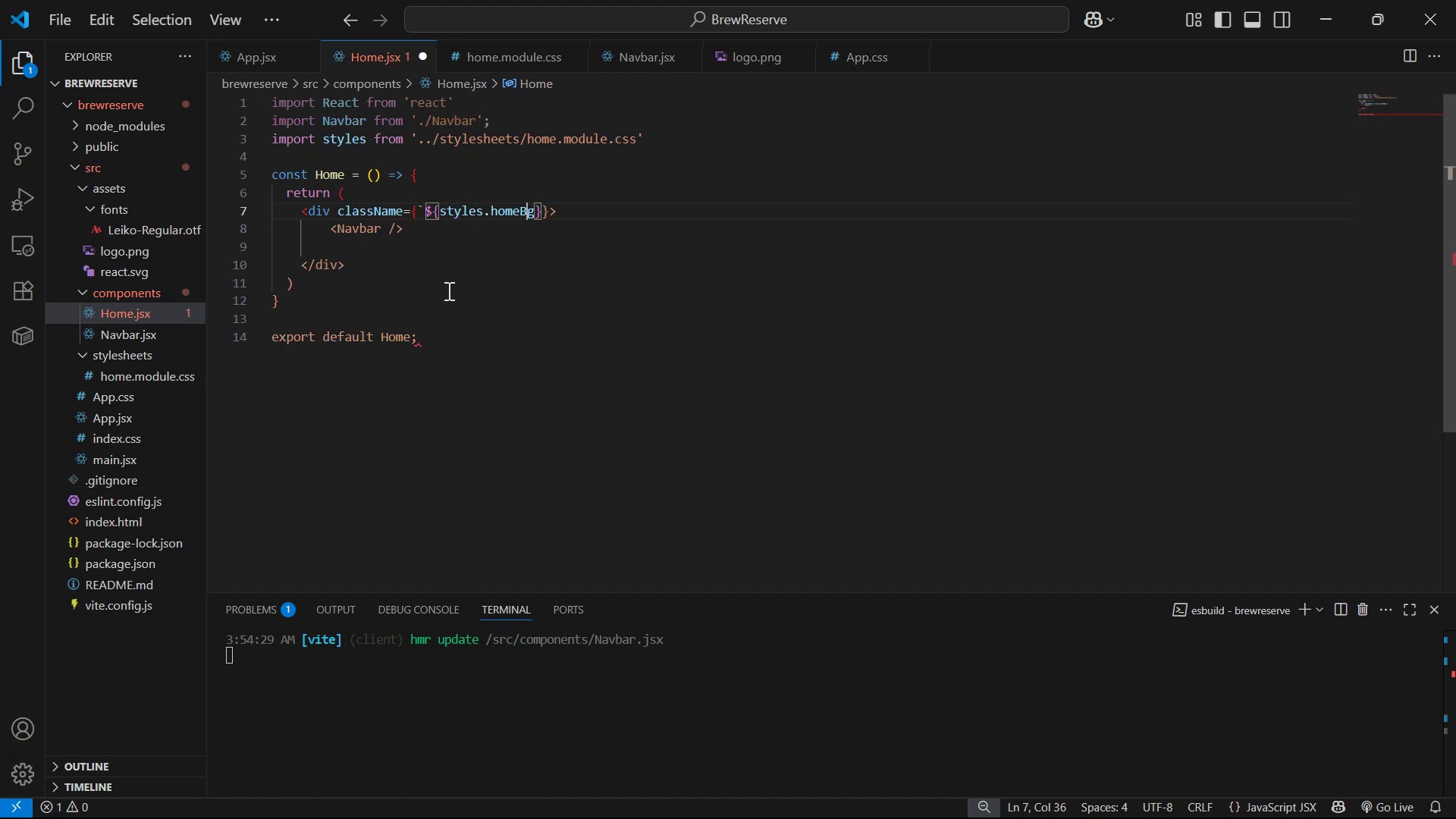 
key(ArrowRight)
 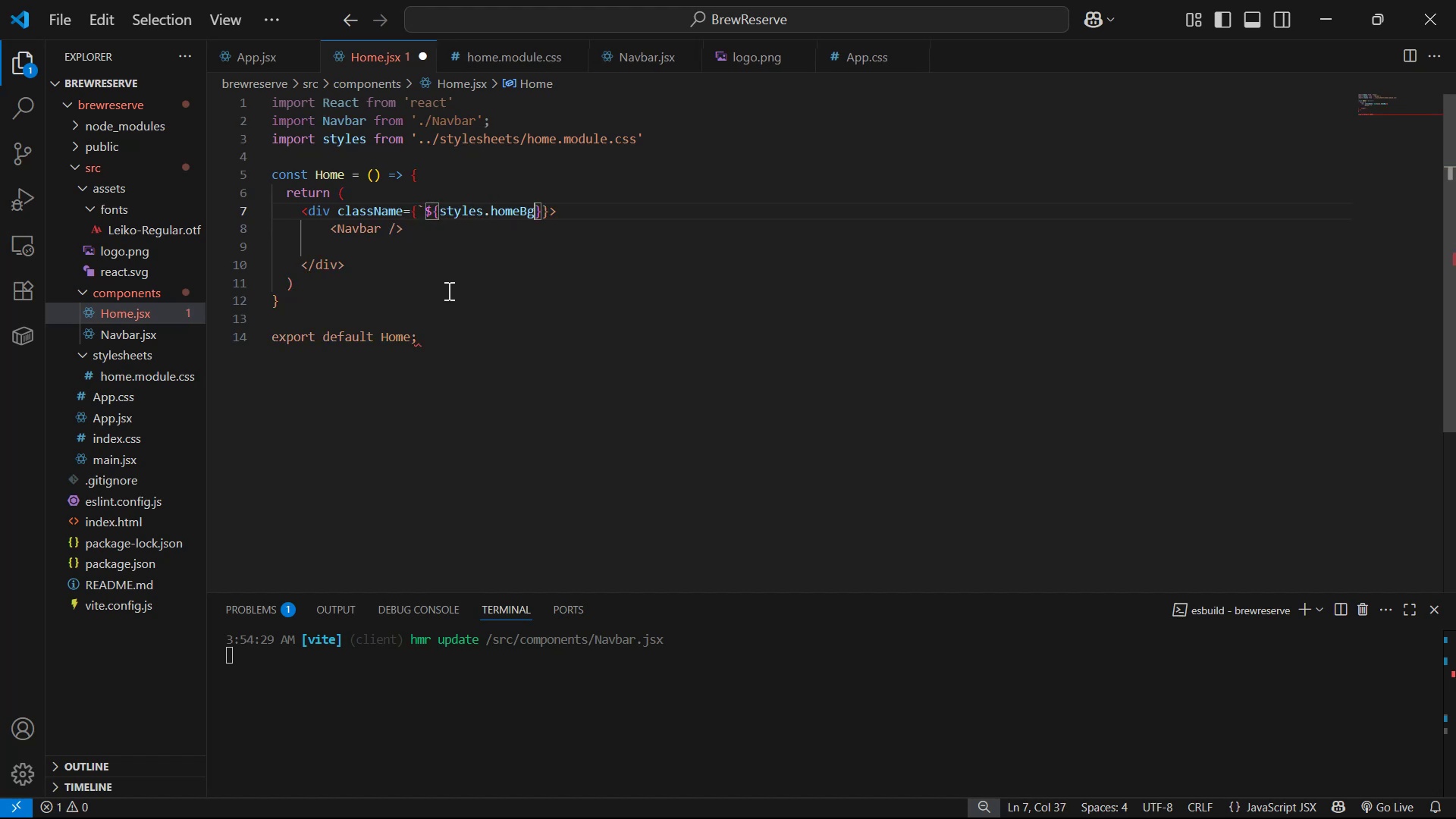 
key(ArrowRight)
 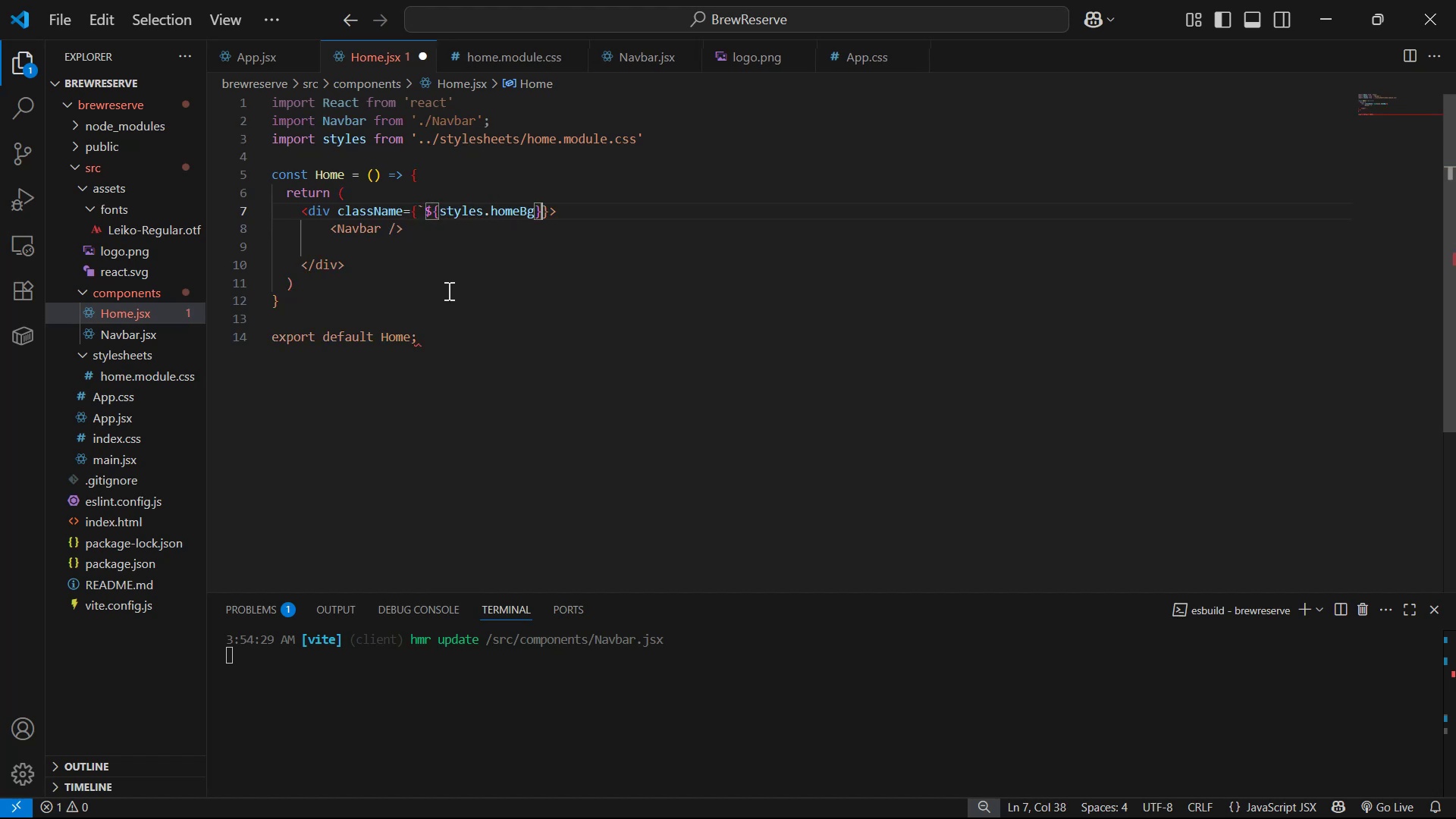 
key(Backquote)
 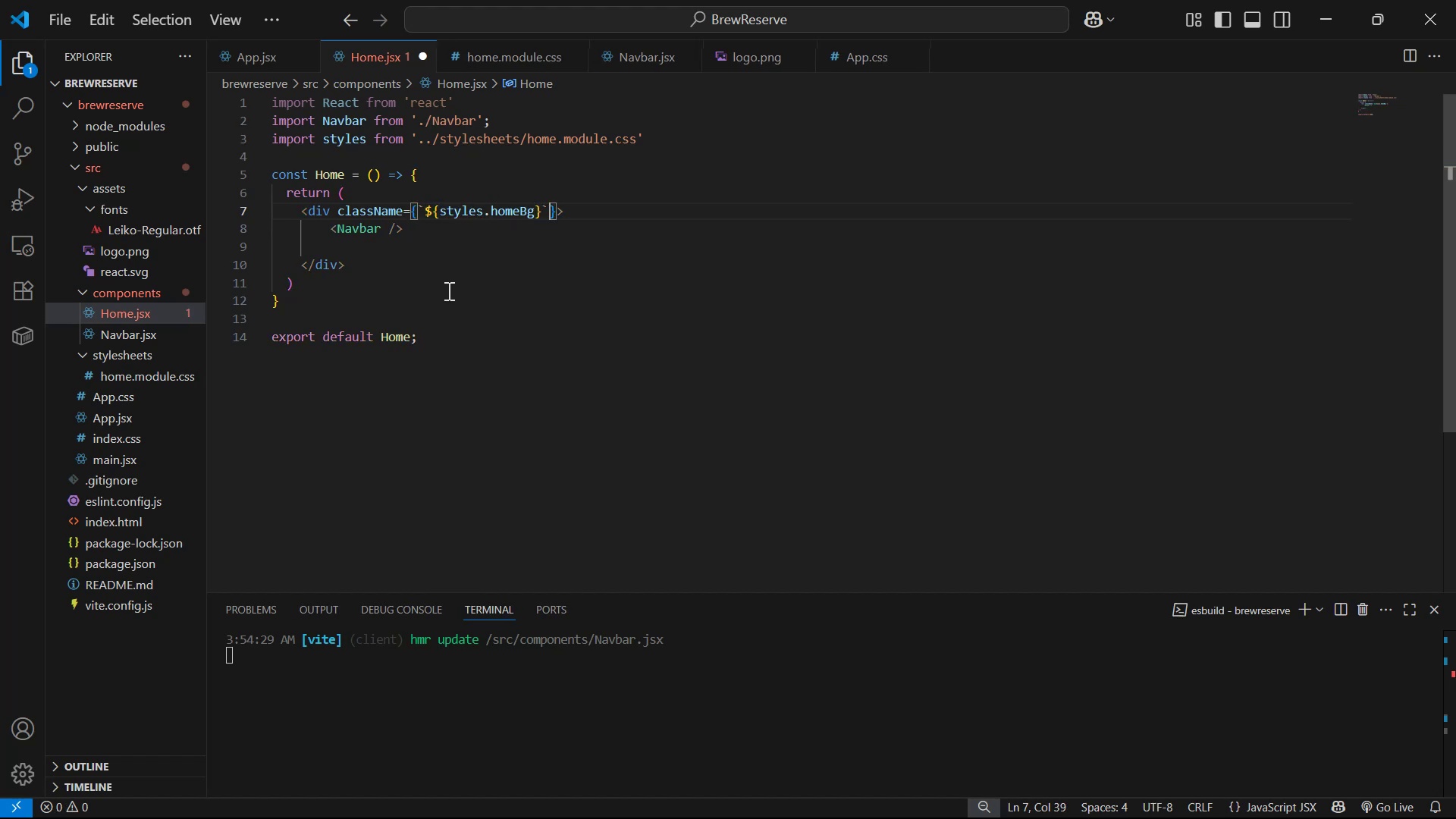 
key(ArrowLeft)
 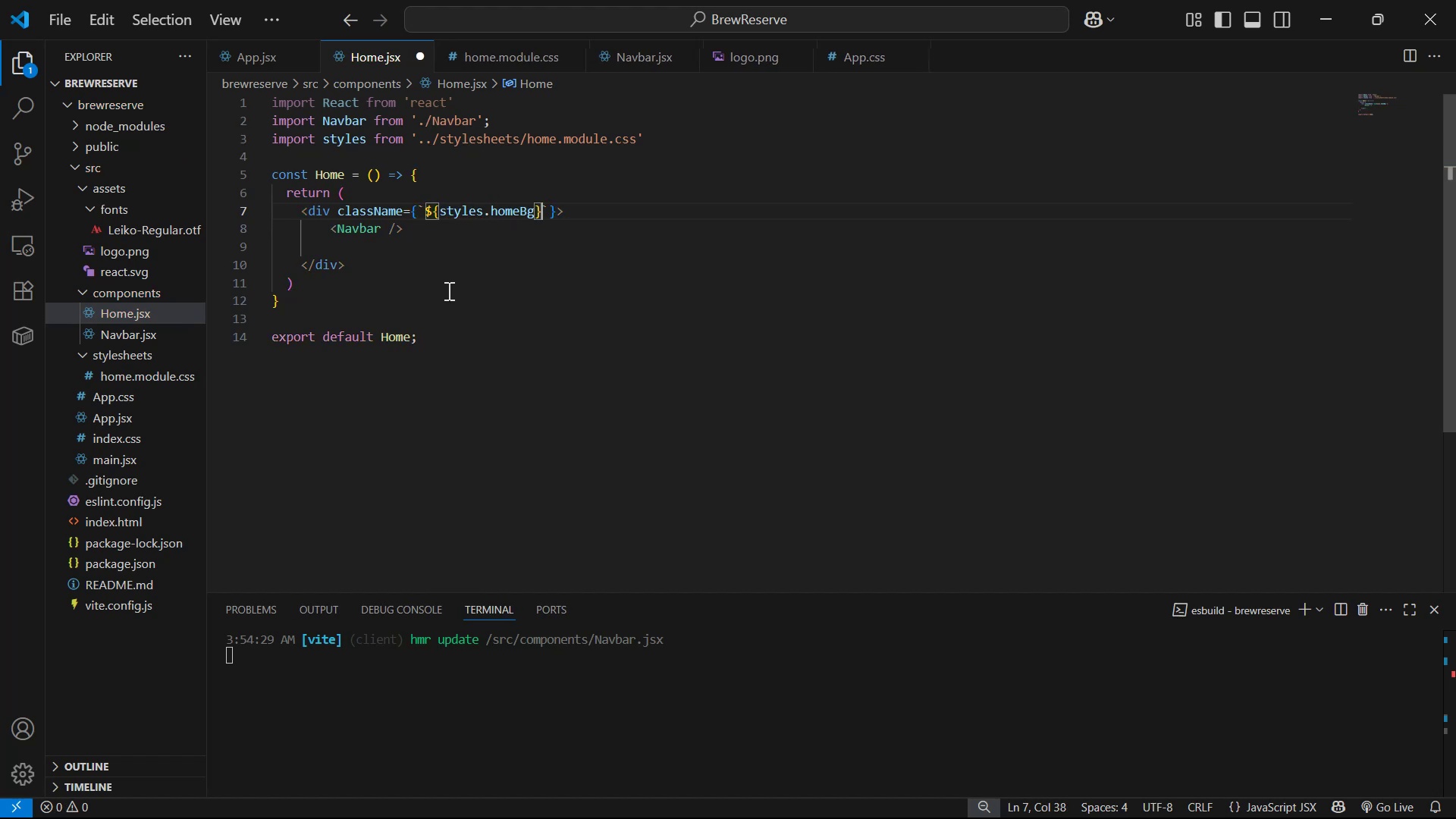 
key(ArrowLeft)
 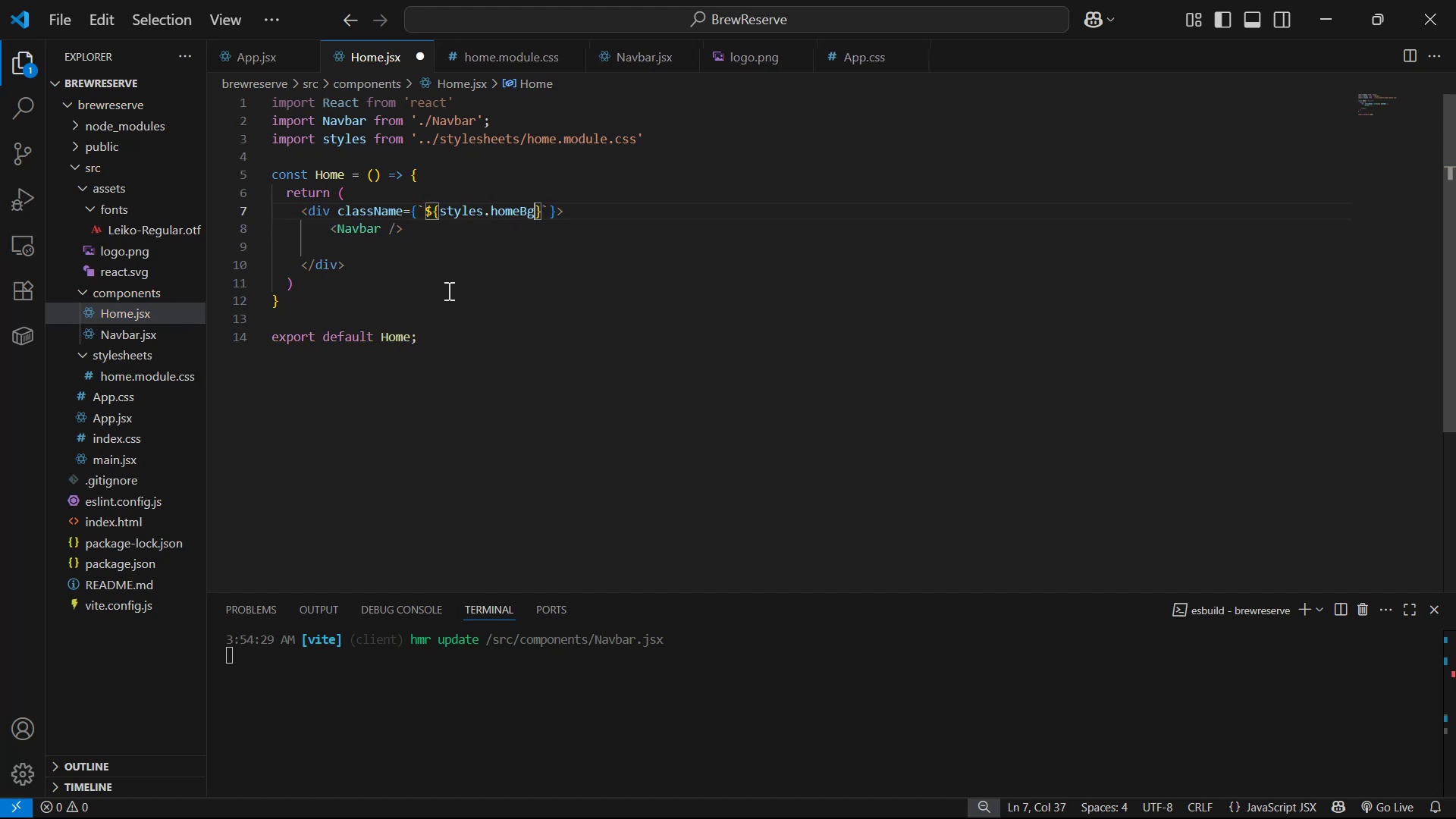 
key(ArrowRight)
 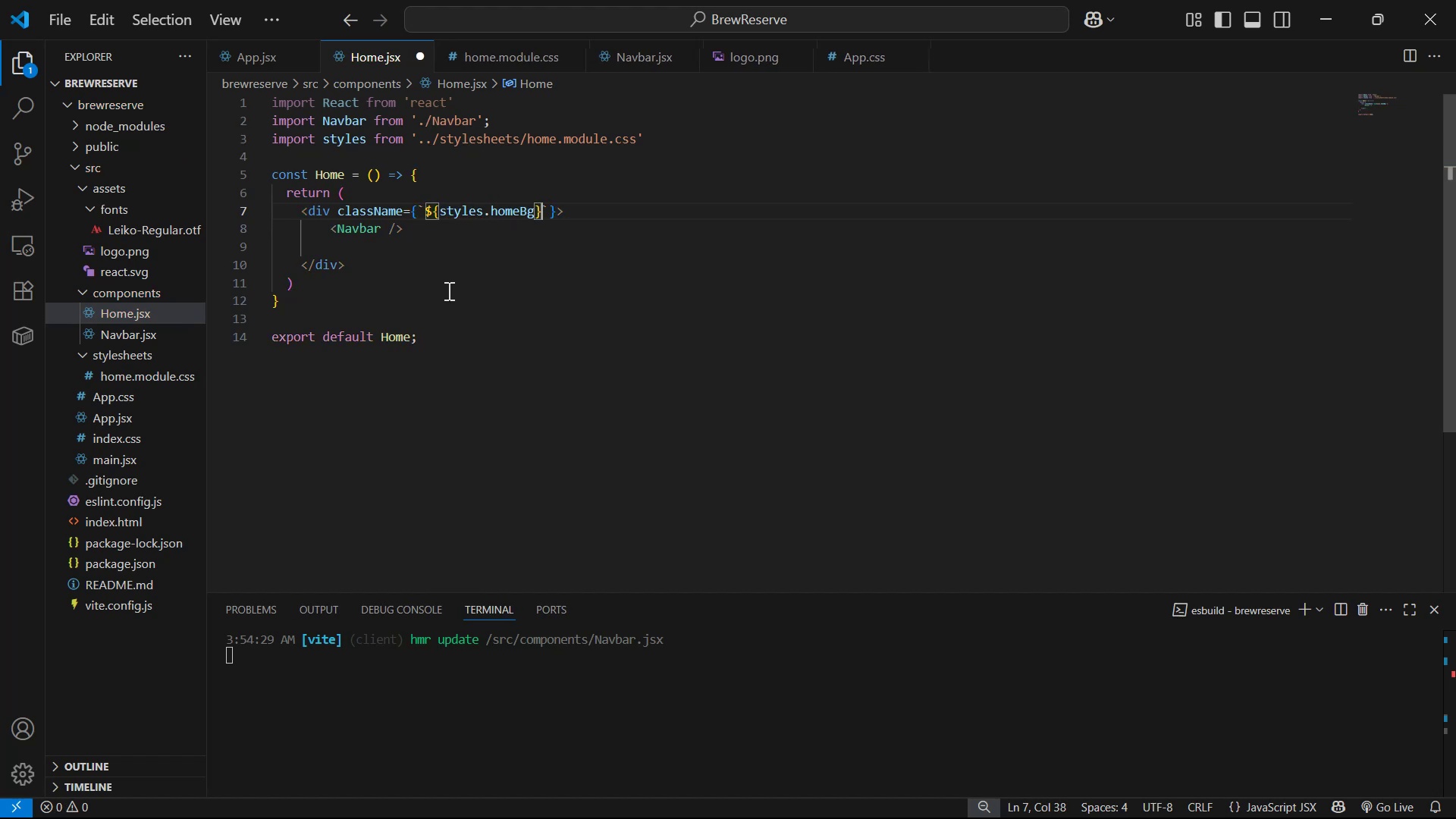 
type( ROW)
 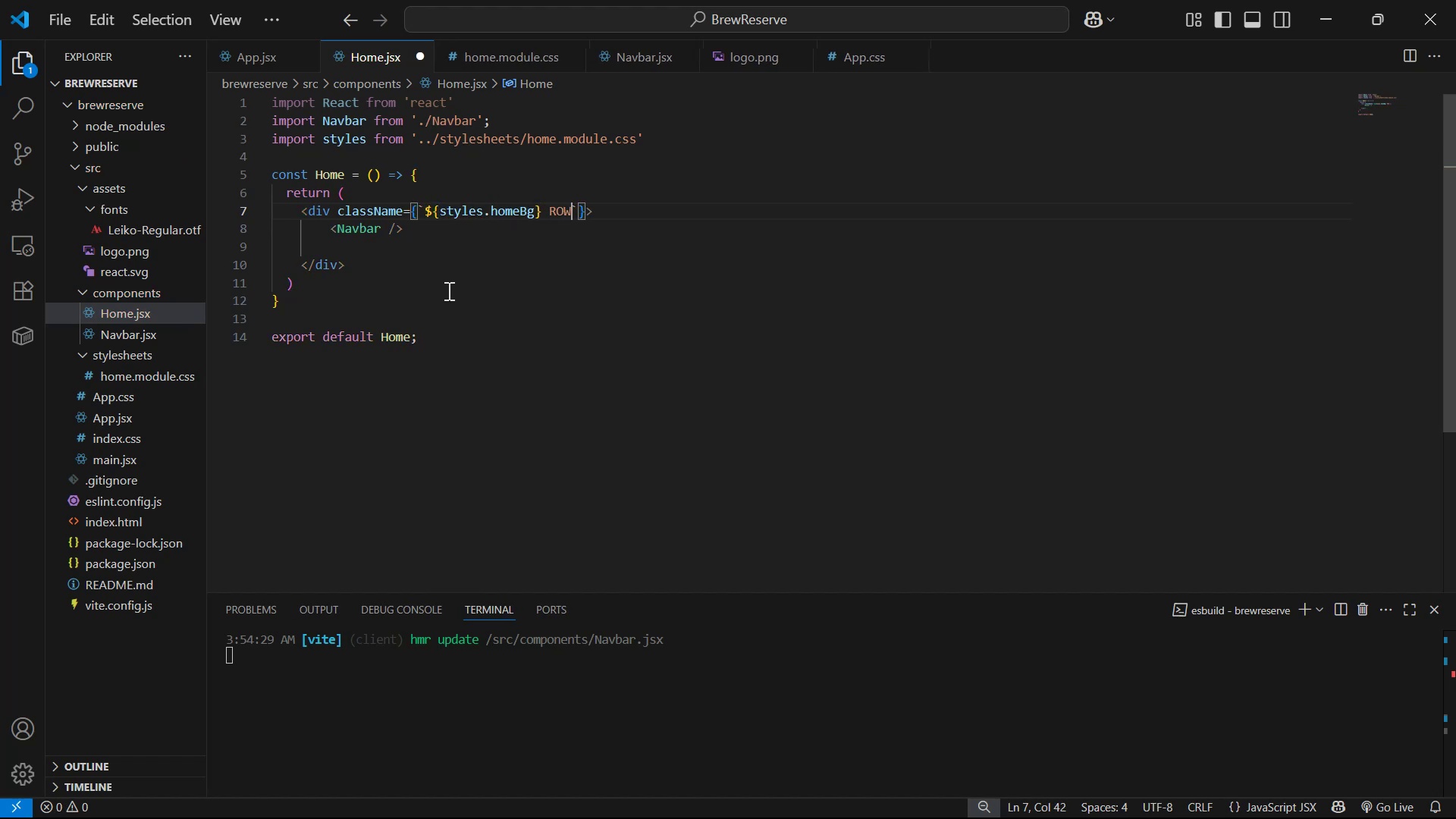 
key(Control+ControlLeft)
 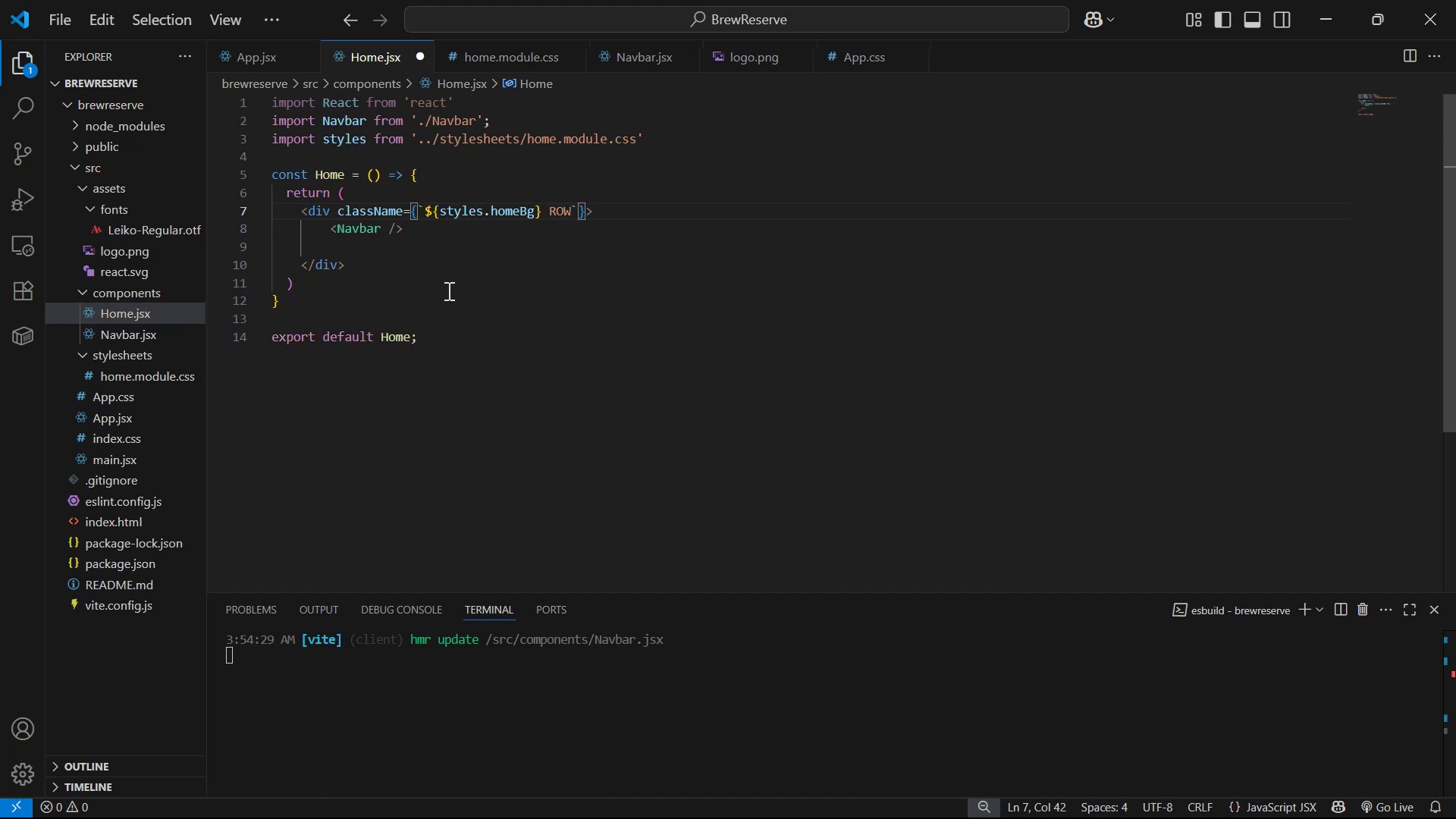 
key(Backspace)
key(Backspace)
key(Backspace)
type(row)
 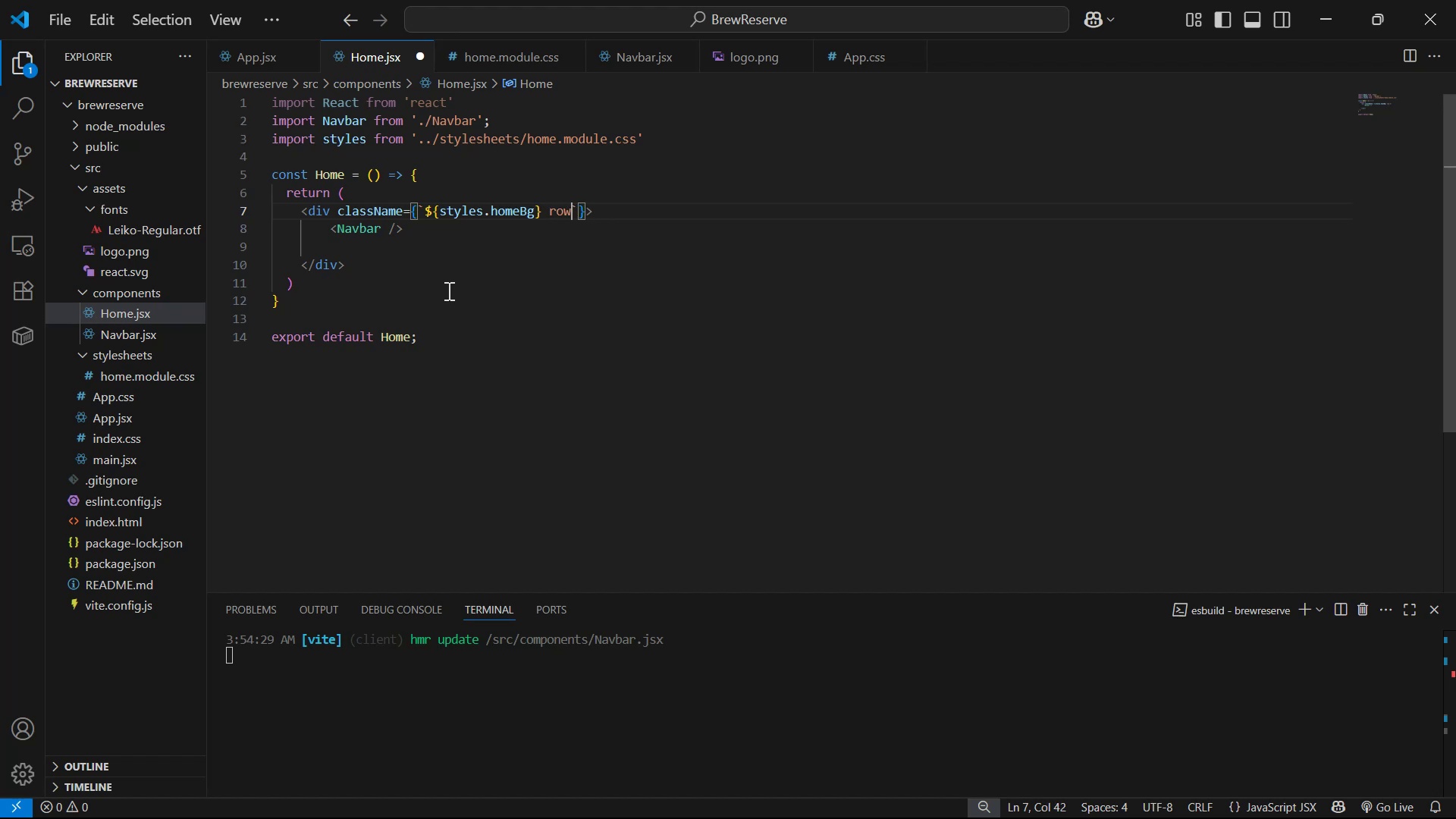 
key(Control+S)
 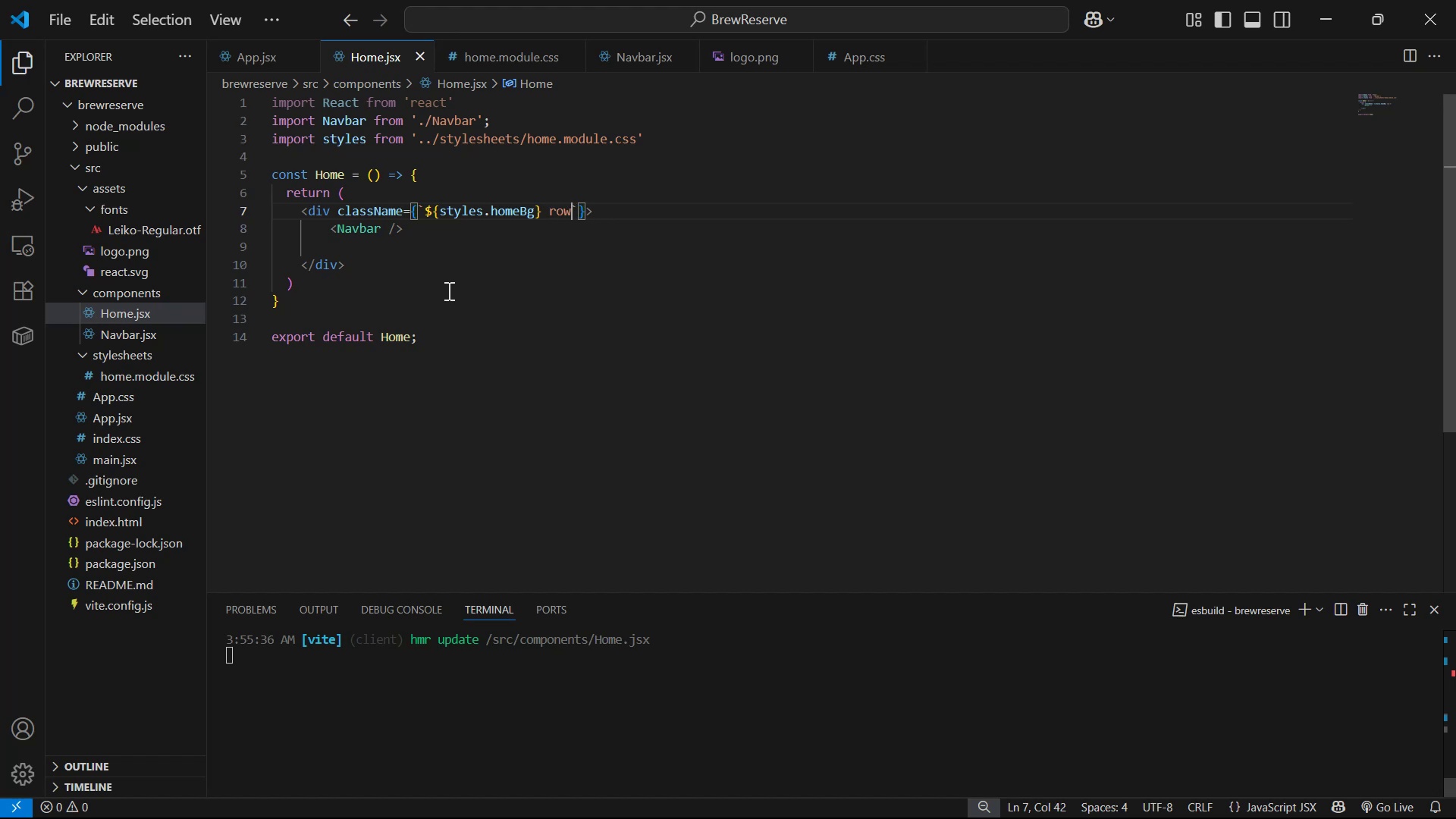 
left_click([480, 248])
 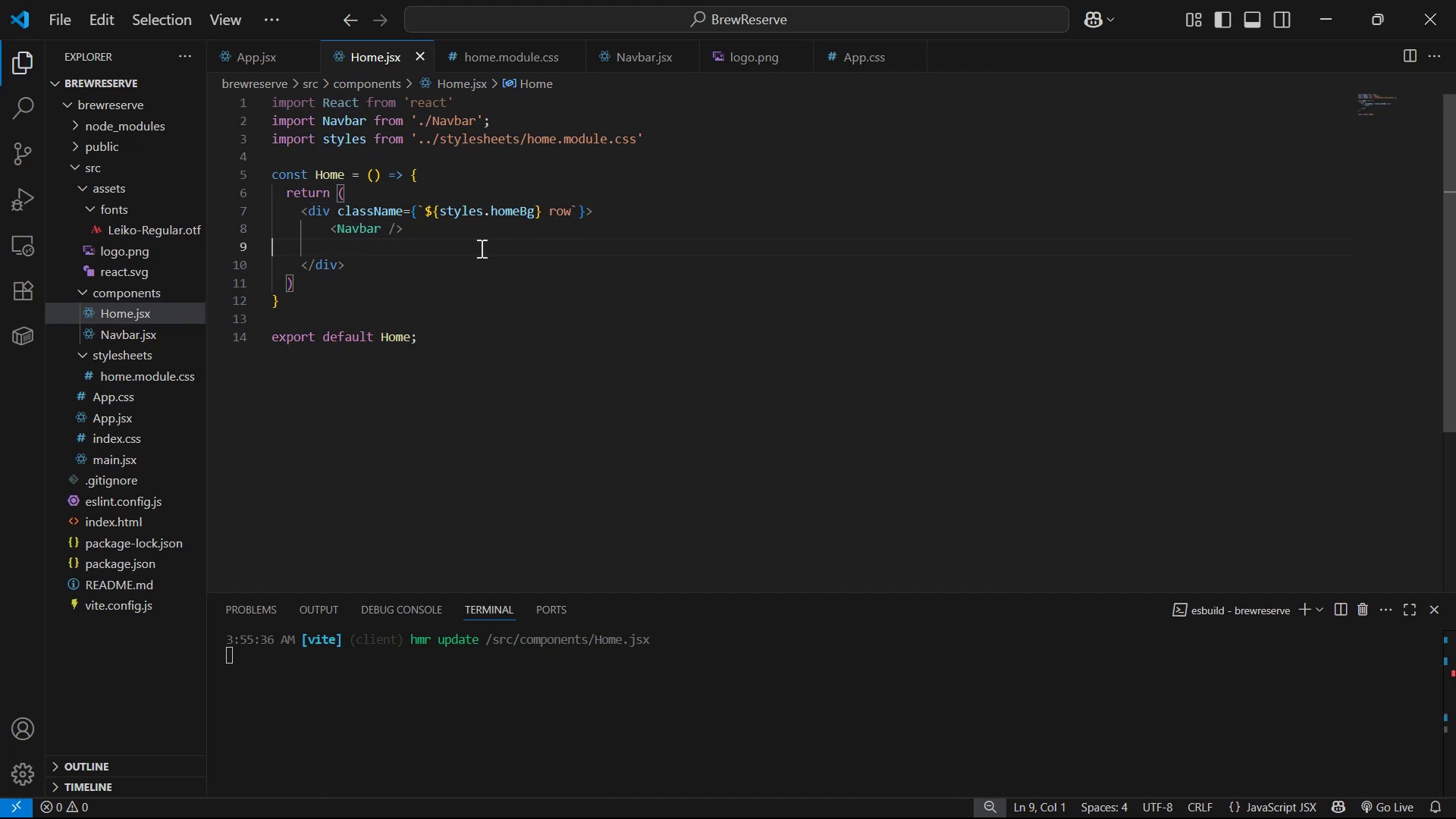 
key(Backspace)
 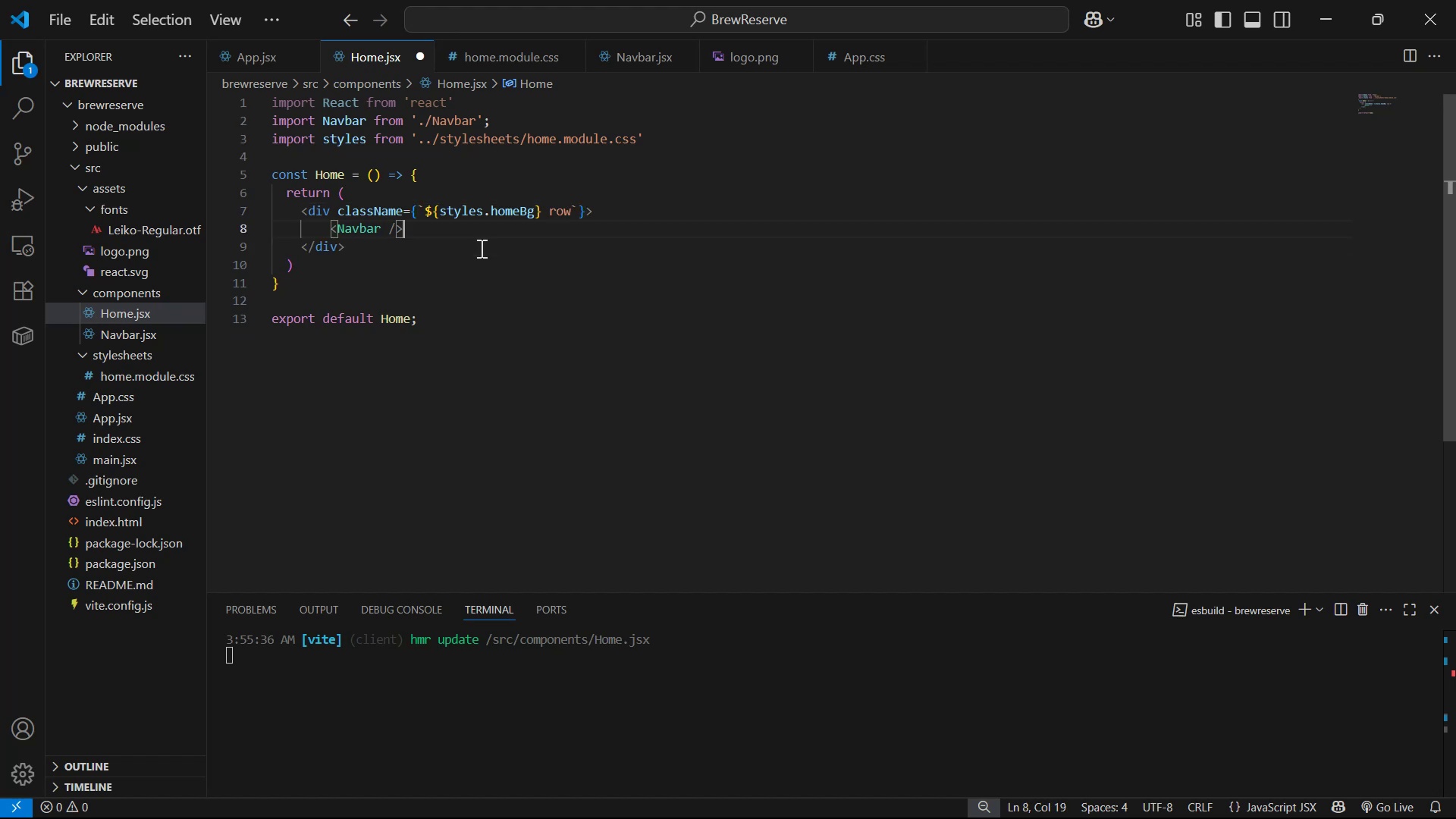 
key(Enter)
 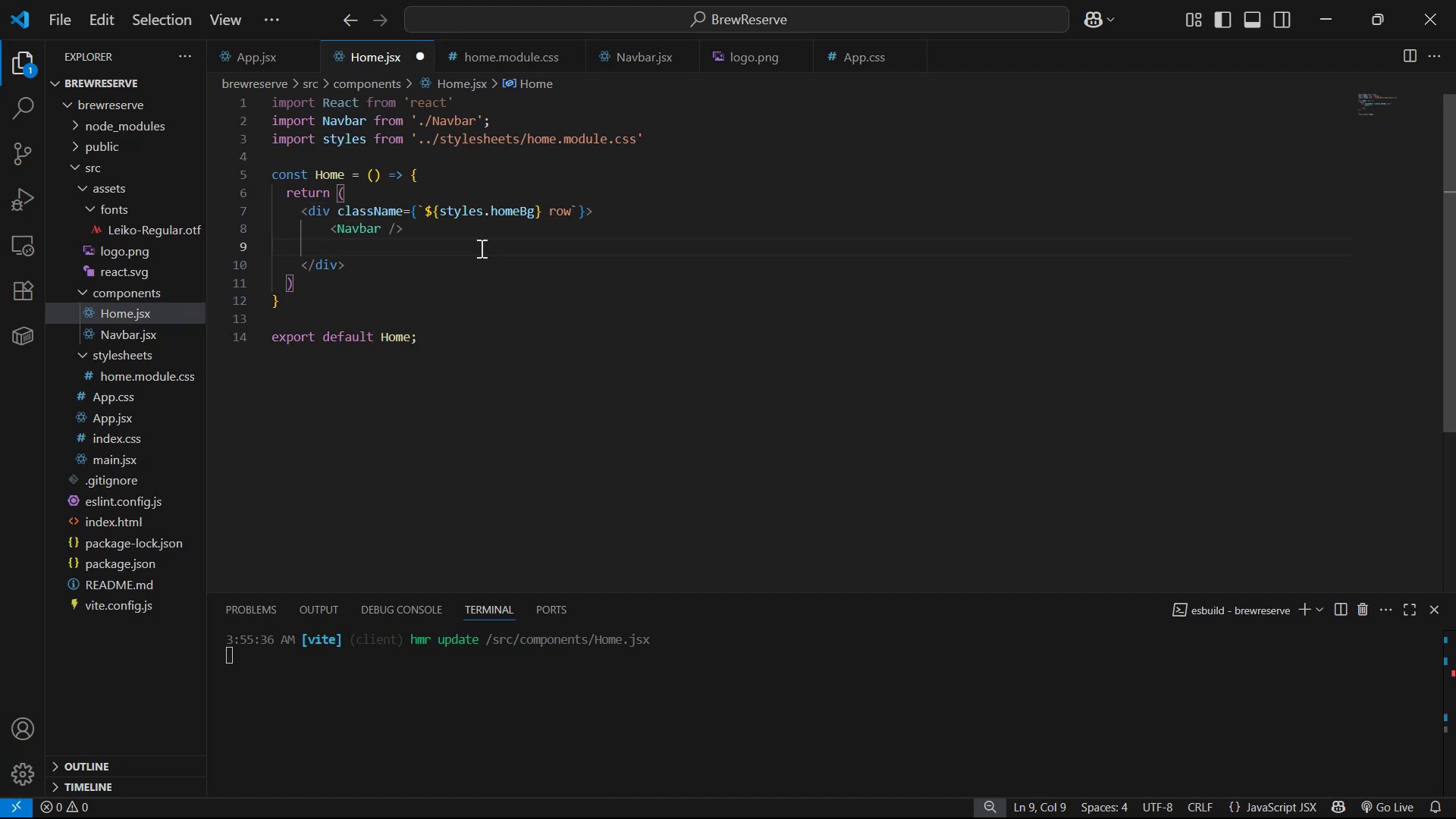 
type(div.col-lg-6)
 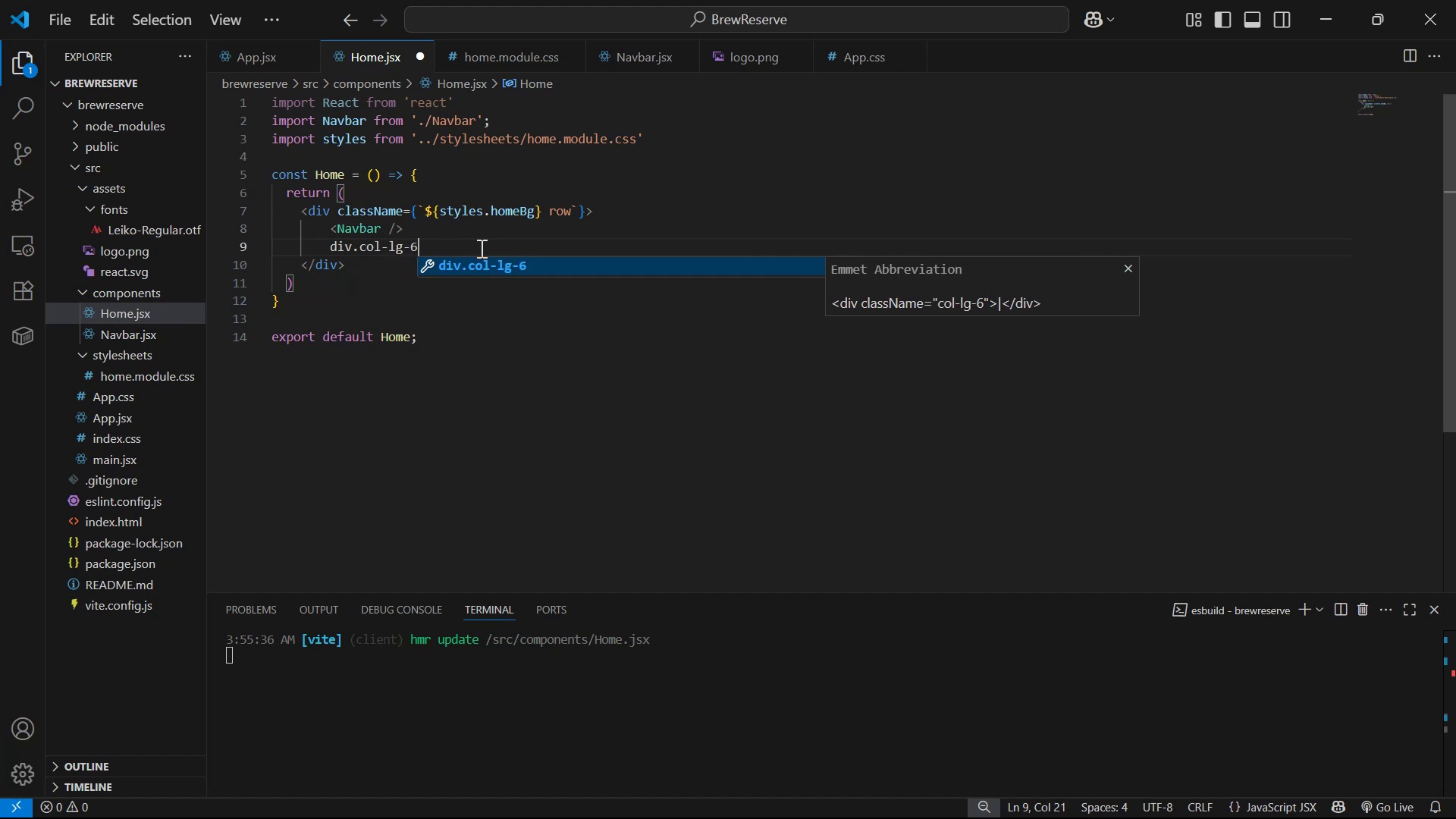 
key(Enter)
 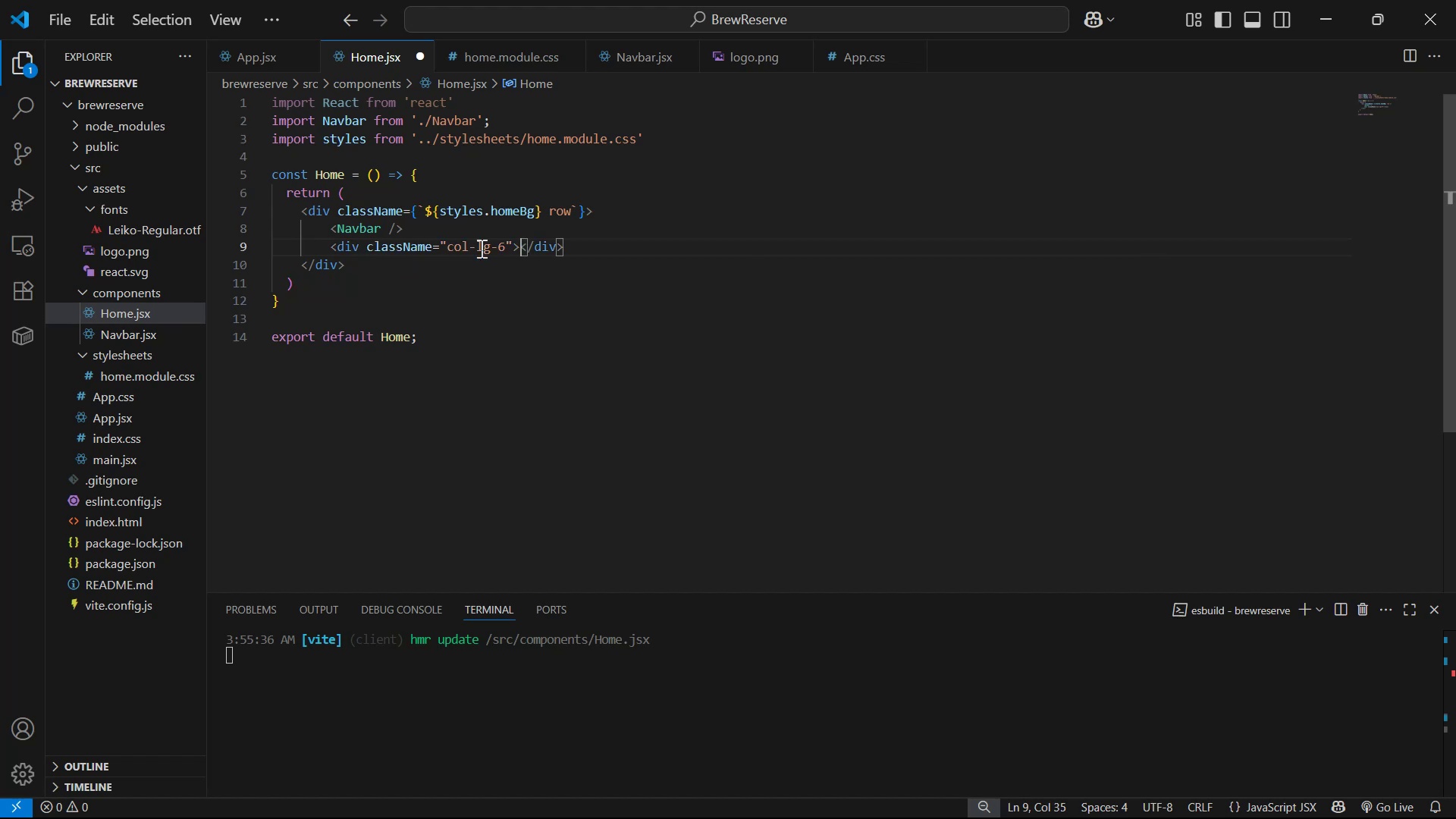 
key(Alt+Shift+ArrowDown)
 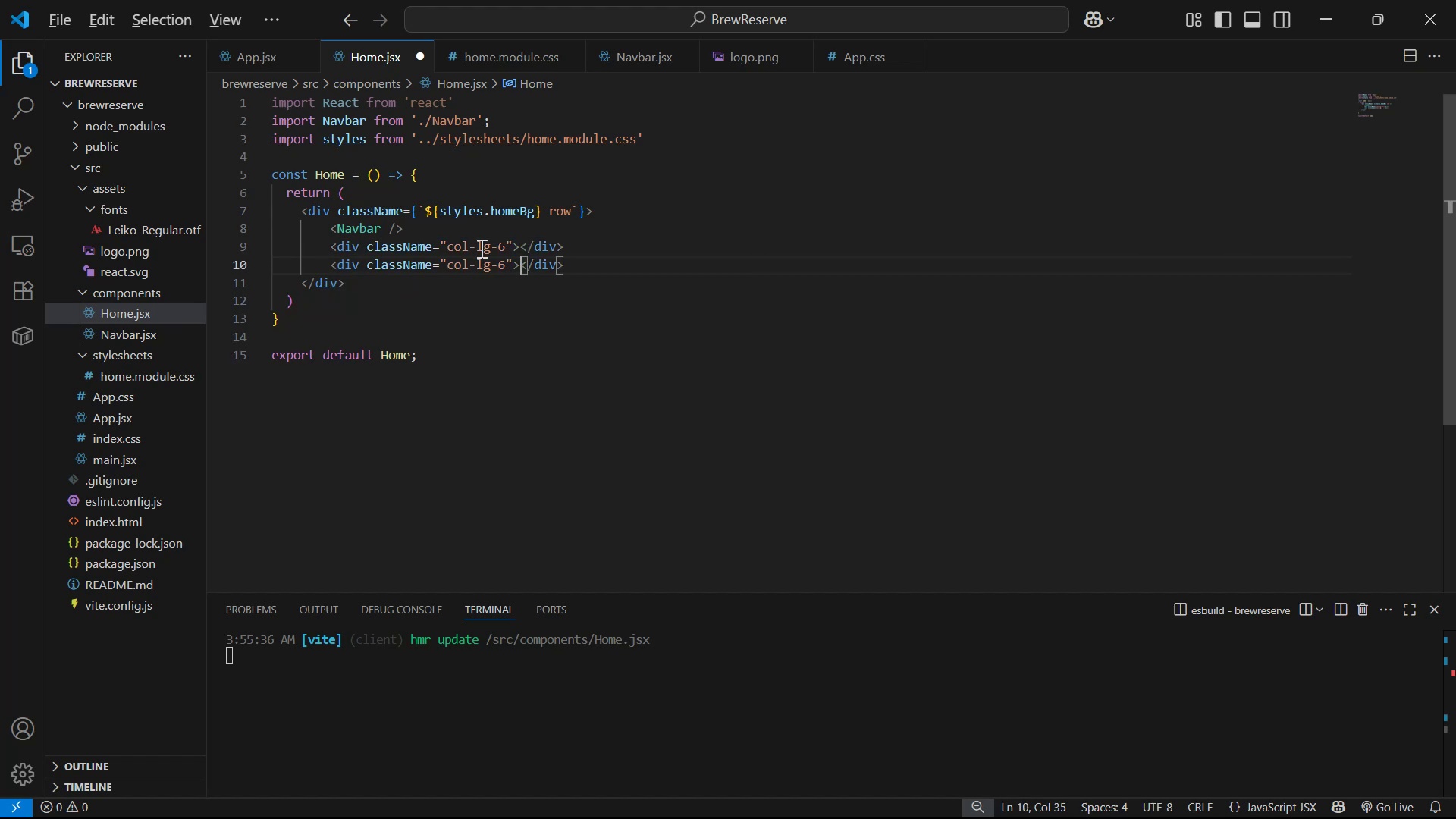 
key(Control+S)
 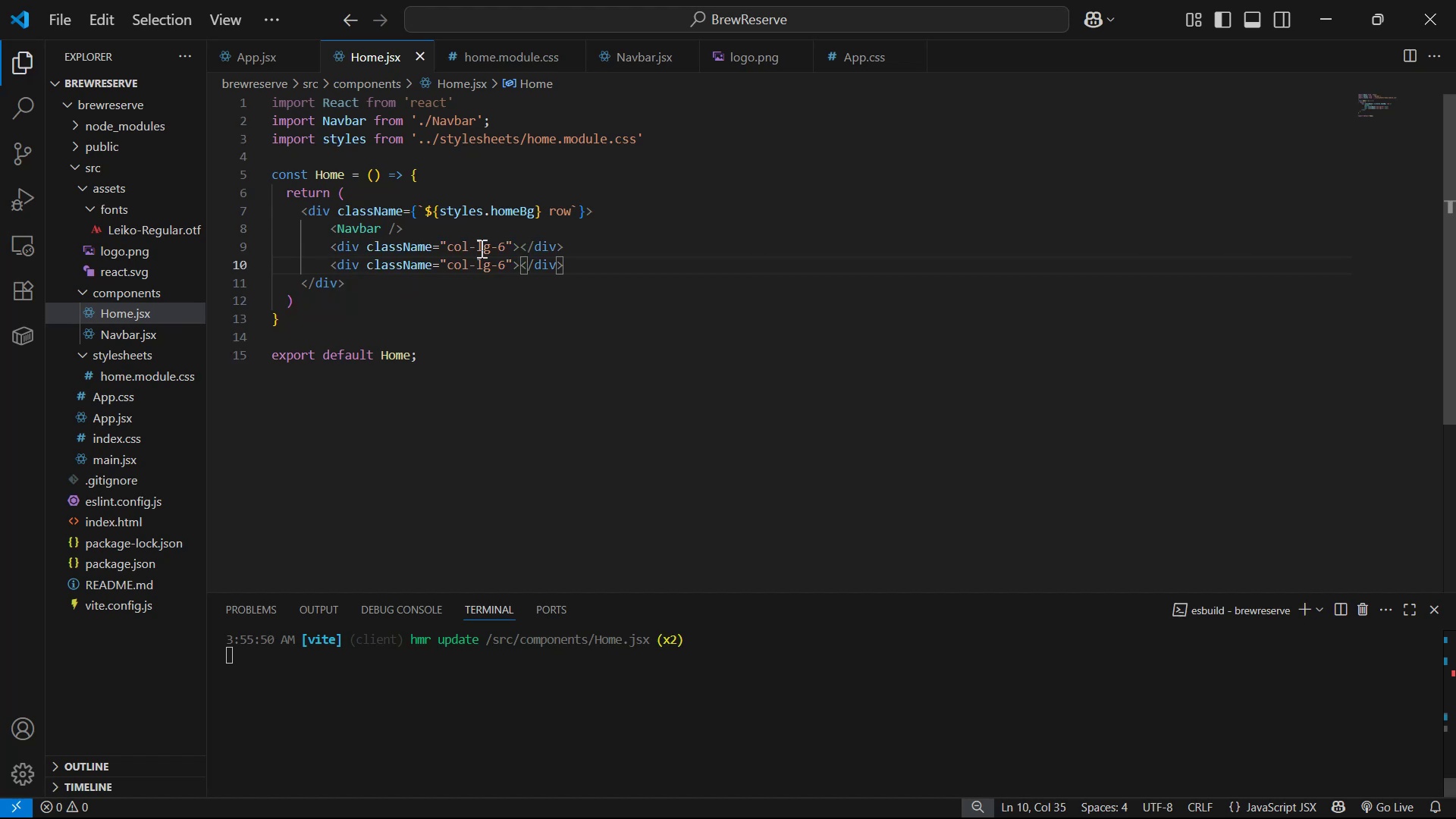 
key(ArrowUp)
 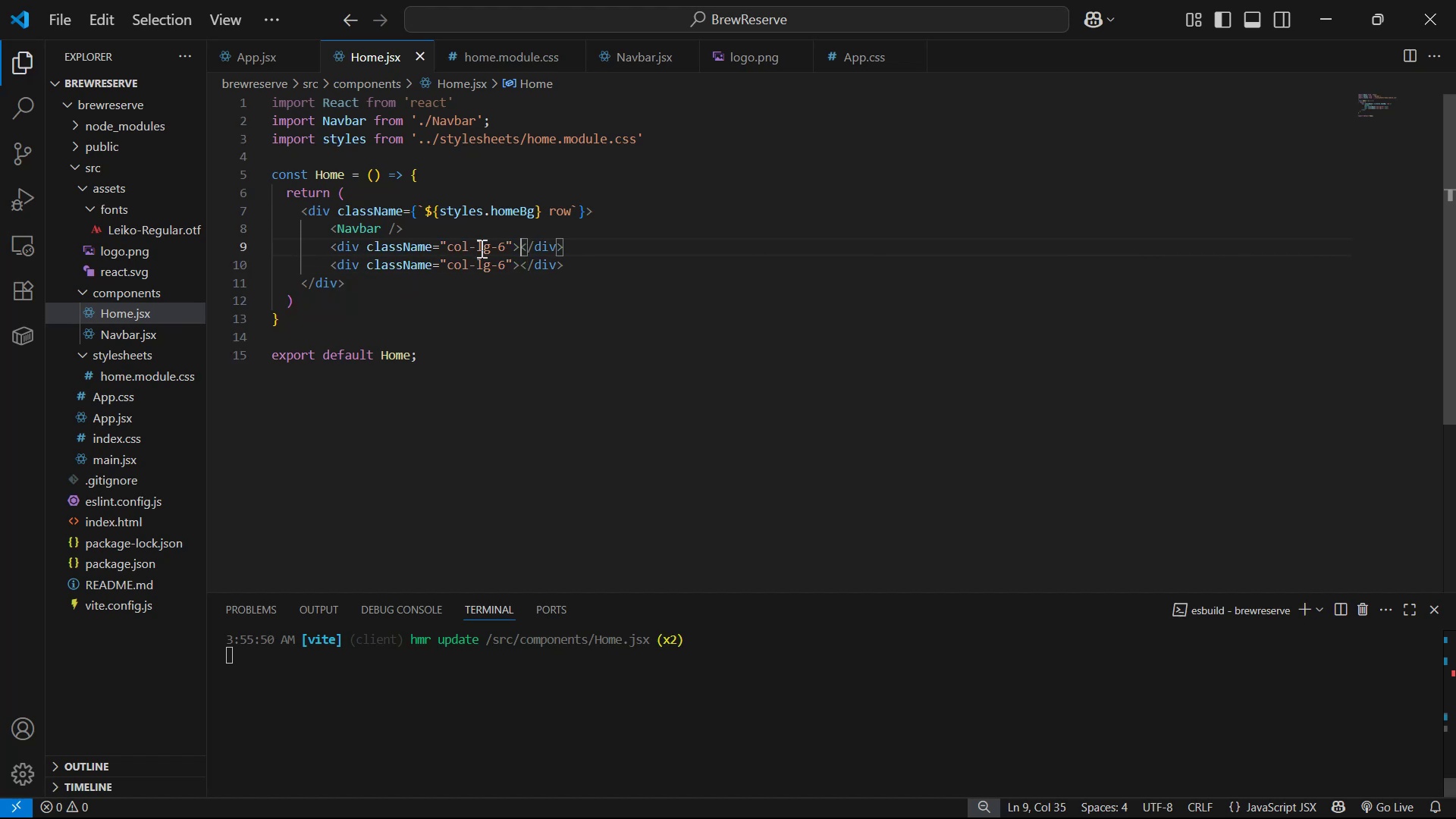 
key(Enter)
 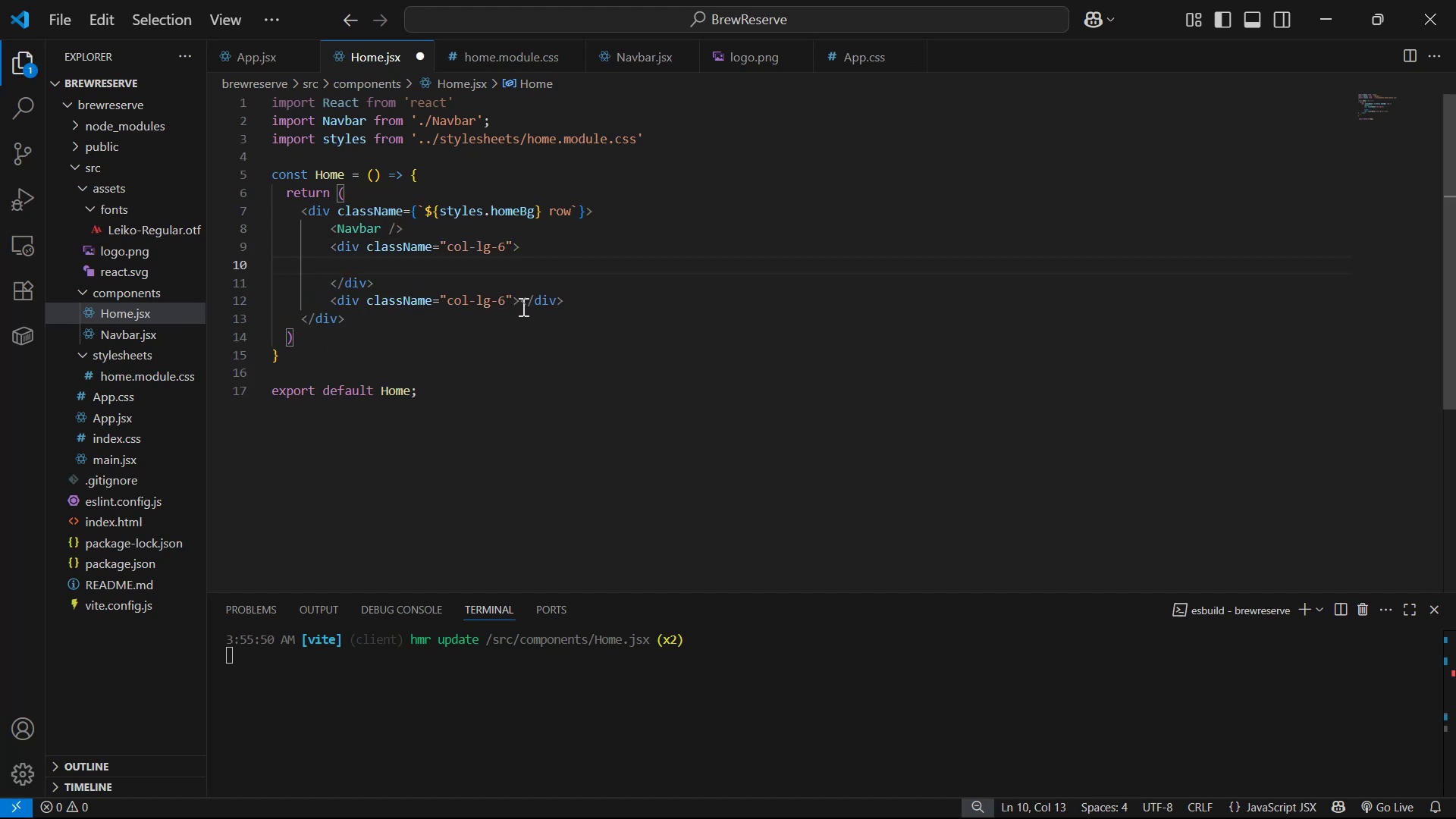 
key(Enter)
 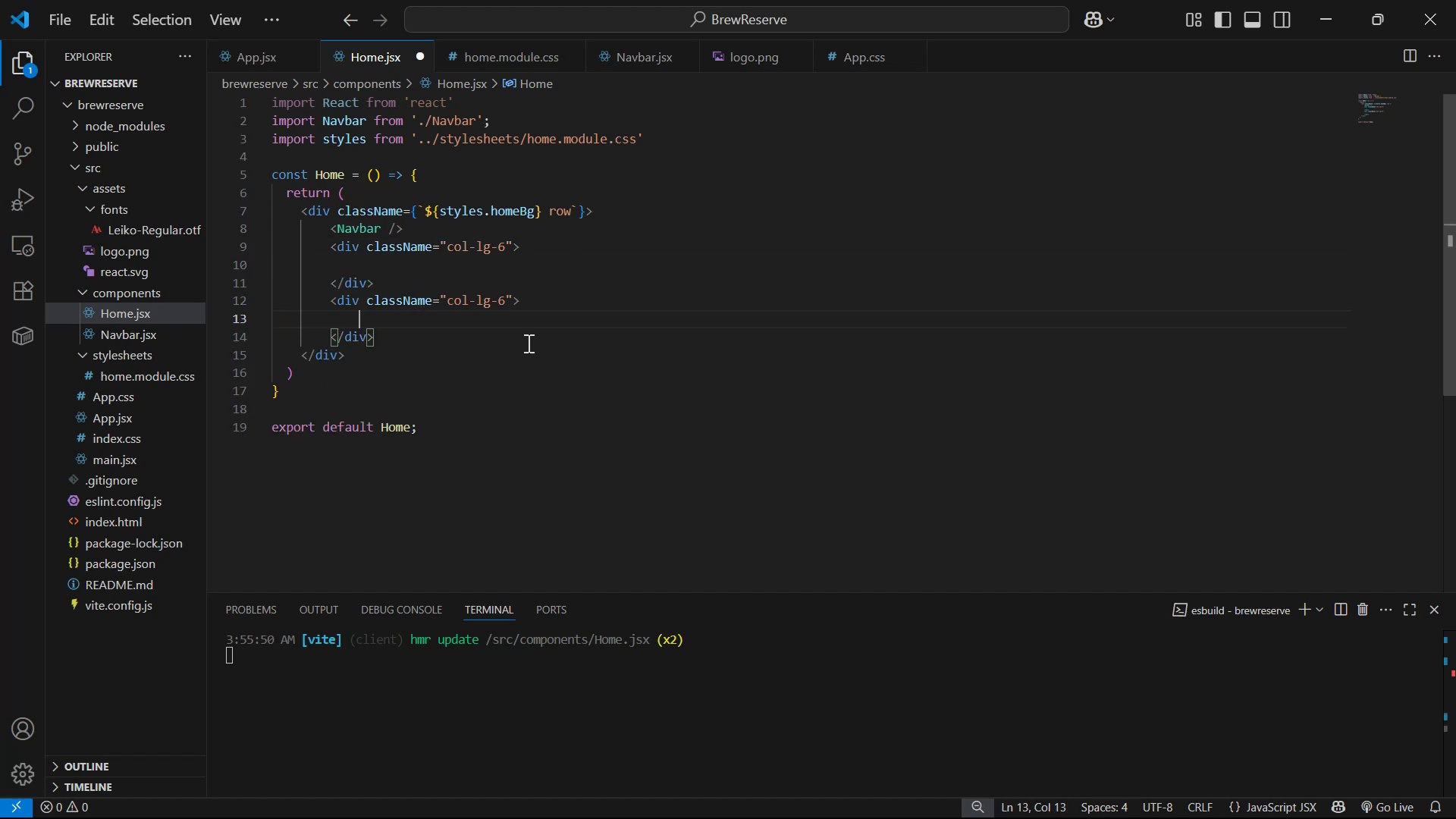 
key(Control+S)
 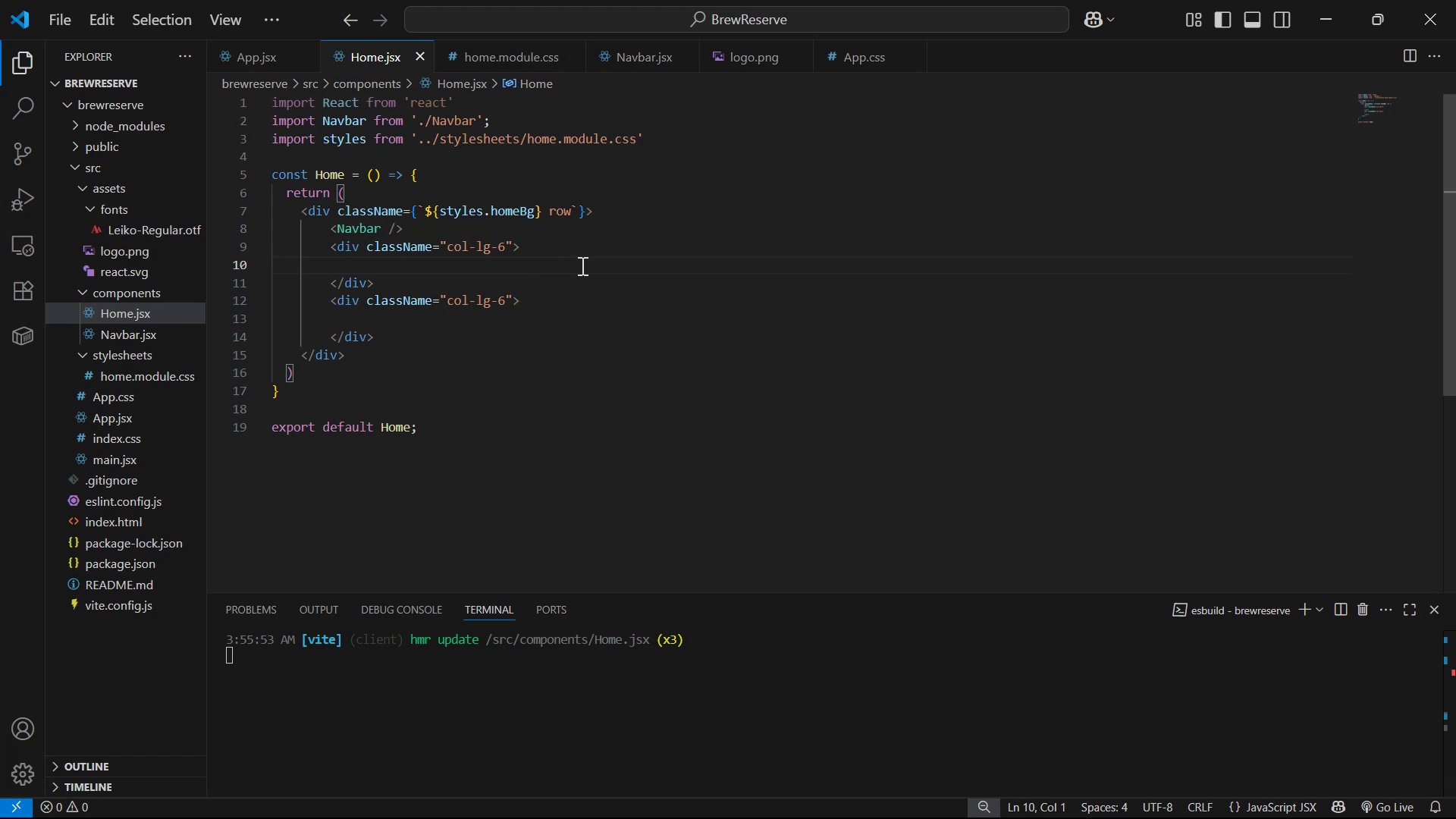 
key(Backspace)
 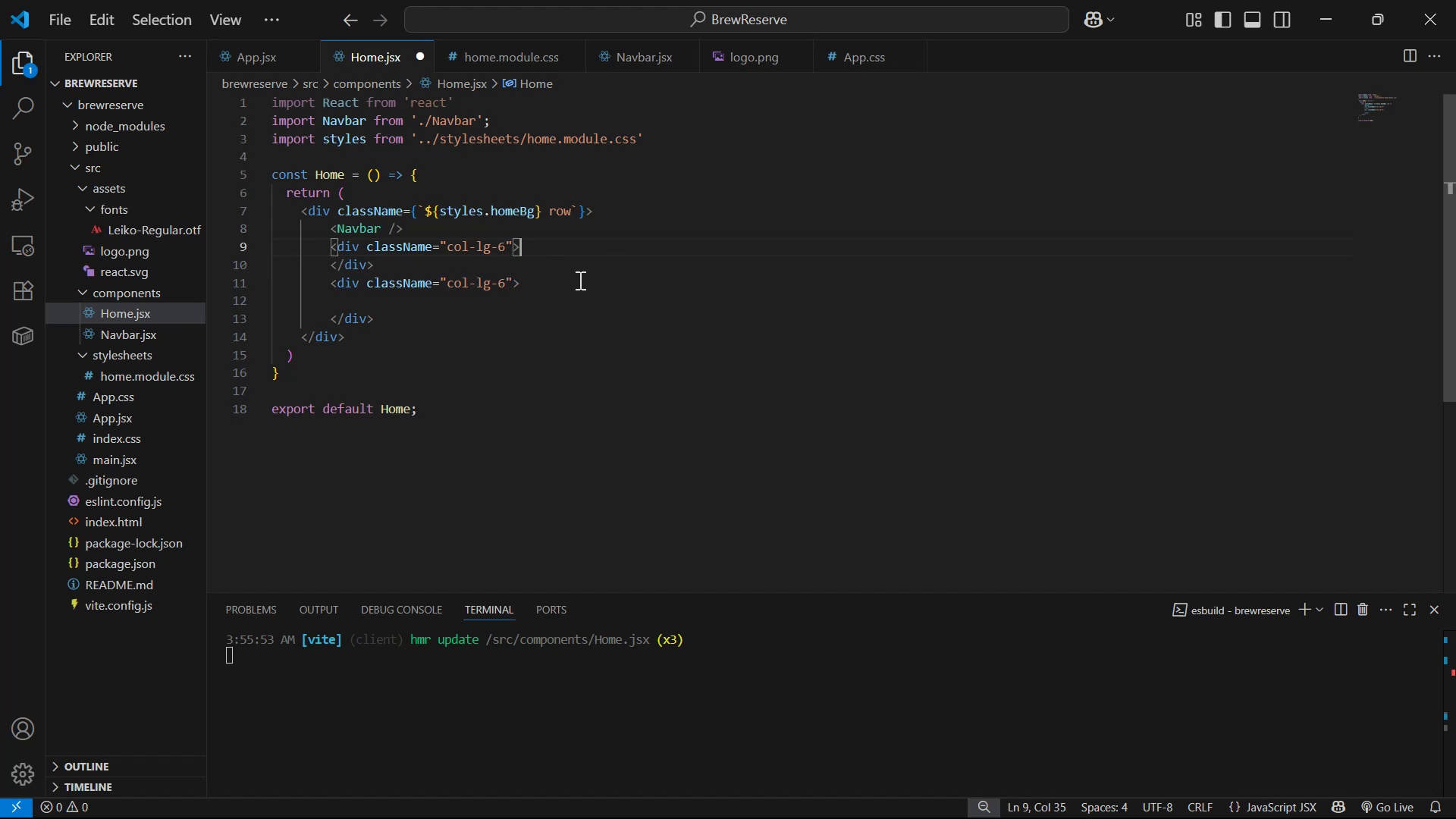 
key(Enter)
 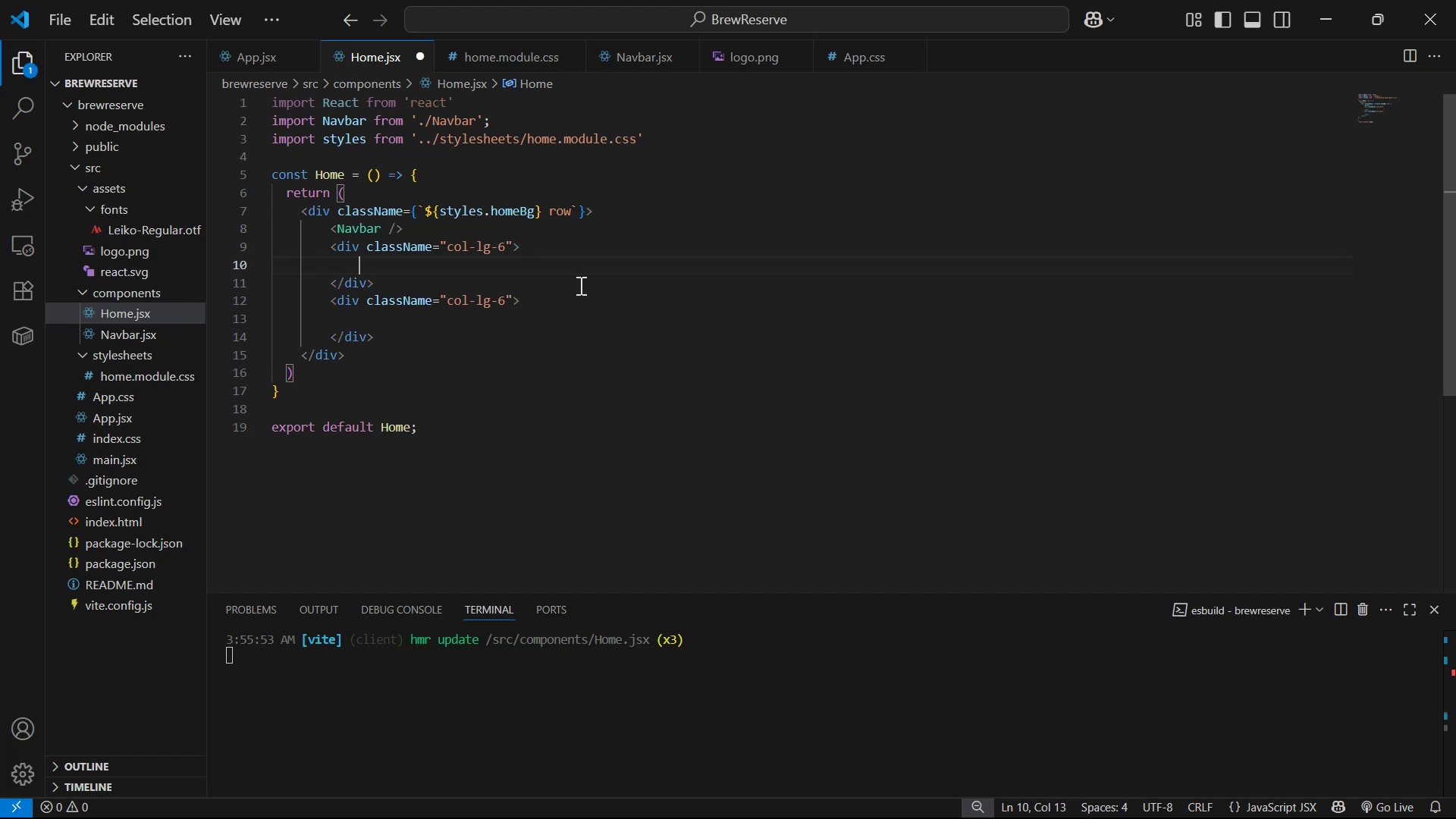 
type(div.le)
key(Backspace)
key(Backspace)
key(Backspace)
key(Backspace)
type(v)
 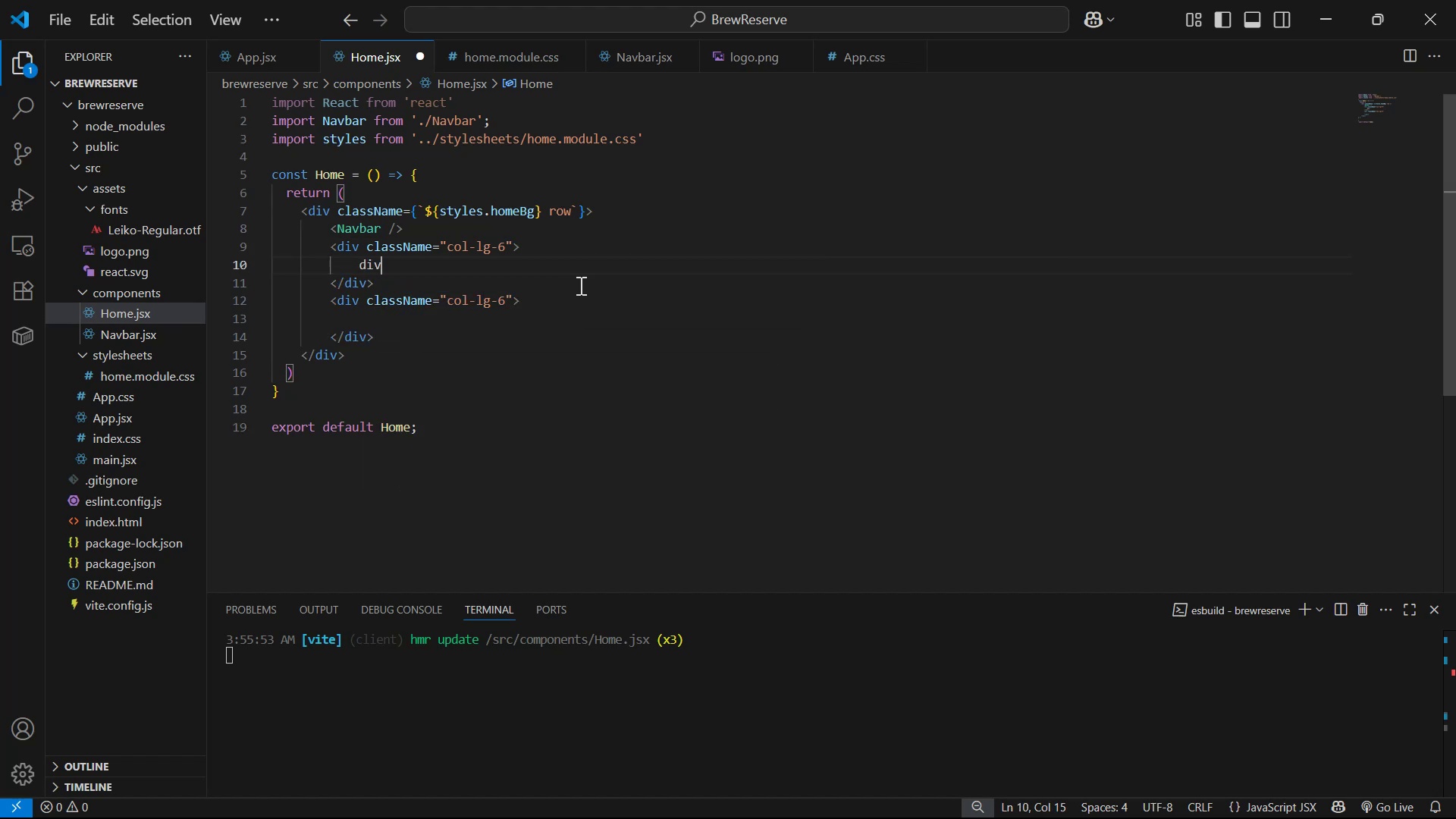 
key(Enter)
 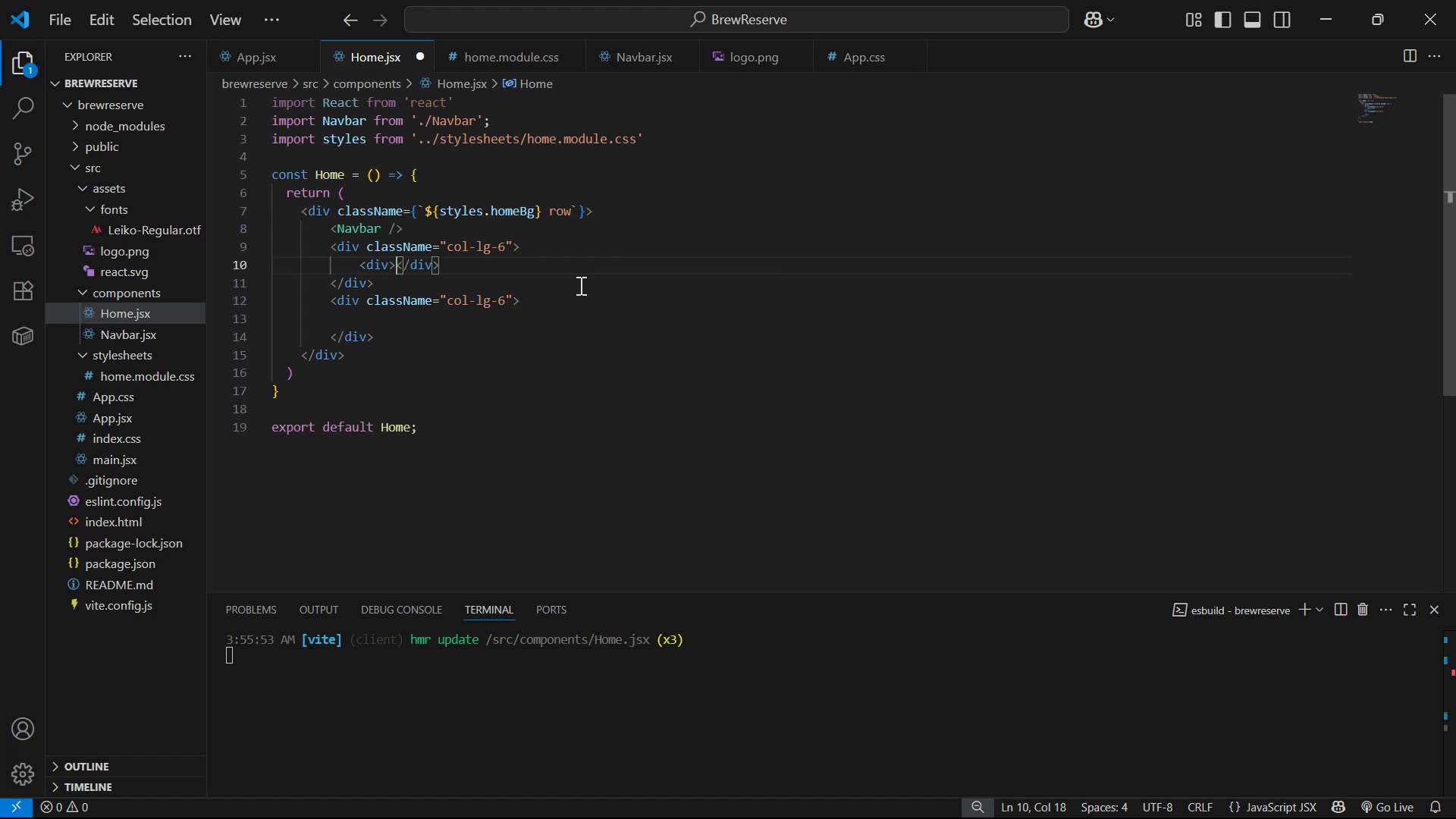 
key(Enter)
 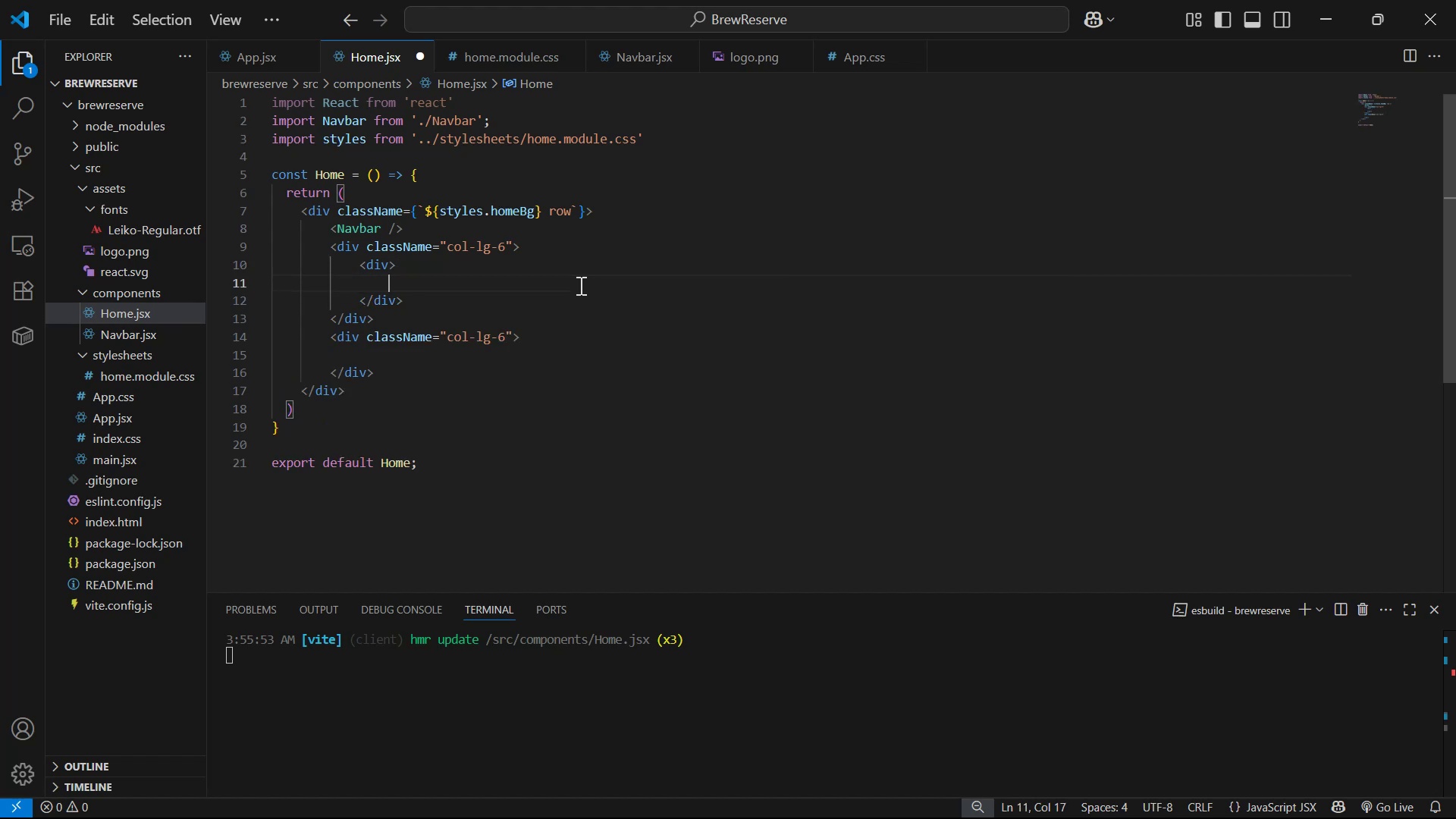 
key(ArrowUp)
 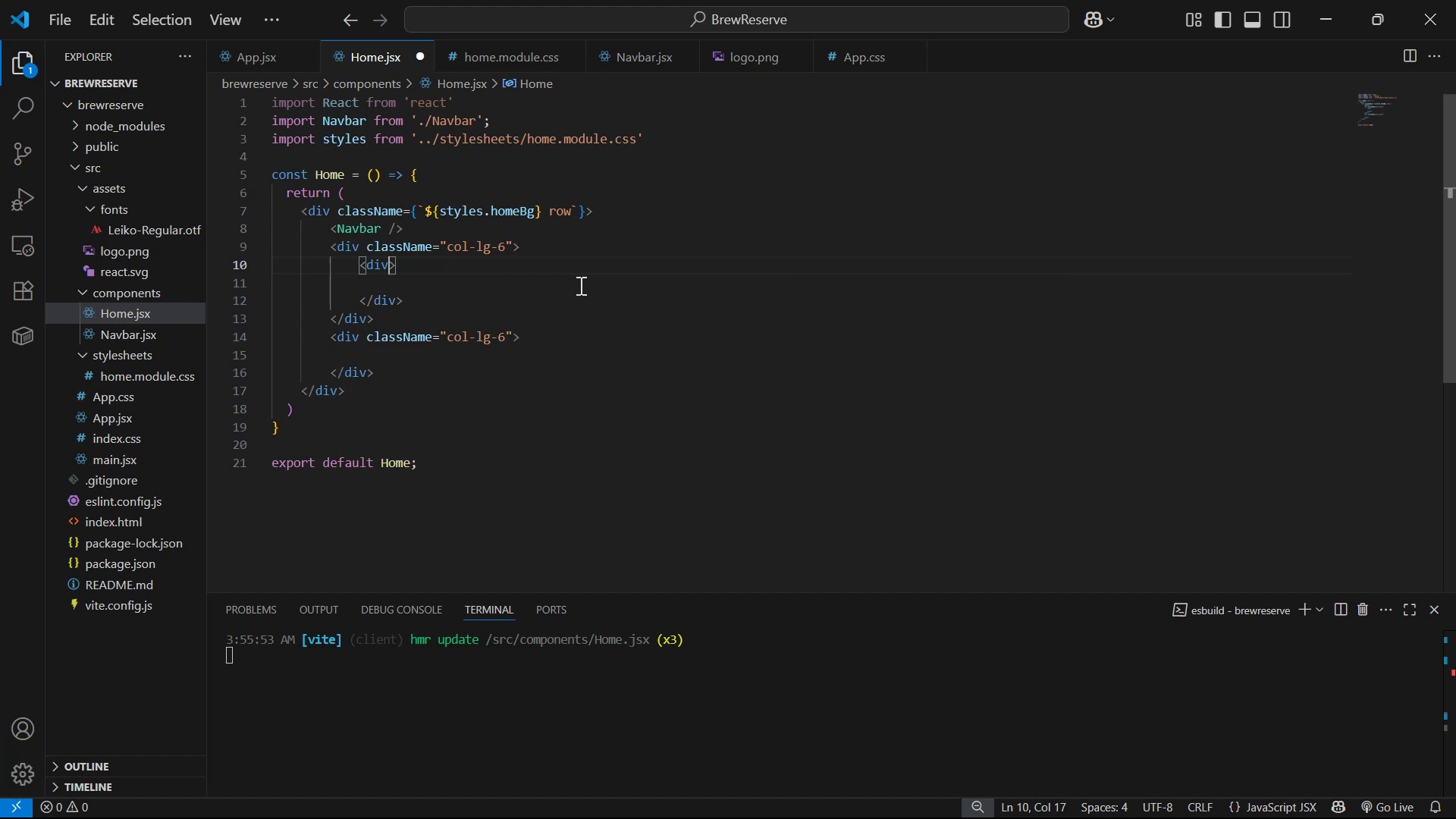 
type( cal)
key(Backspace)
key(Backspace)
type(la)
 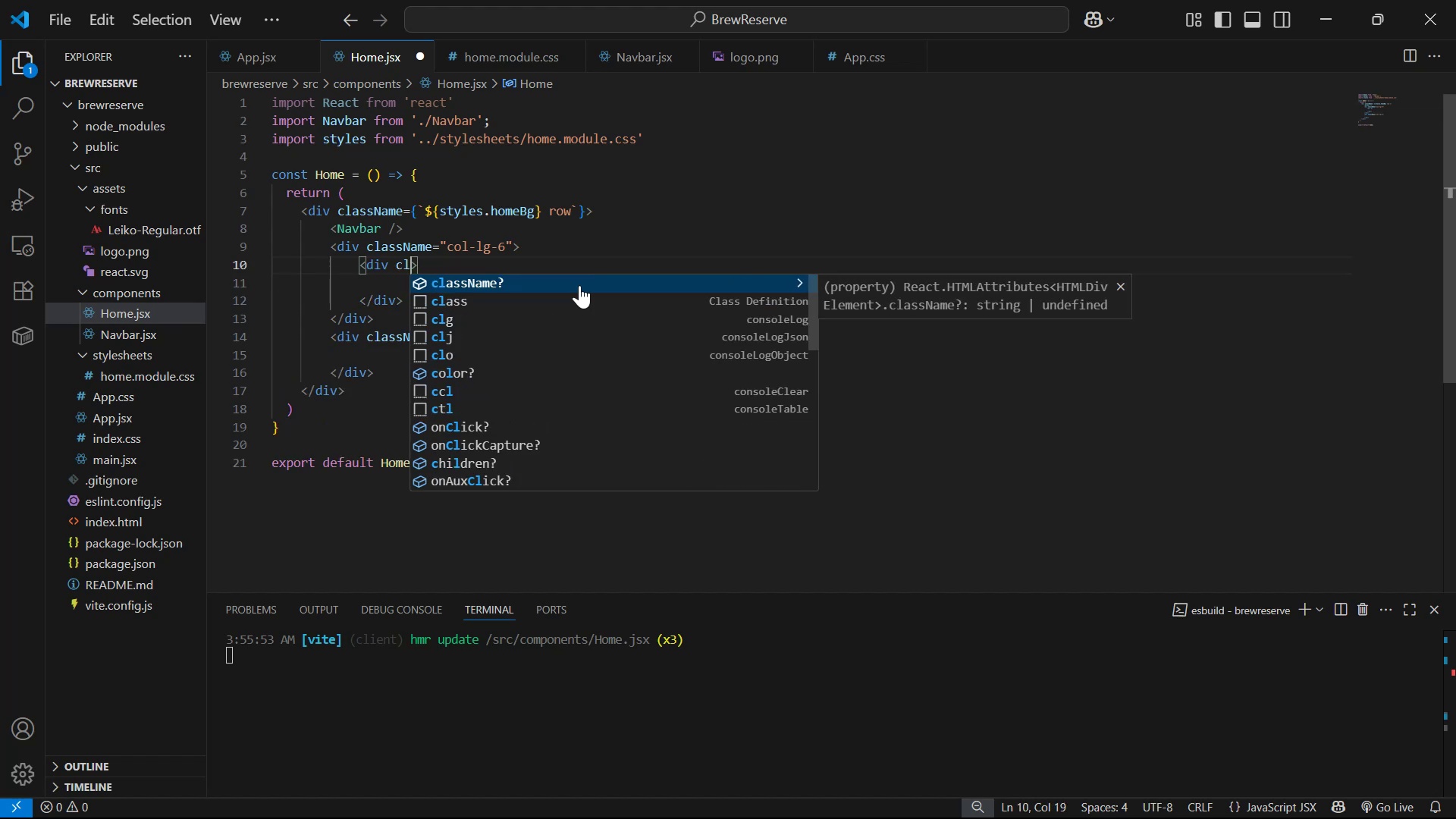 
key(Enter)
 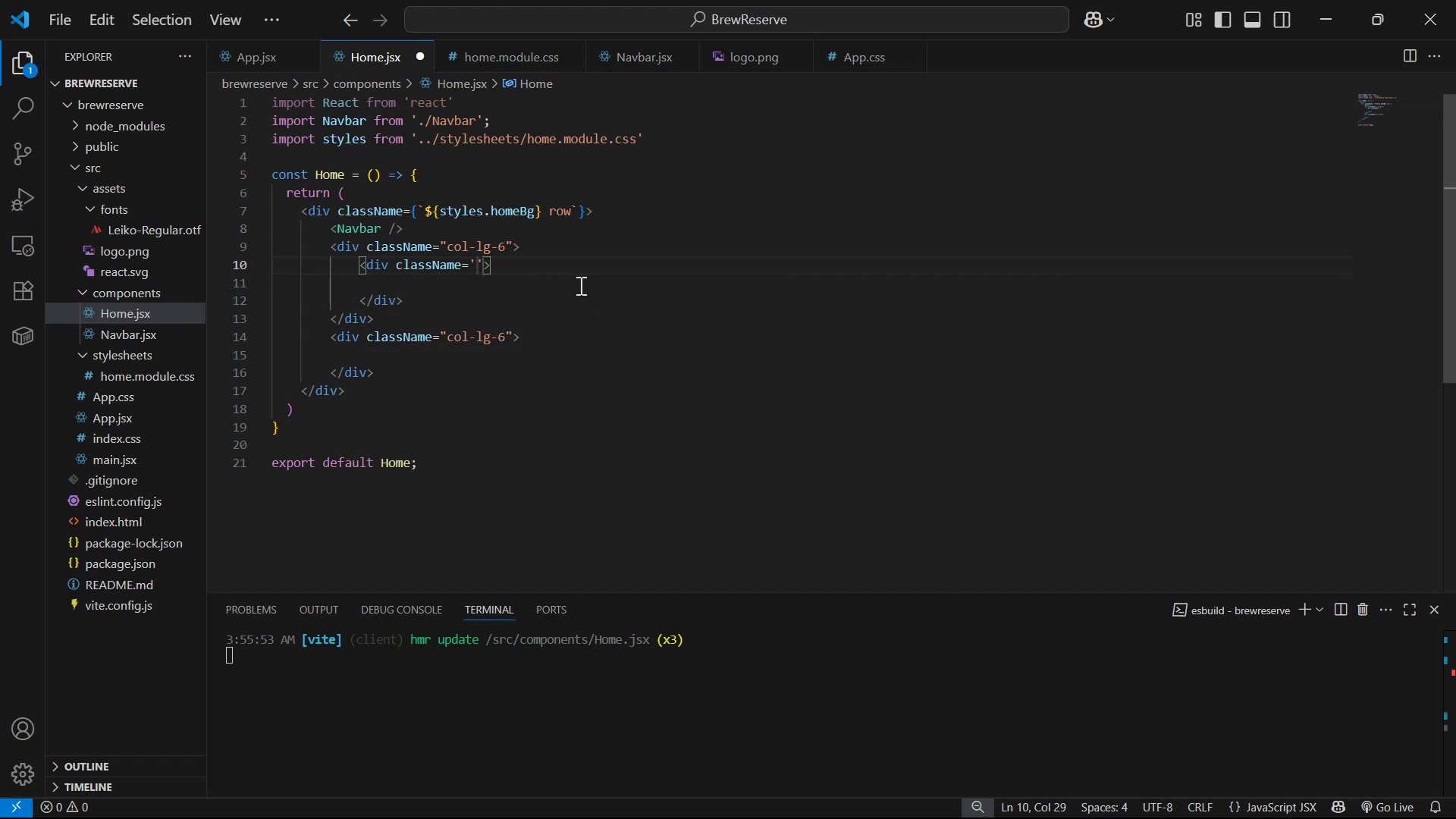 
key(ArrowRight)
 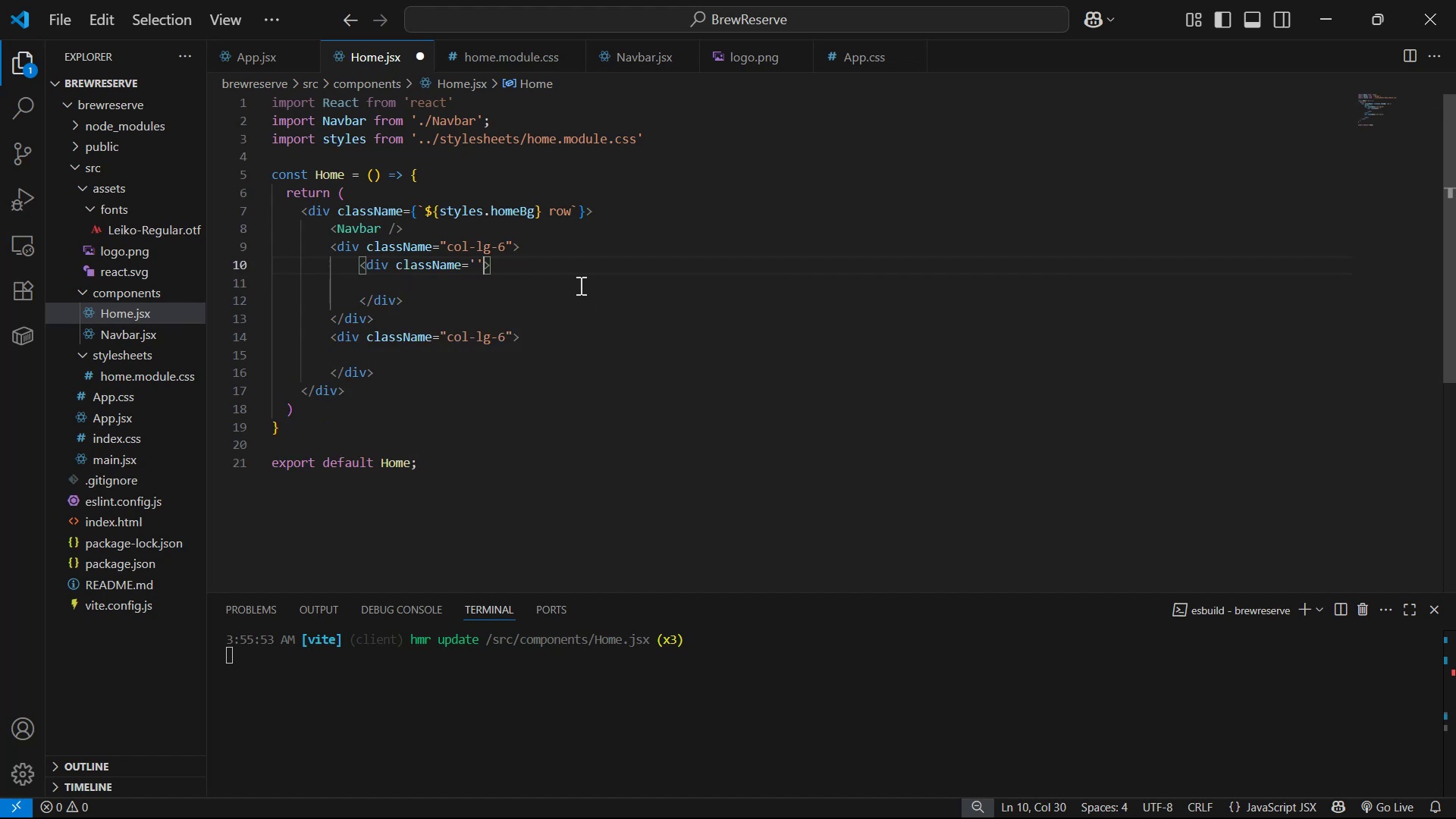 
key(Backspace)
key(Backspace)
type({sty)
 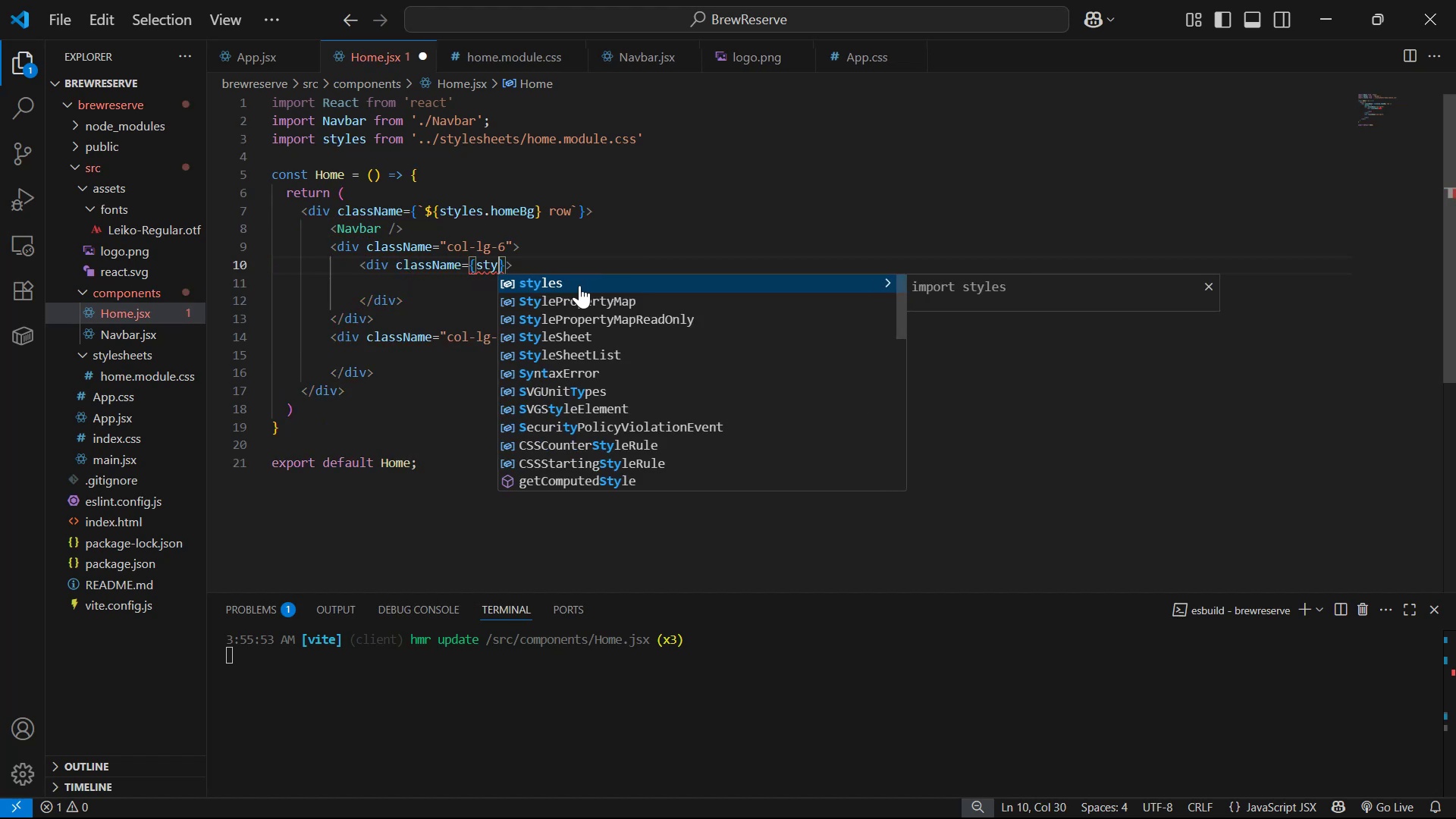 
key(Enter)
 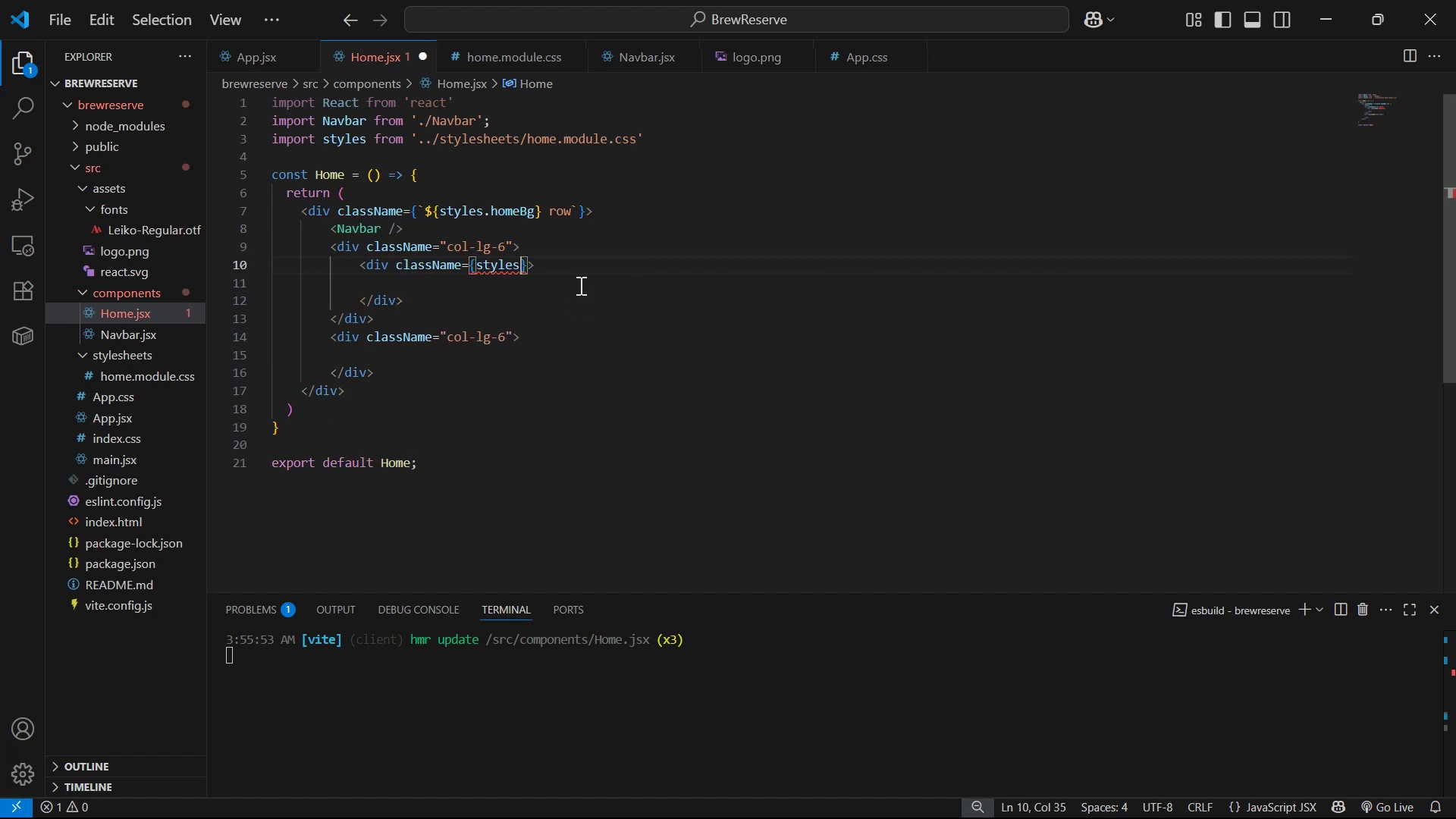 
type(.hero )
key(Backspace)
type(Left )
key(Backspace)
 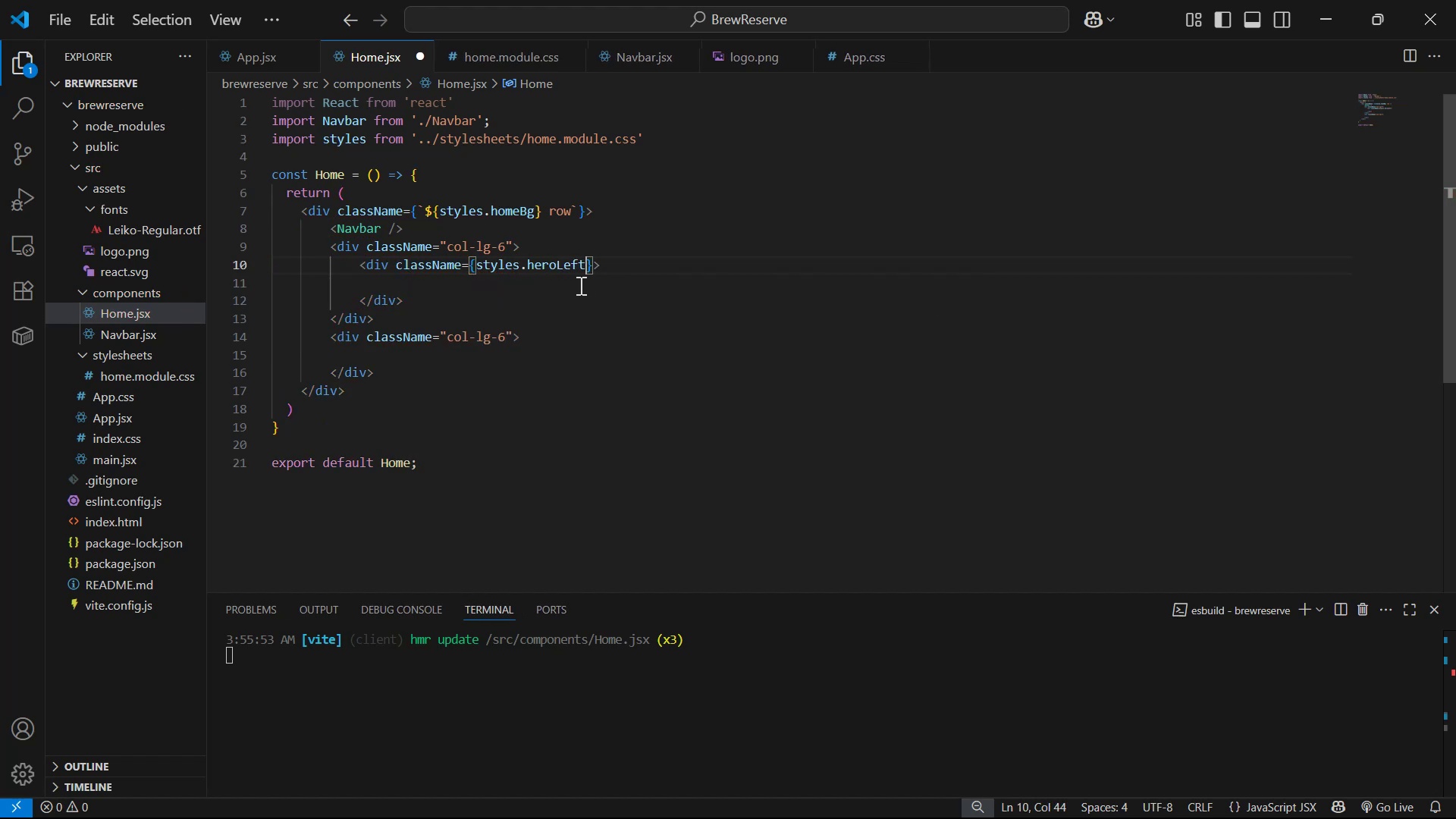 
key(Control+S)
 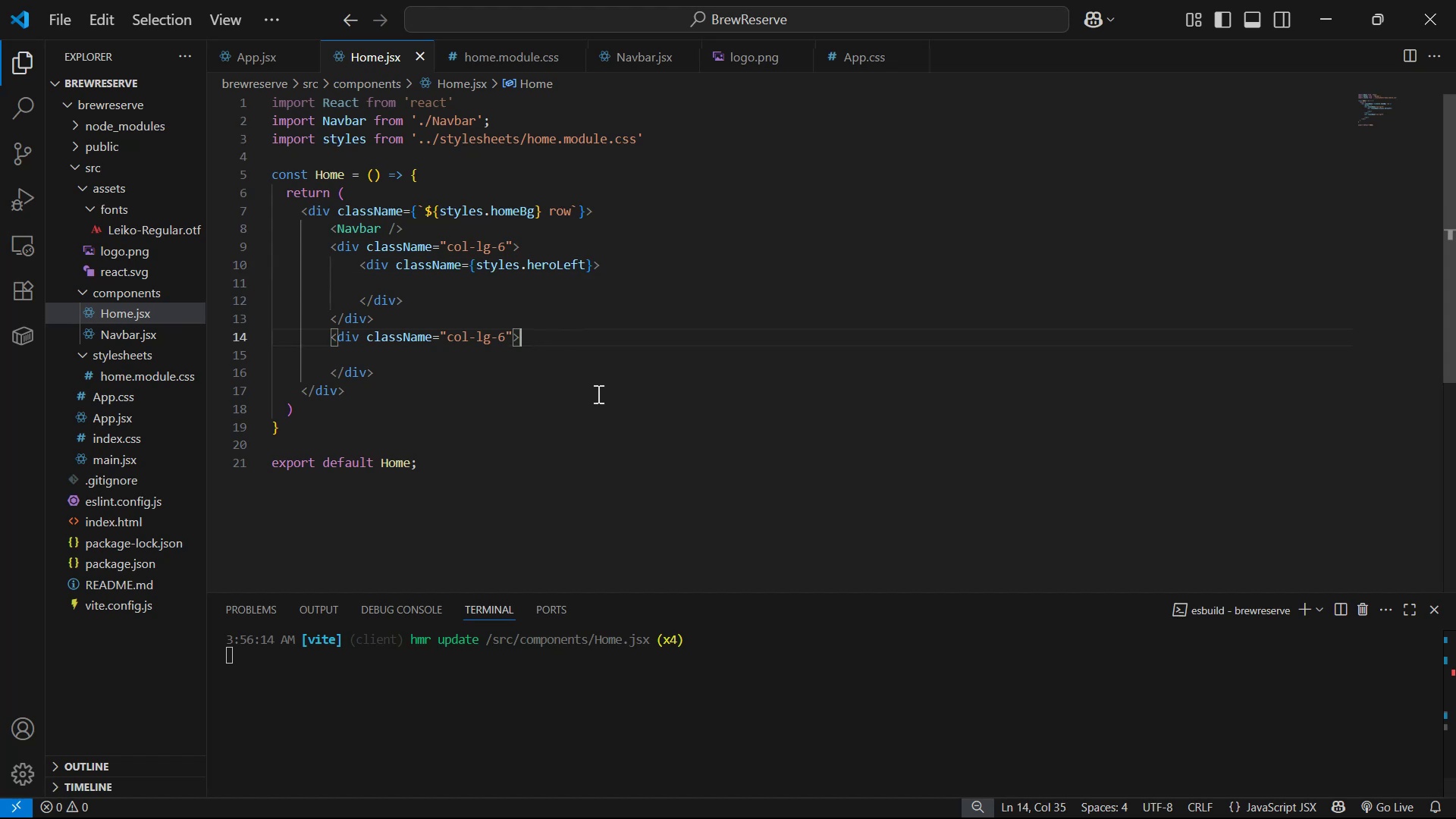 
key(Enter)
 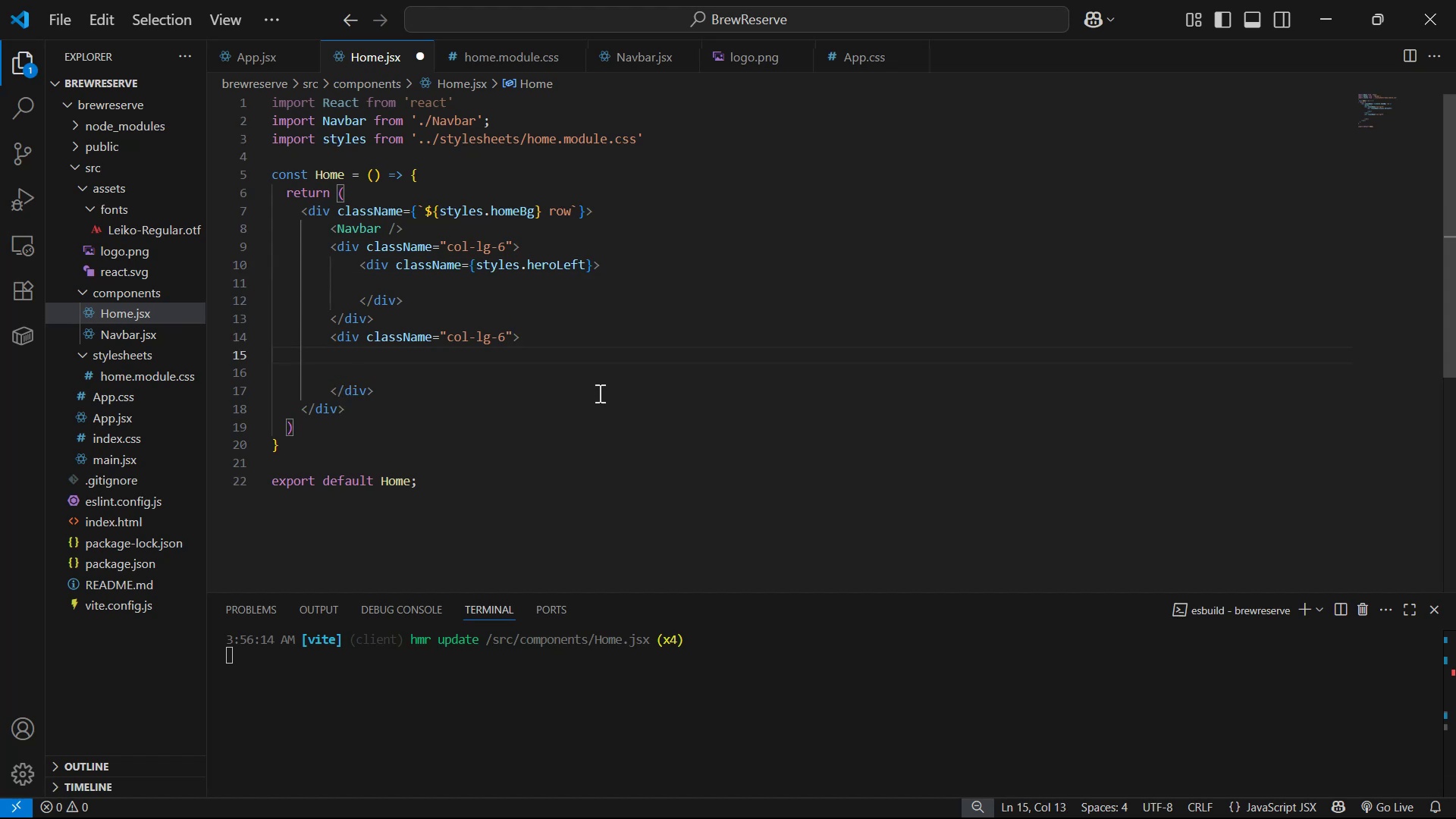 
type(div)
 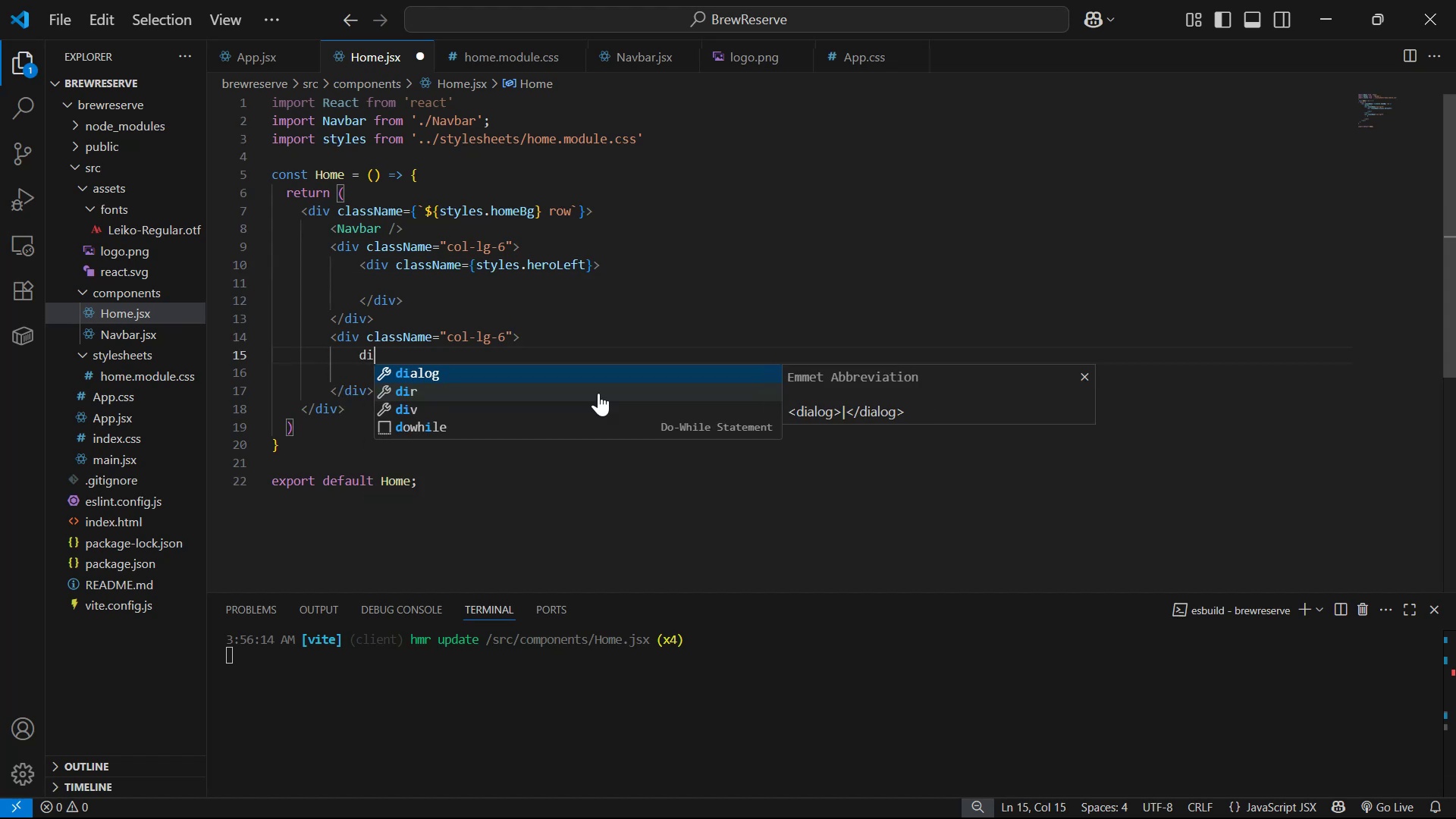 
key(Enter)
 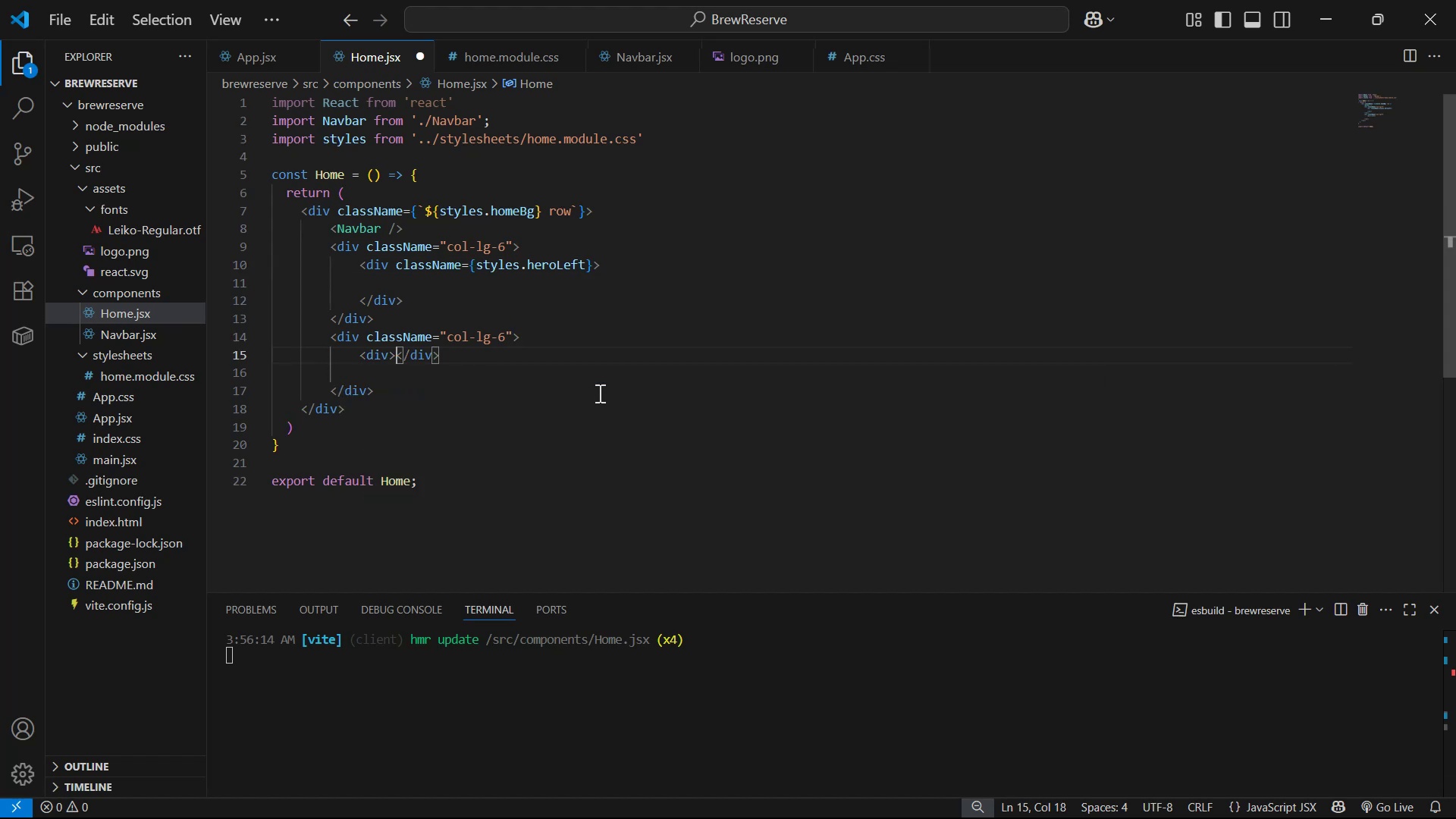 
key(Enter)
 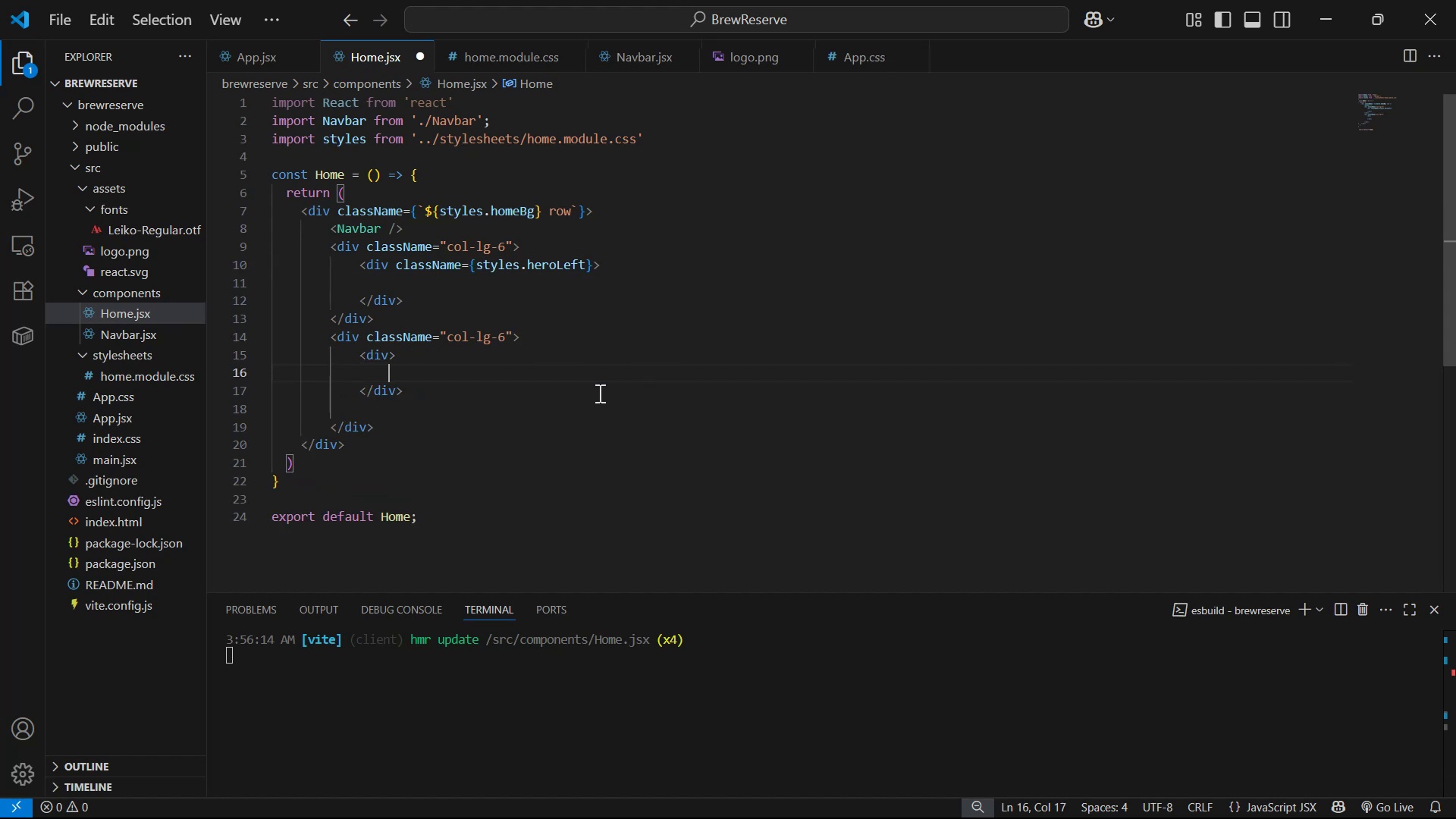 
key(ArrowUp)
 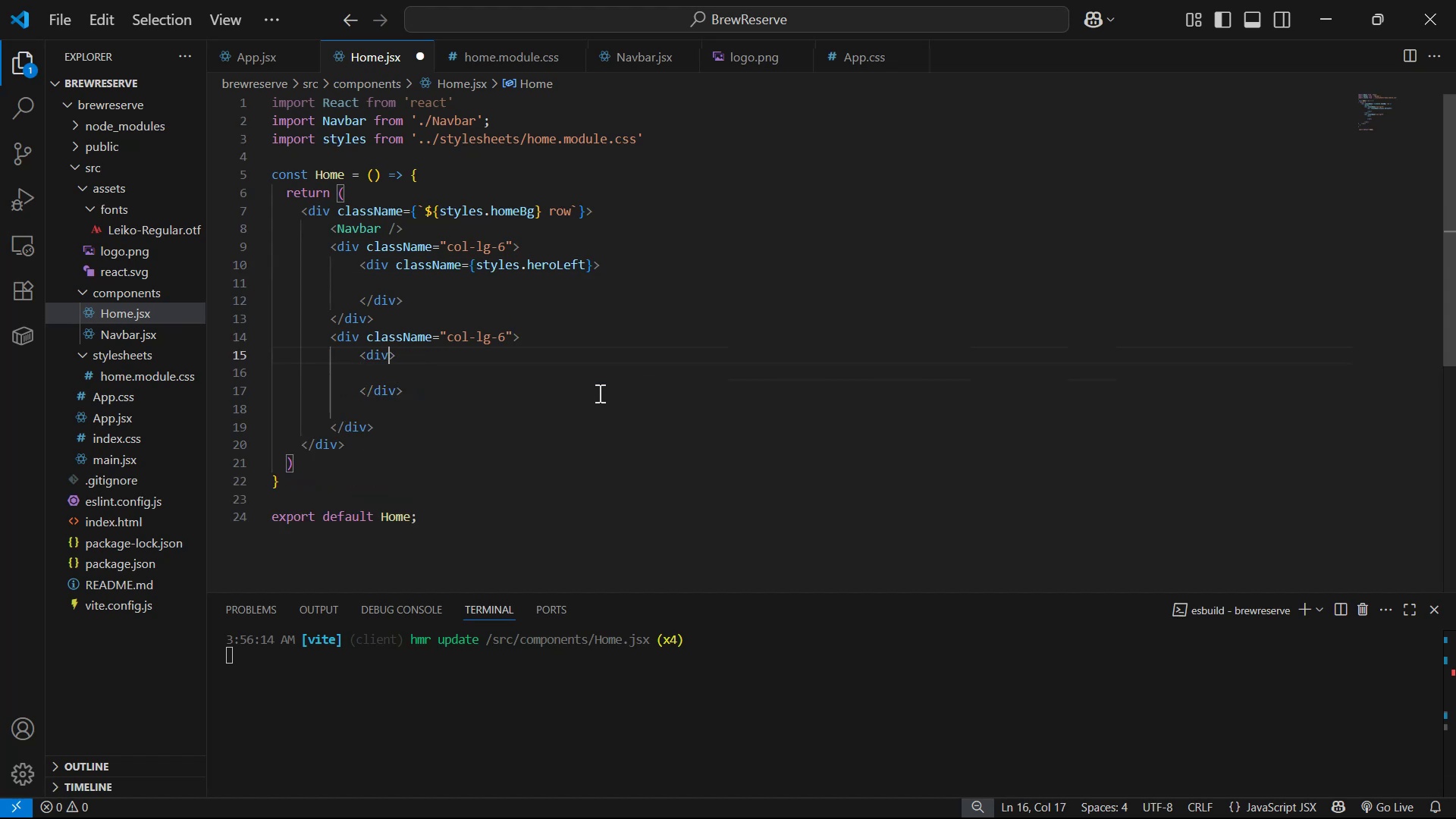 
type( cla)
 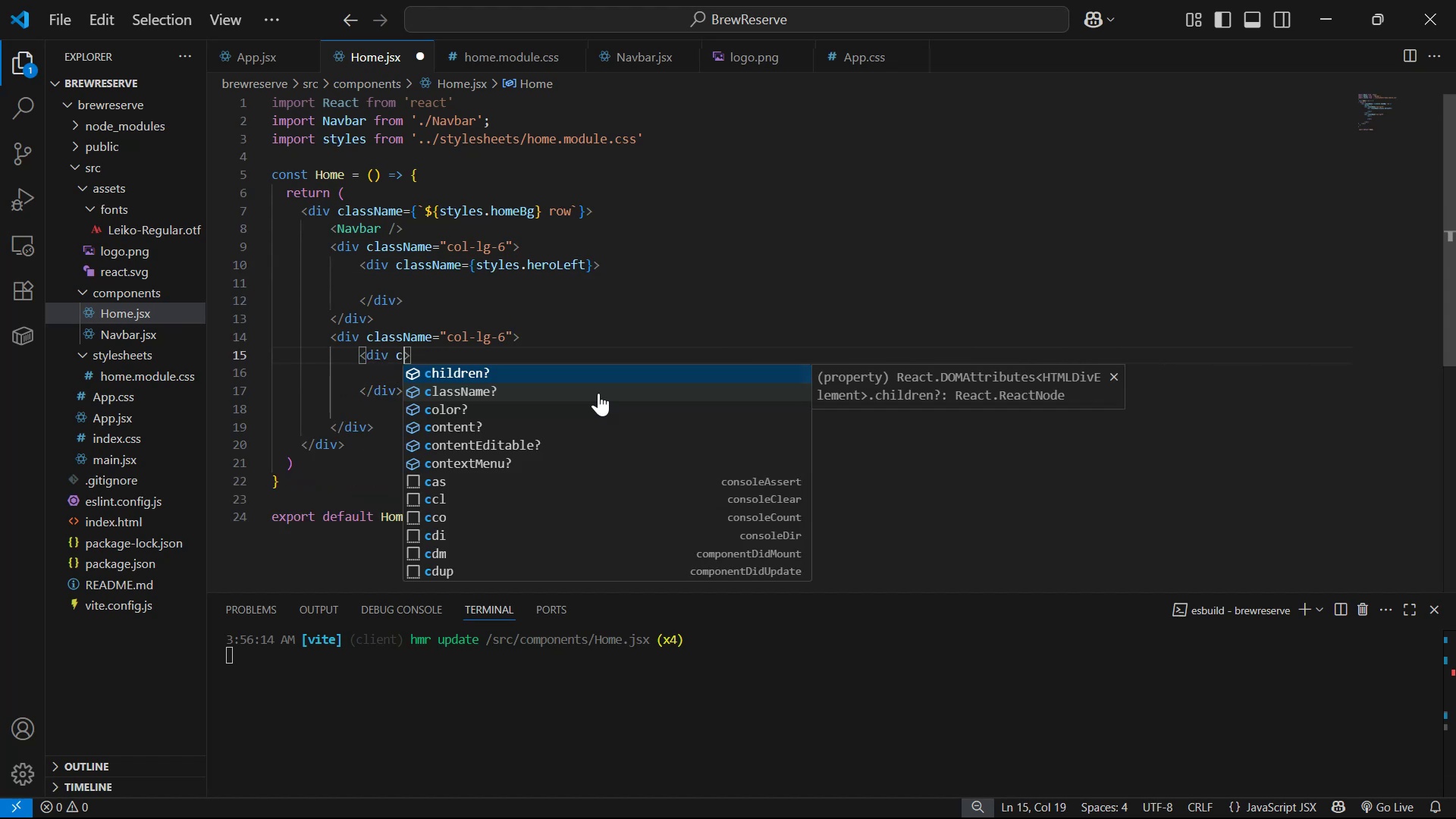 
key(Enter)
 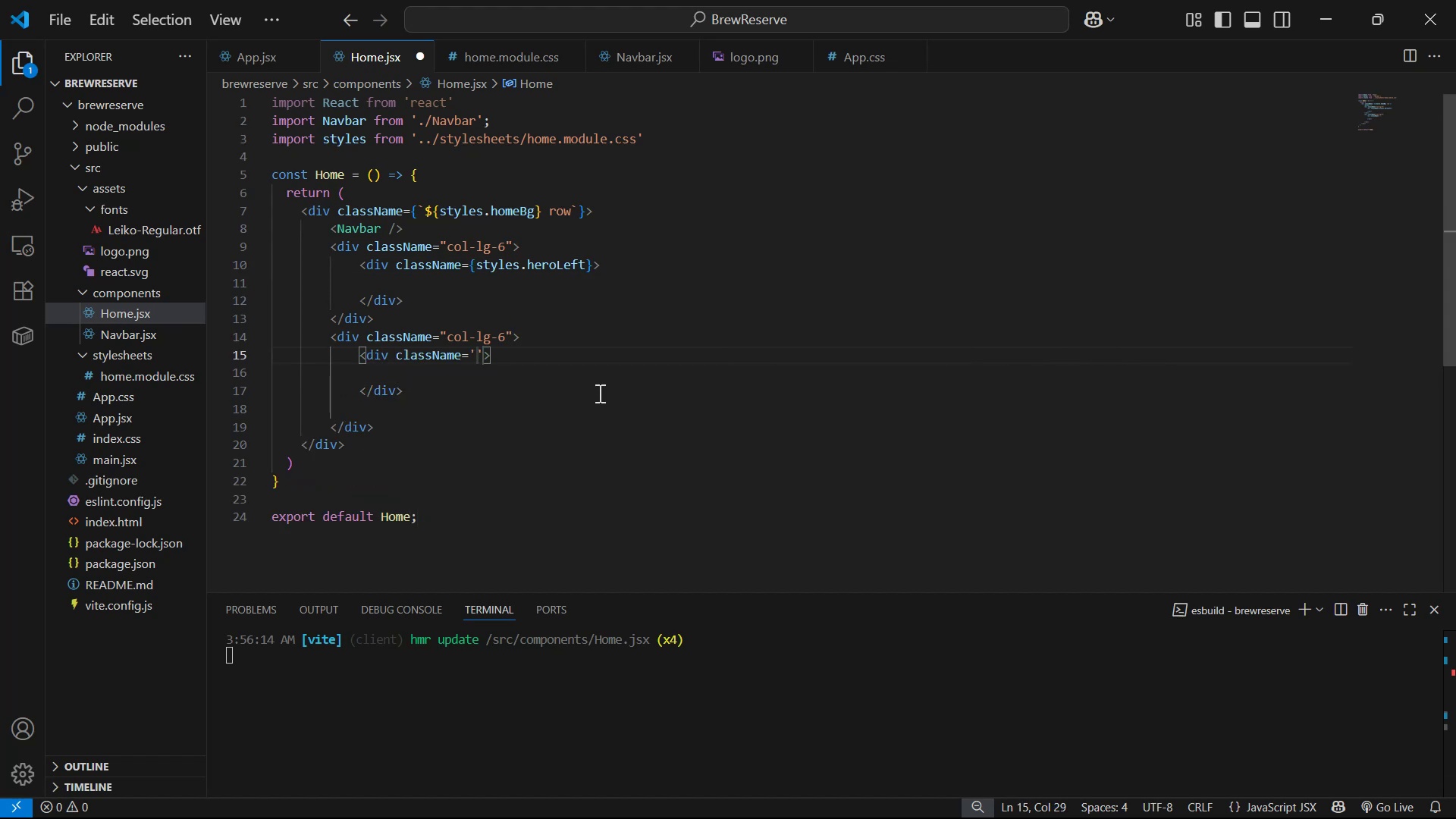 
key(ArrowRight)
 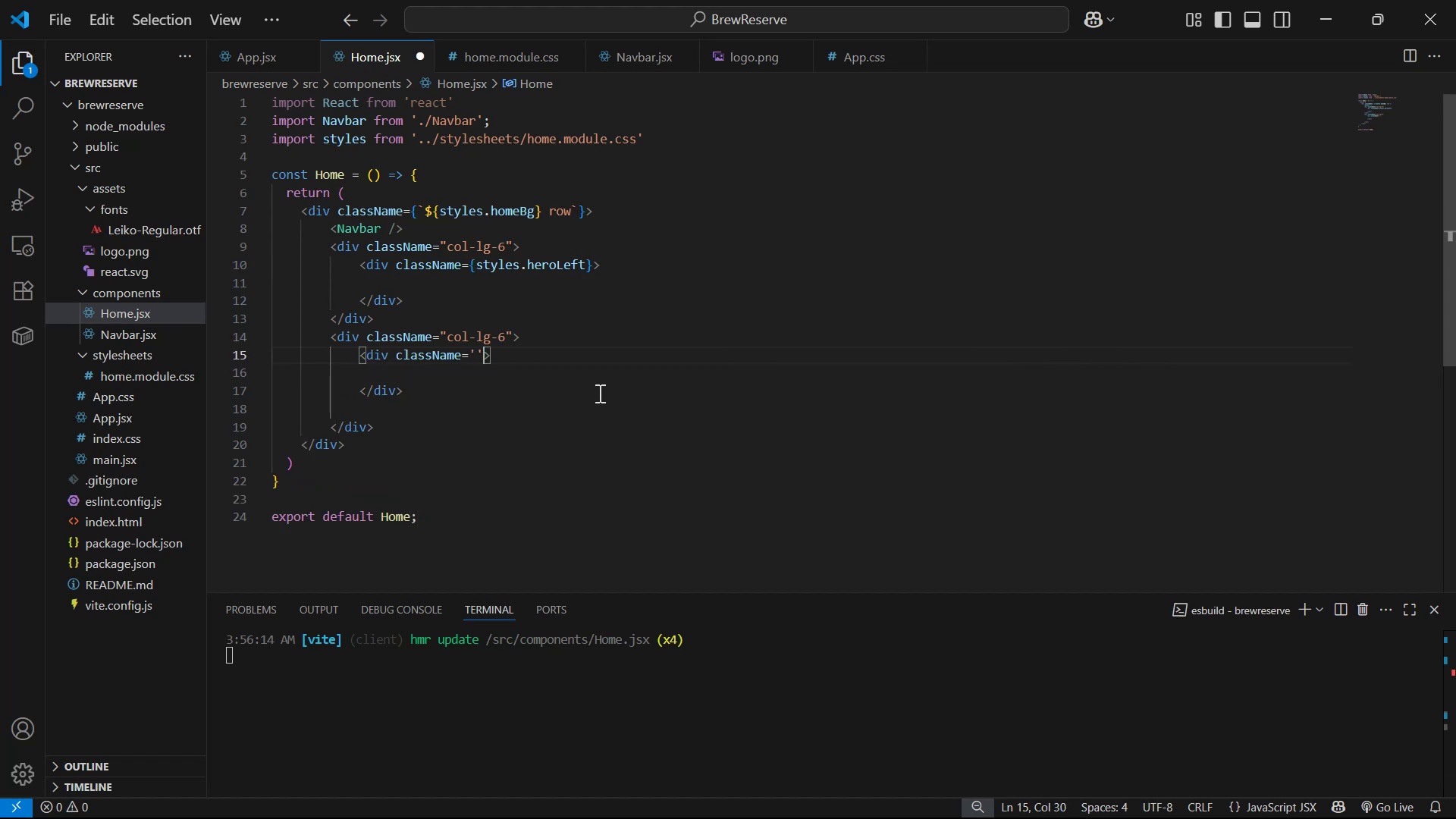 
key(Backspace)
key(Backspace)
type({sty)
 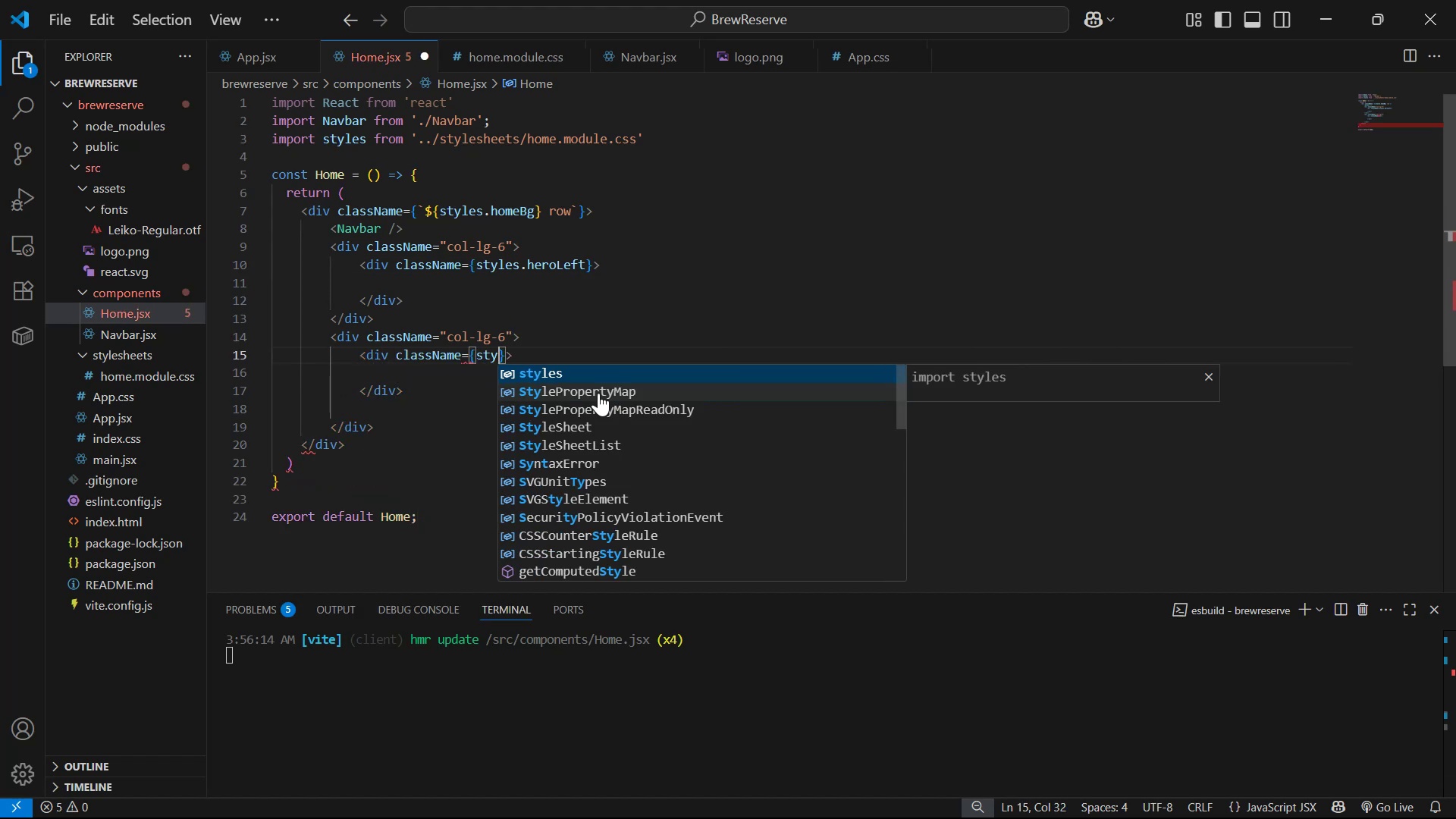 
key(Enter)
 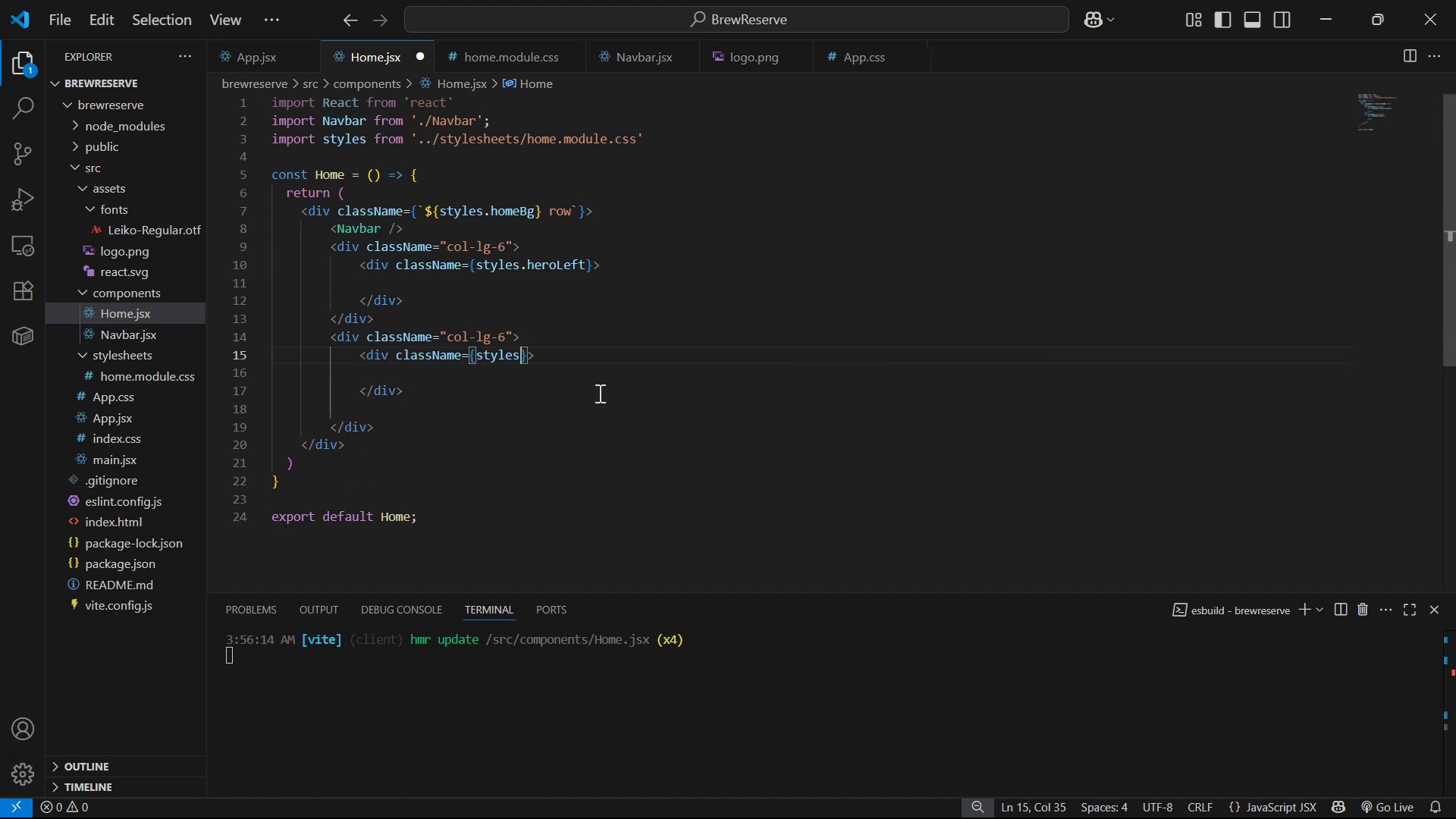 
type(.herp)
key(Backspace)
type(oL)
 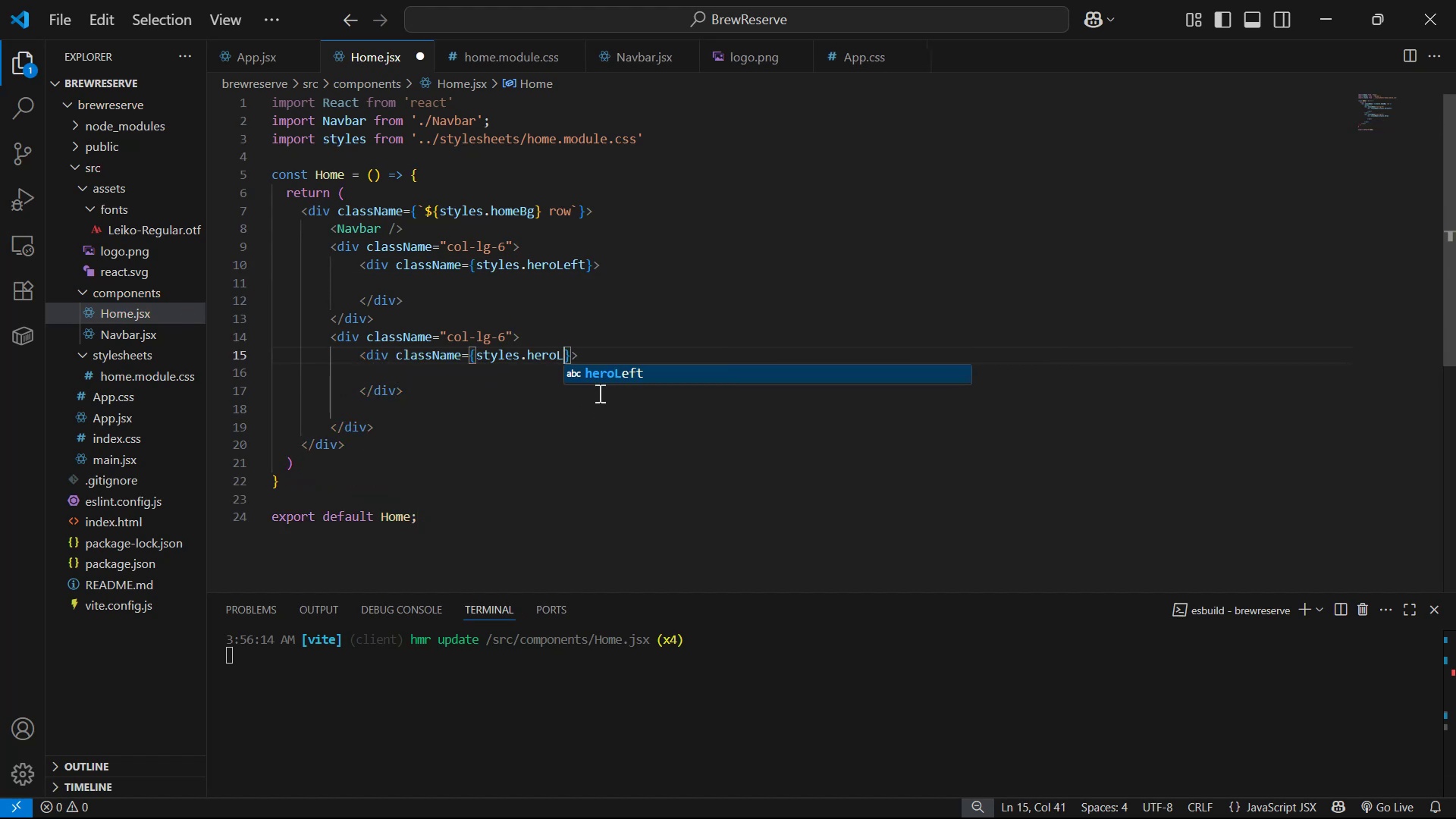 
key(Enter)
 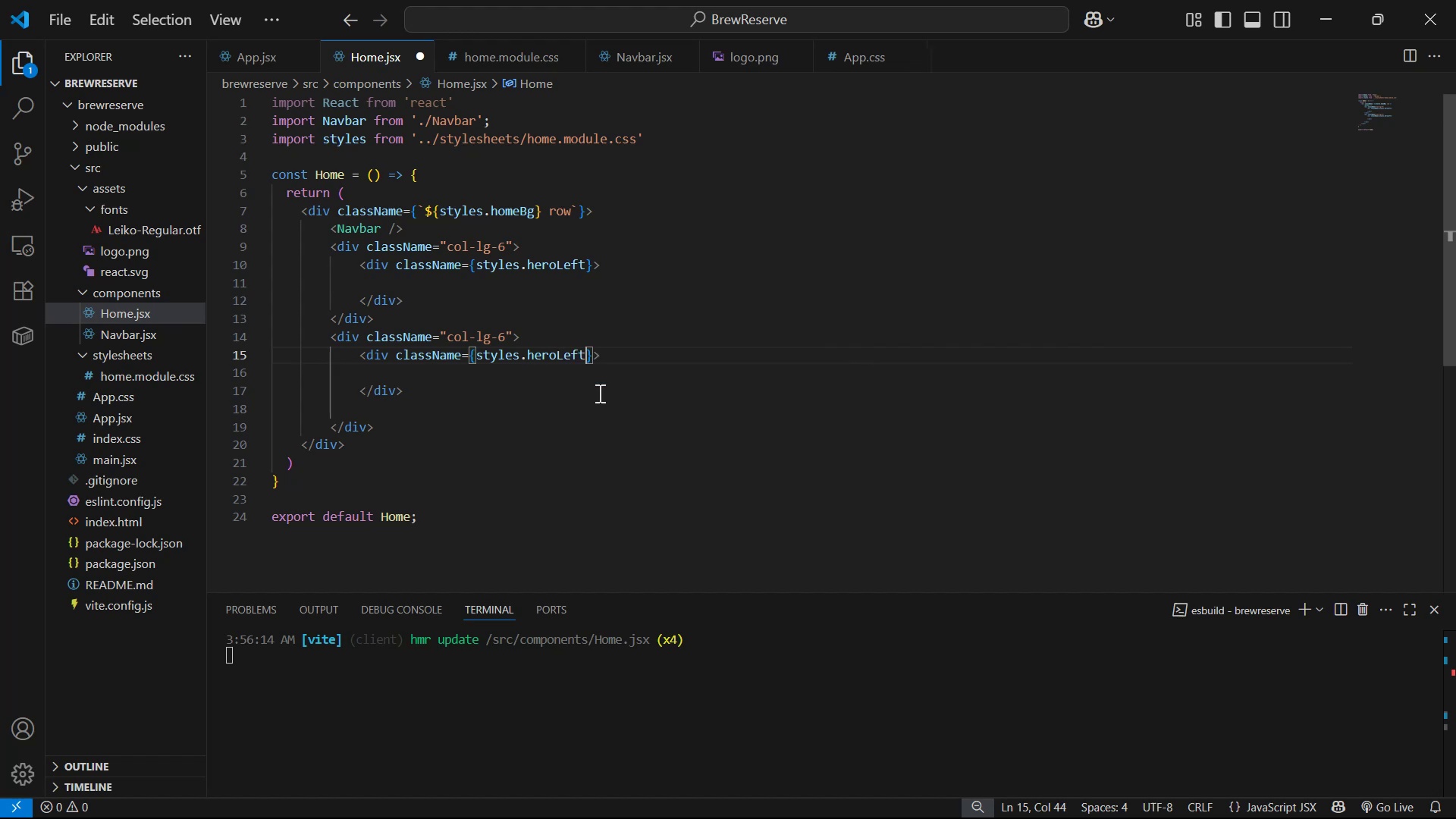 
key(Control+S)
 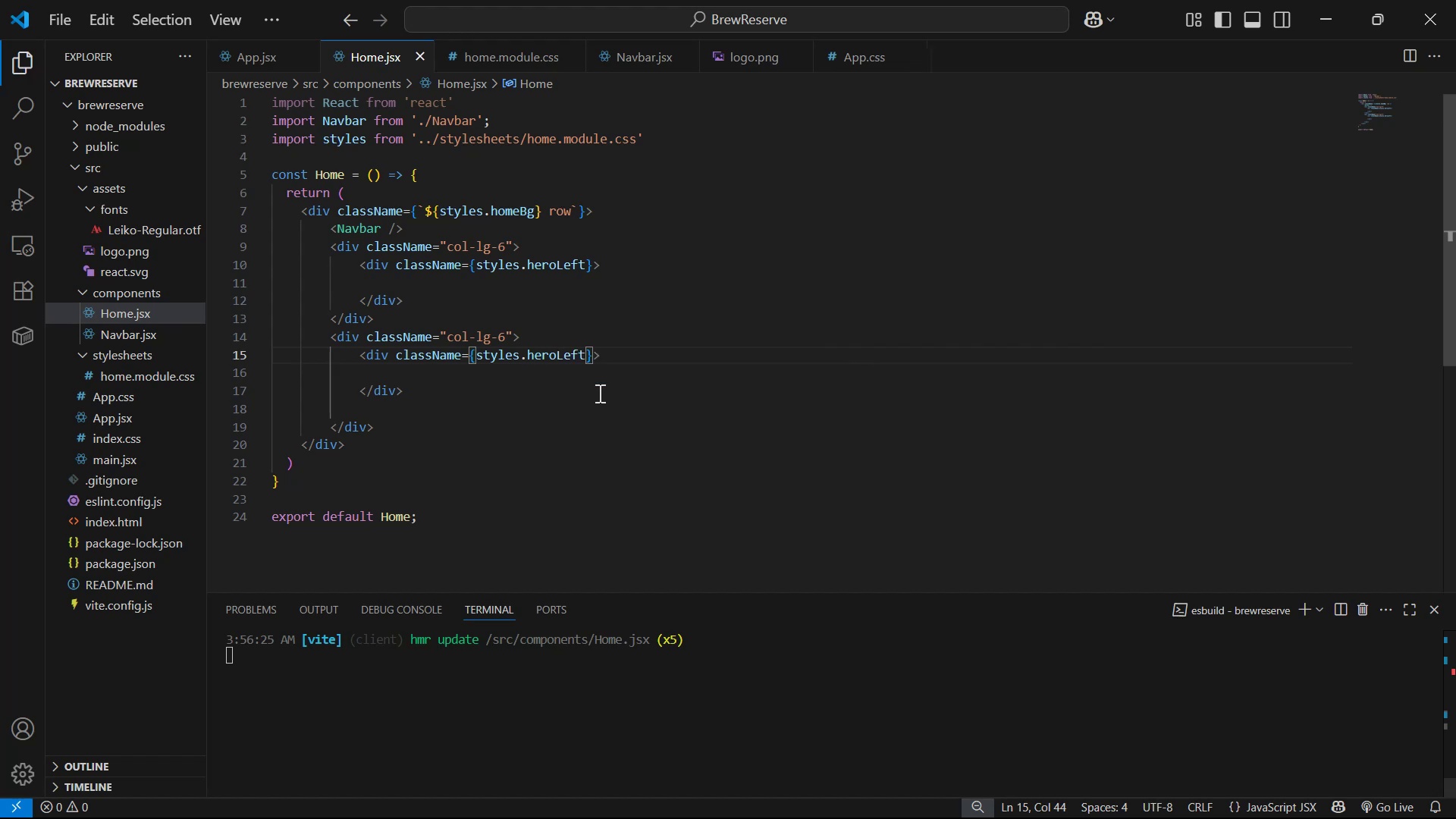 
hold_key(key=AltLeft, duration=1.05)
 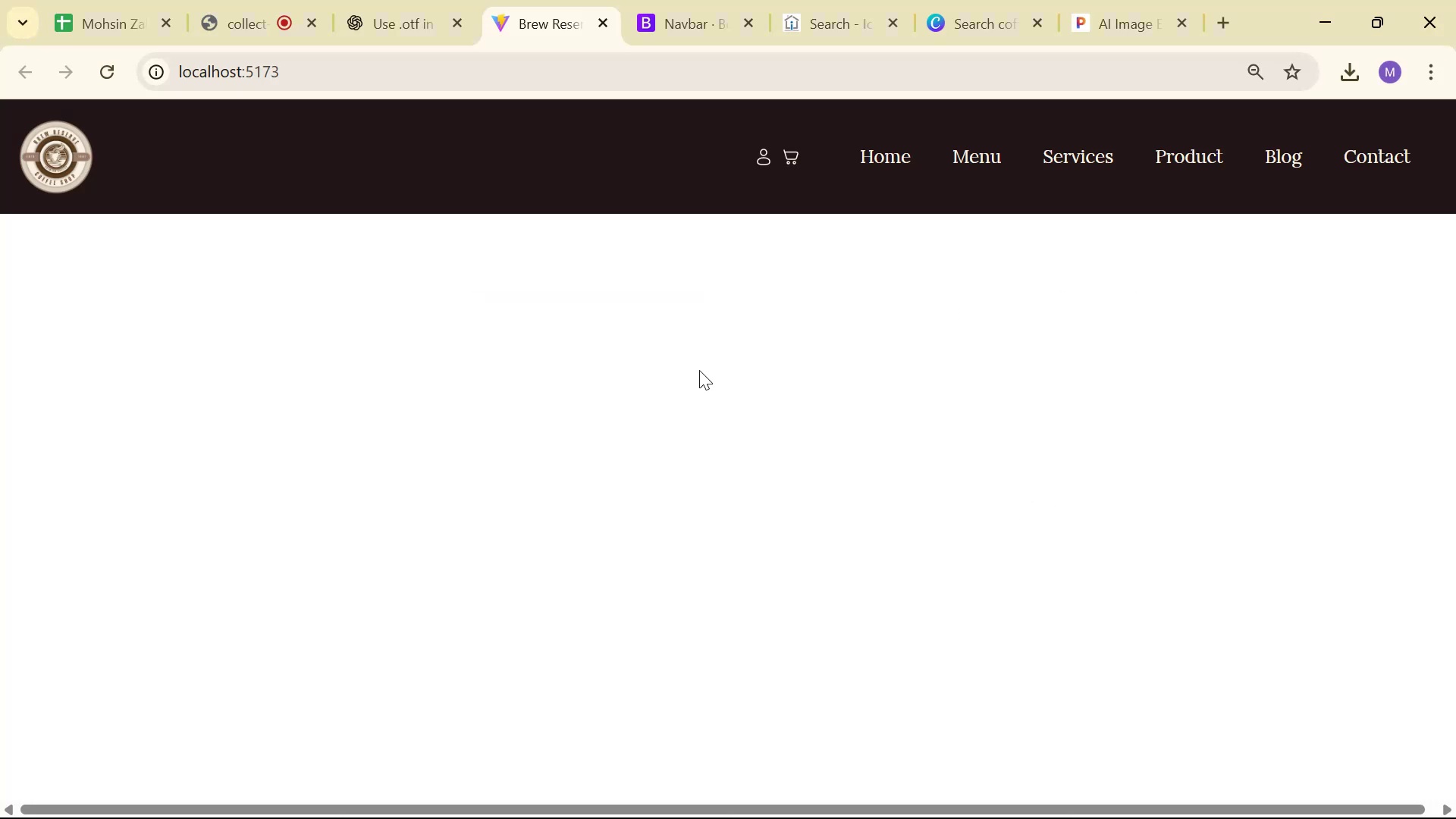 
key(Tab)
key(Tab)
key(Backspace)
key(Backspace)
key(Backspace)
key(Backspace)
type(Right )
key(Backspace)
 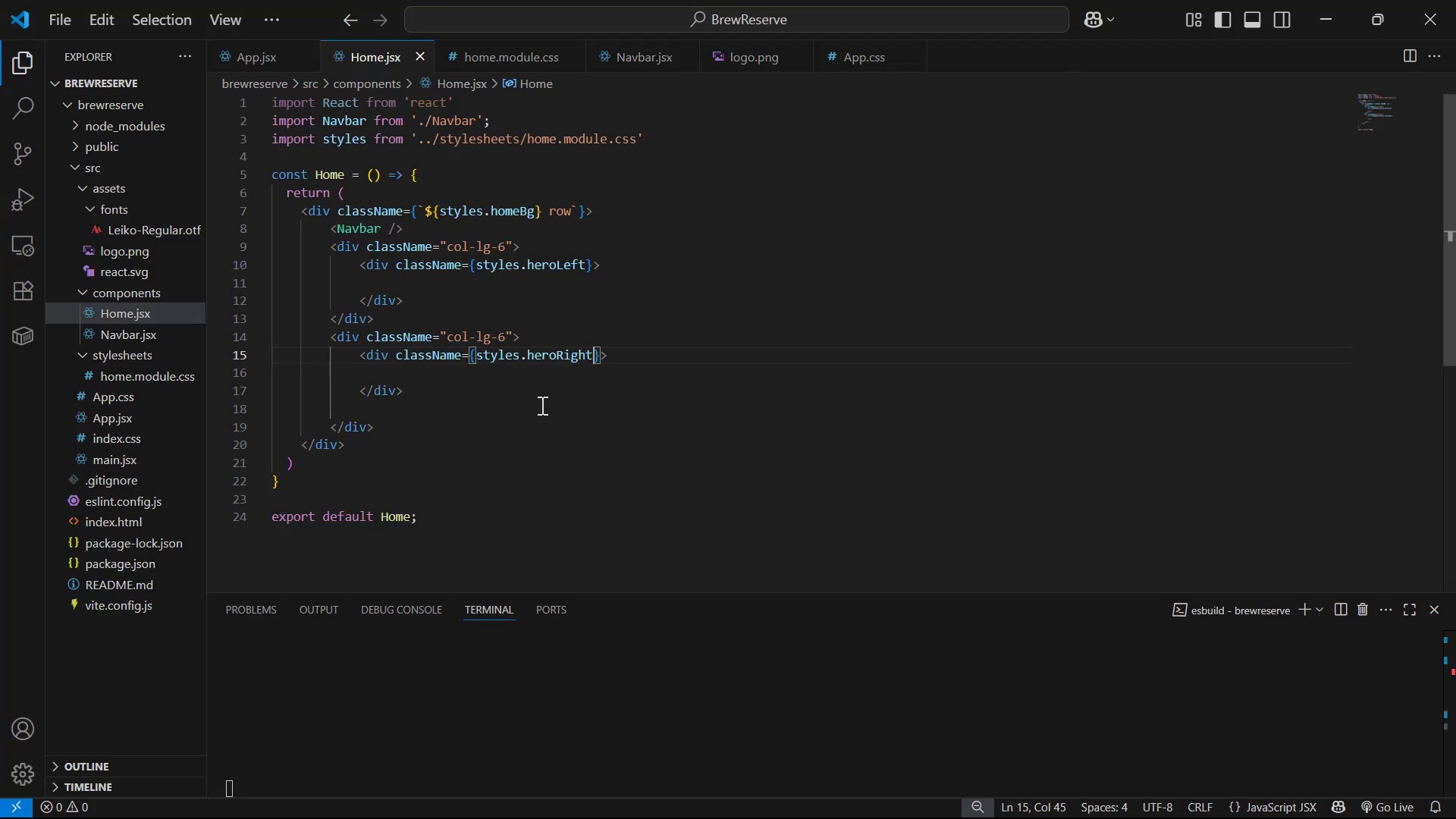 
hold_key(key=AltLeft, duration=0.4)
 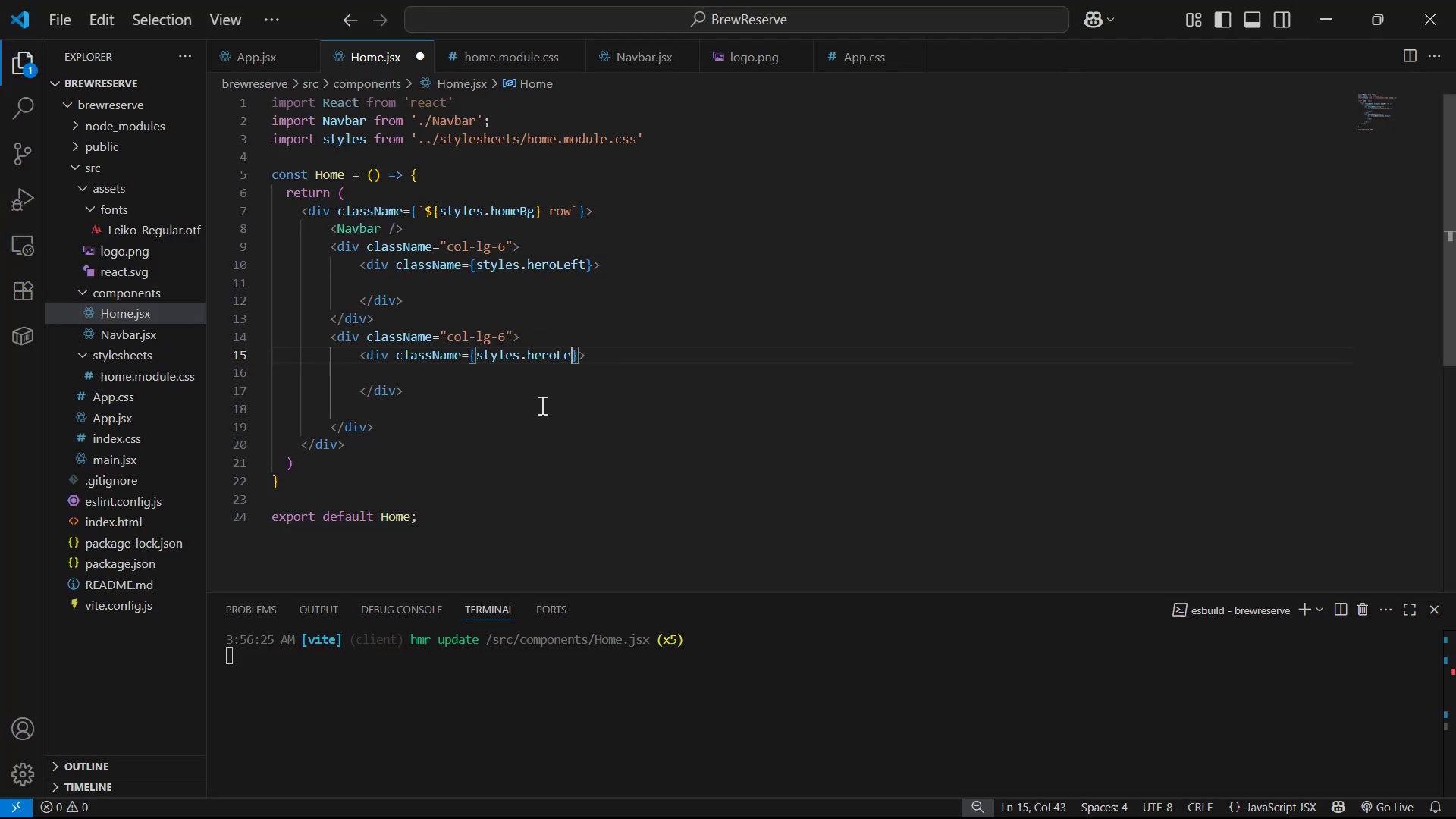 
key(Control+S)
 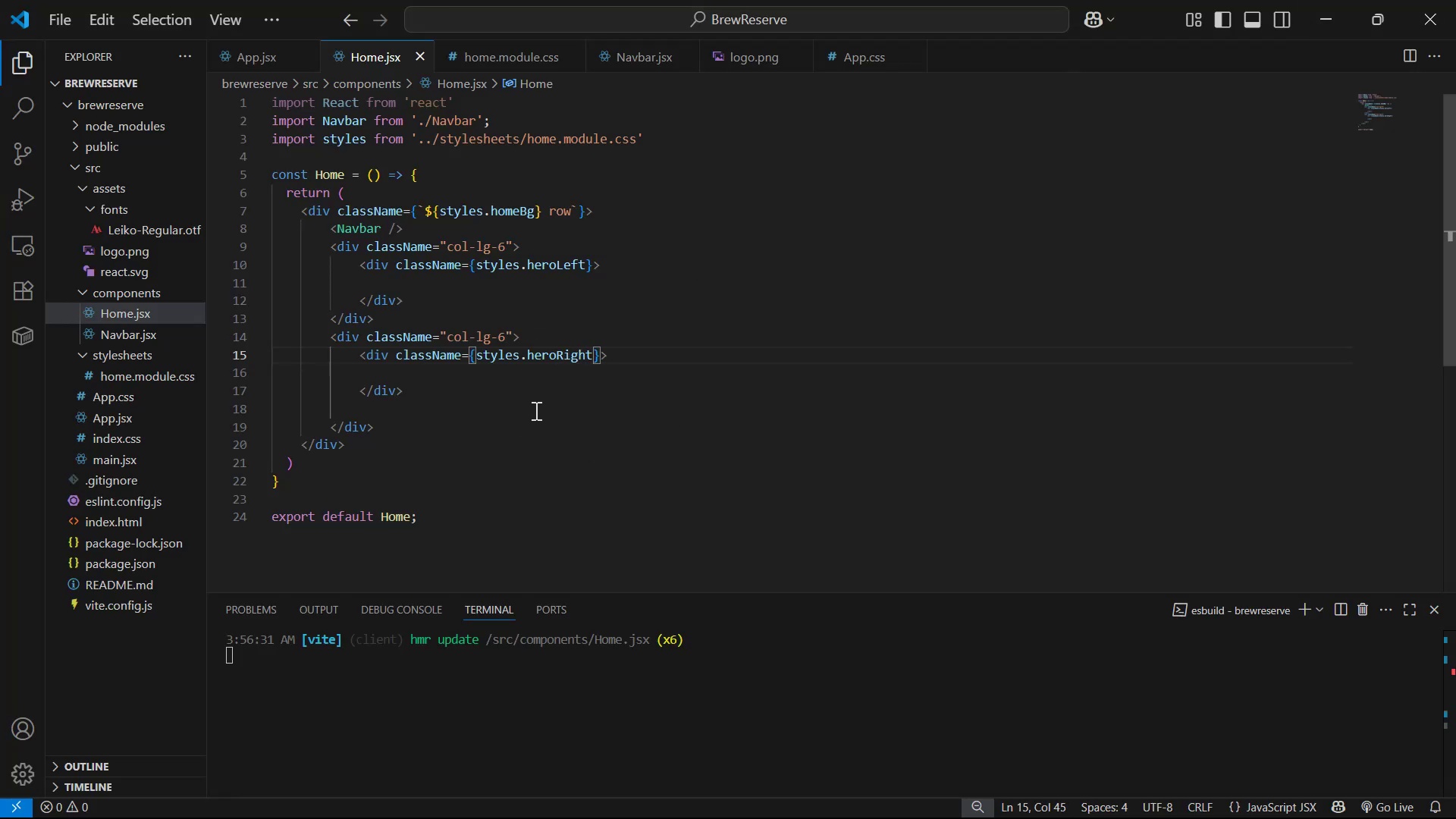 
left_click([472, 396])
 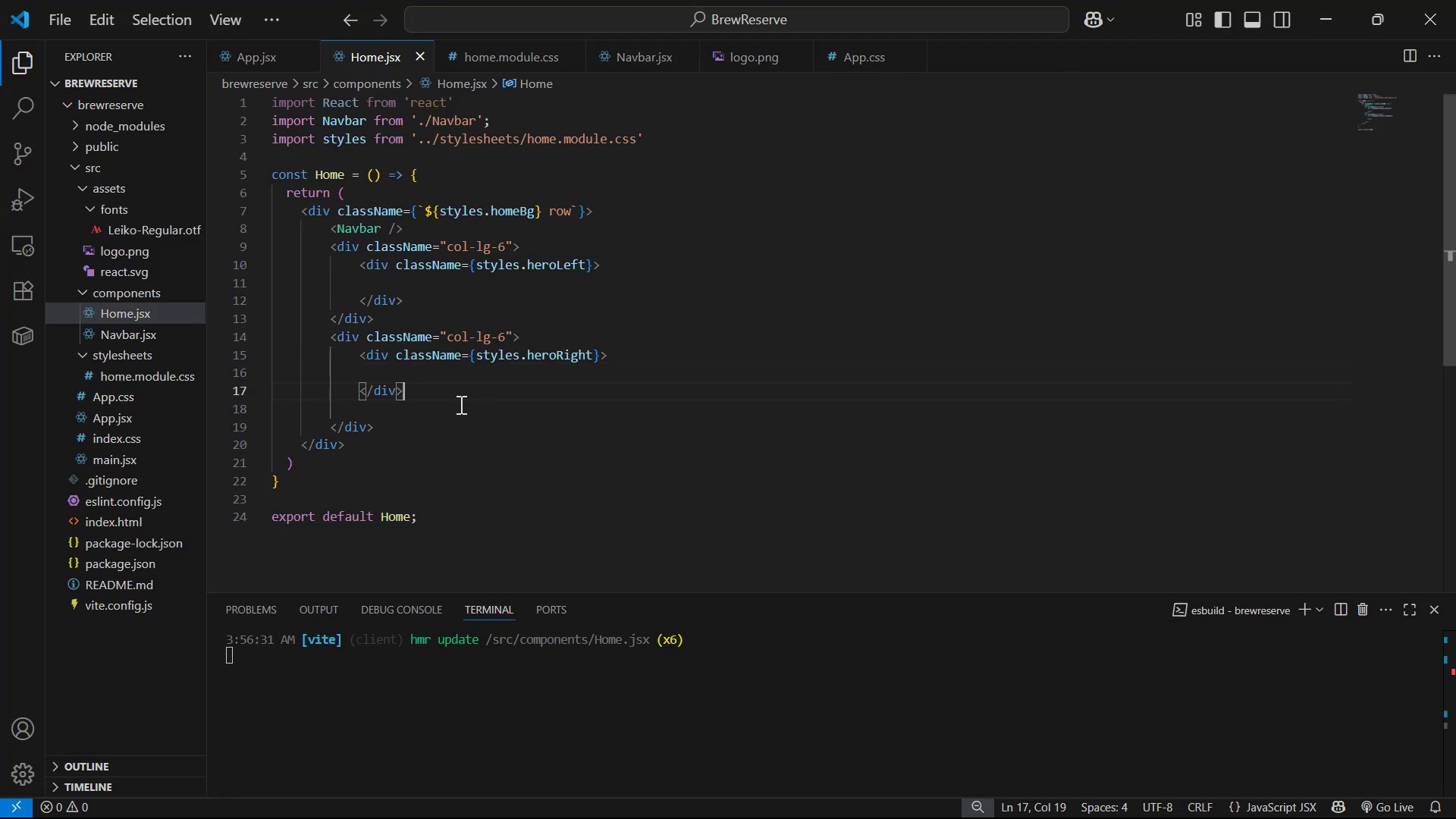 
left_click([448, 391])
 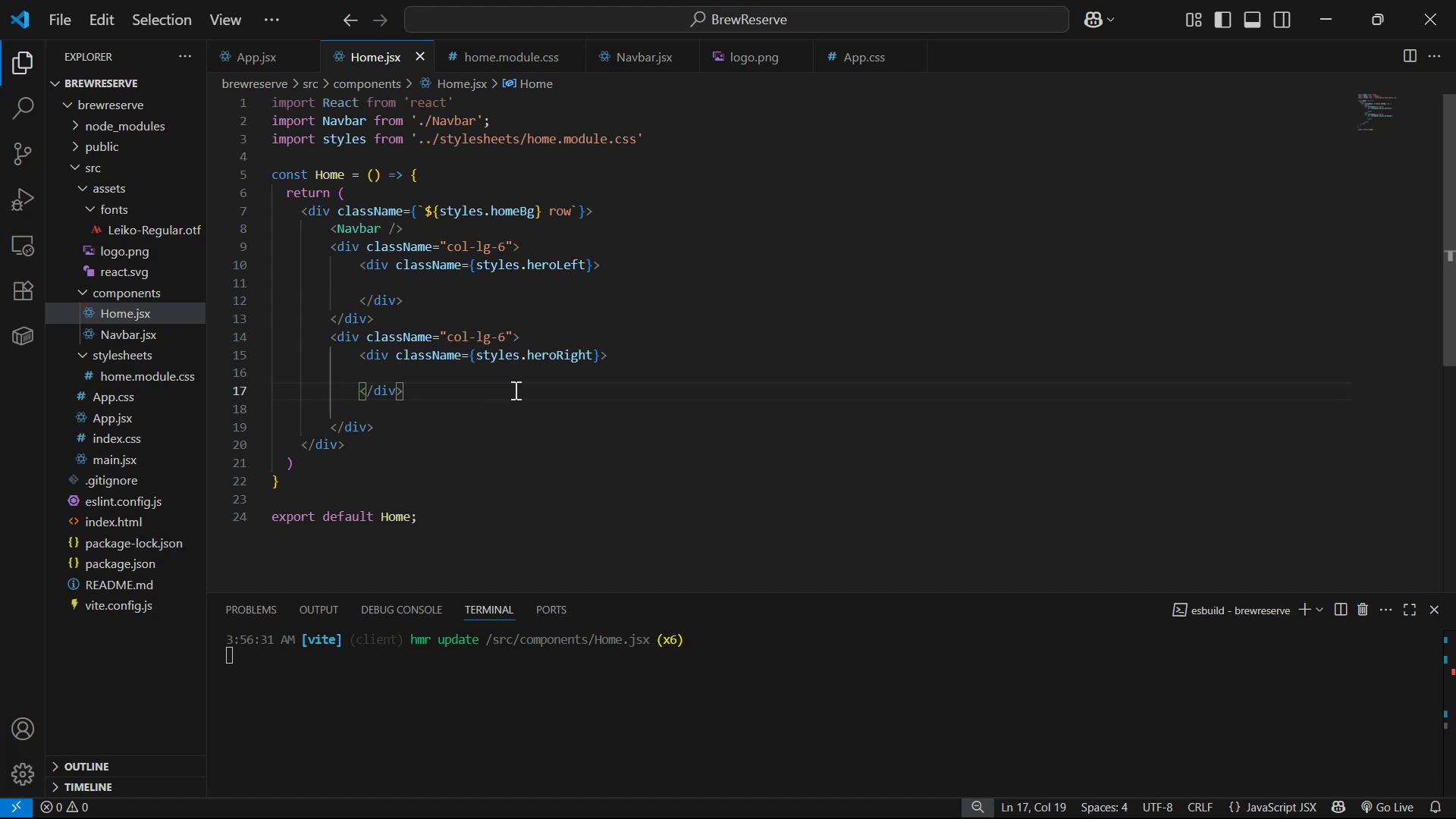 
left_click_drag(start_coordinate=[521, 356], to_coordinate=[591, 356])
 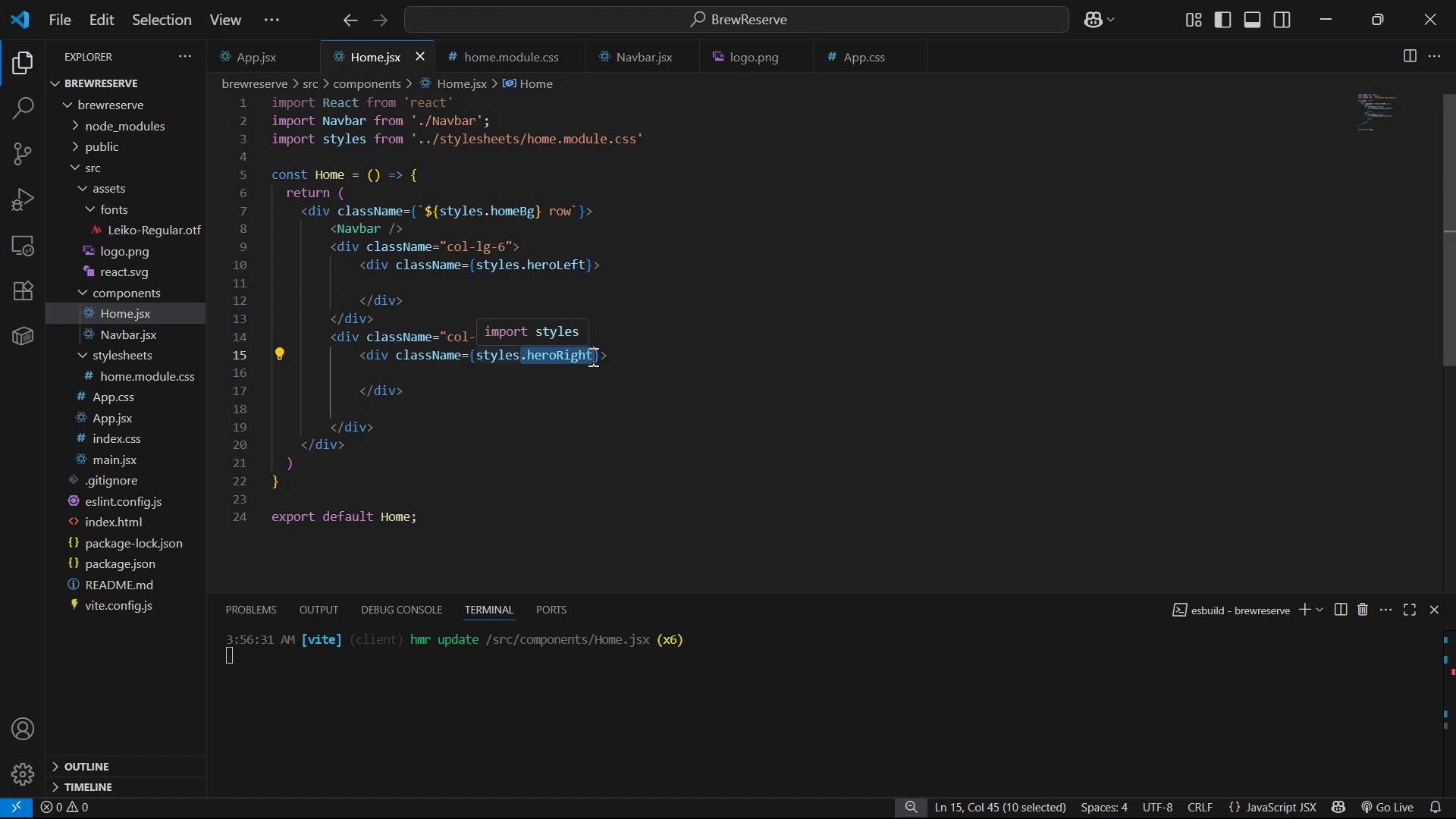 
key(Control+C)
 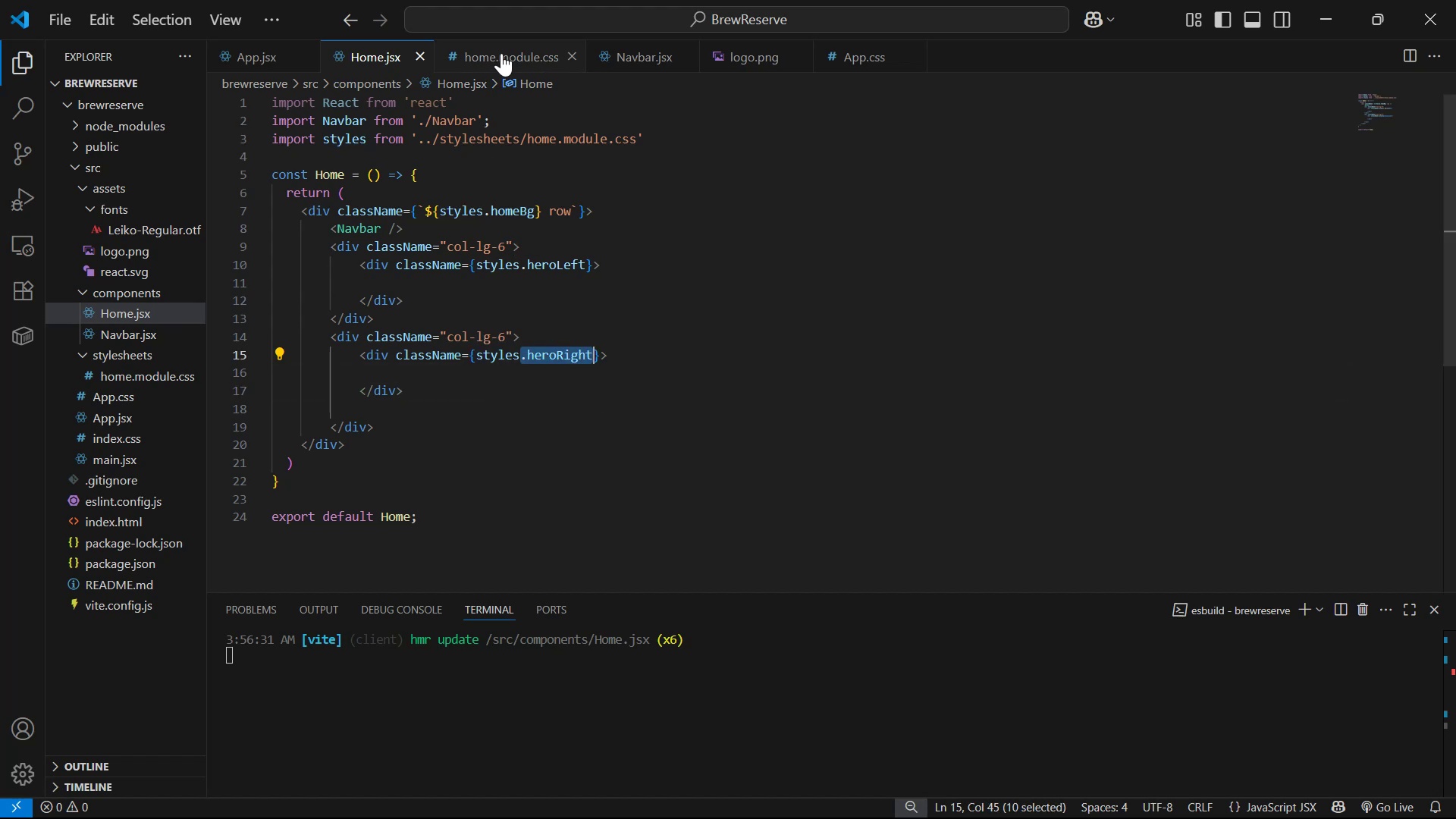 
key(Control+V)
 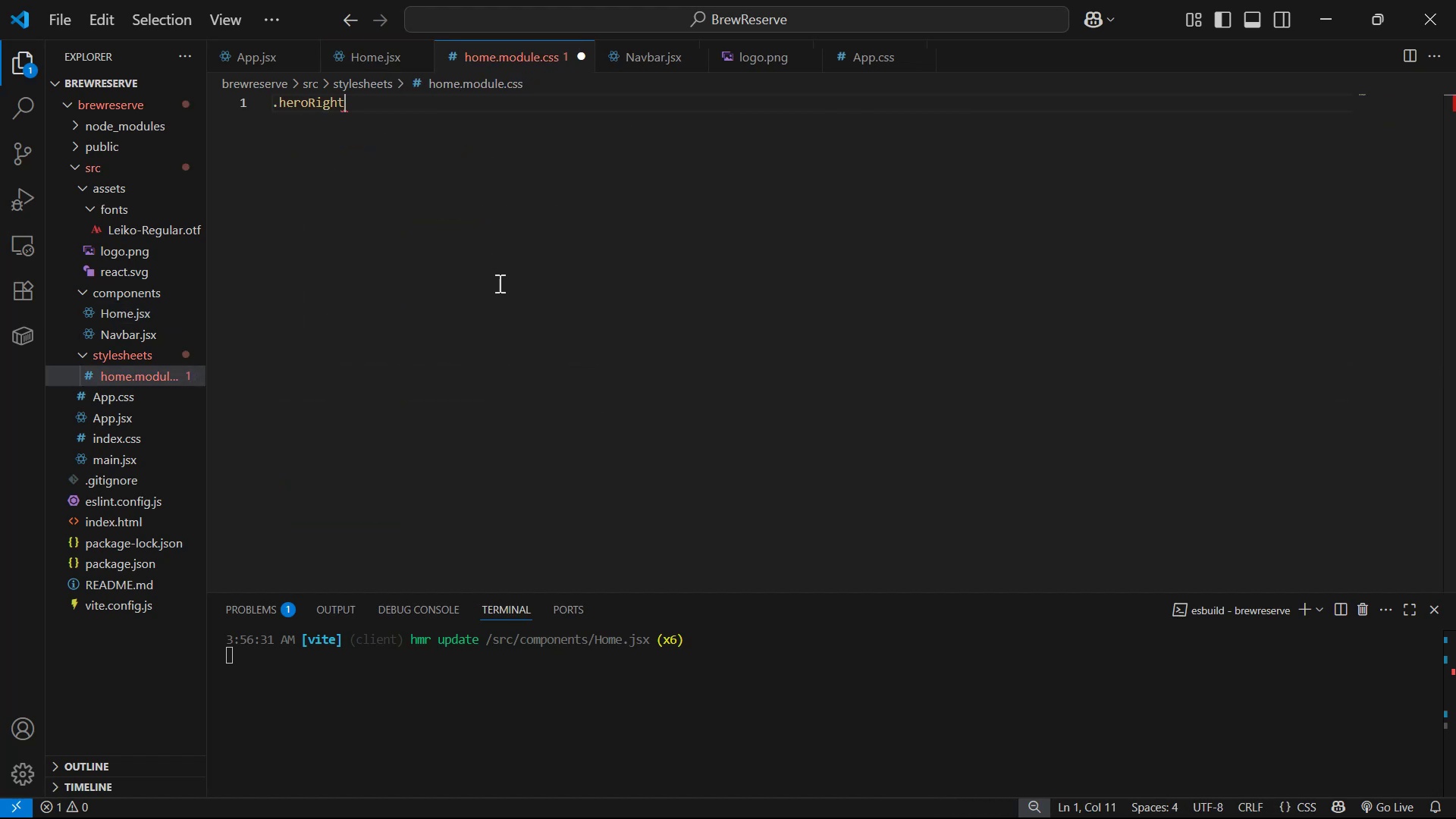 
key(Shift+BracketLeft)
 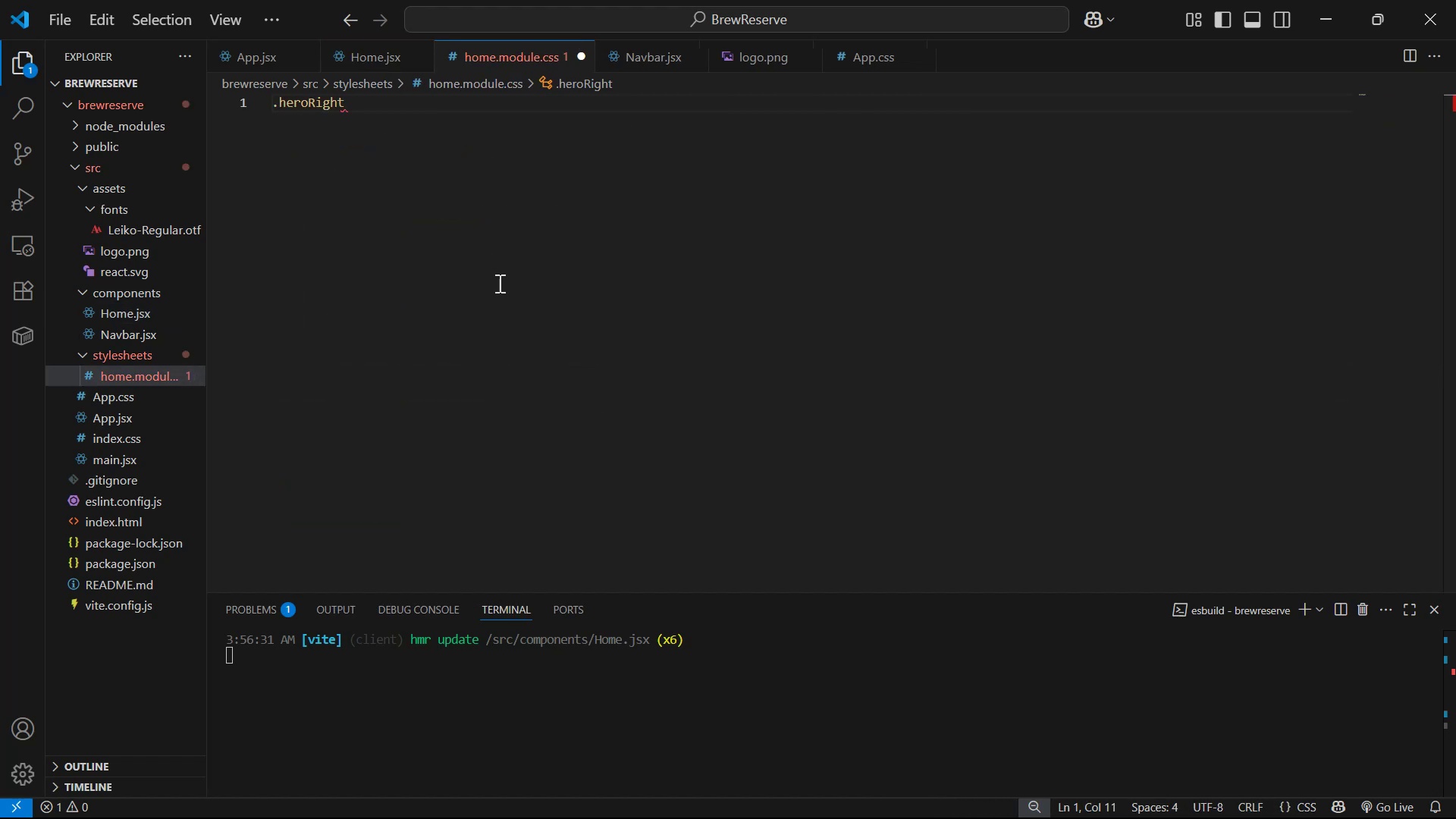 
key(Enter)
 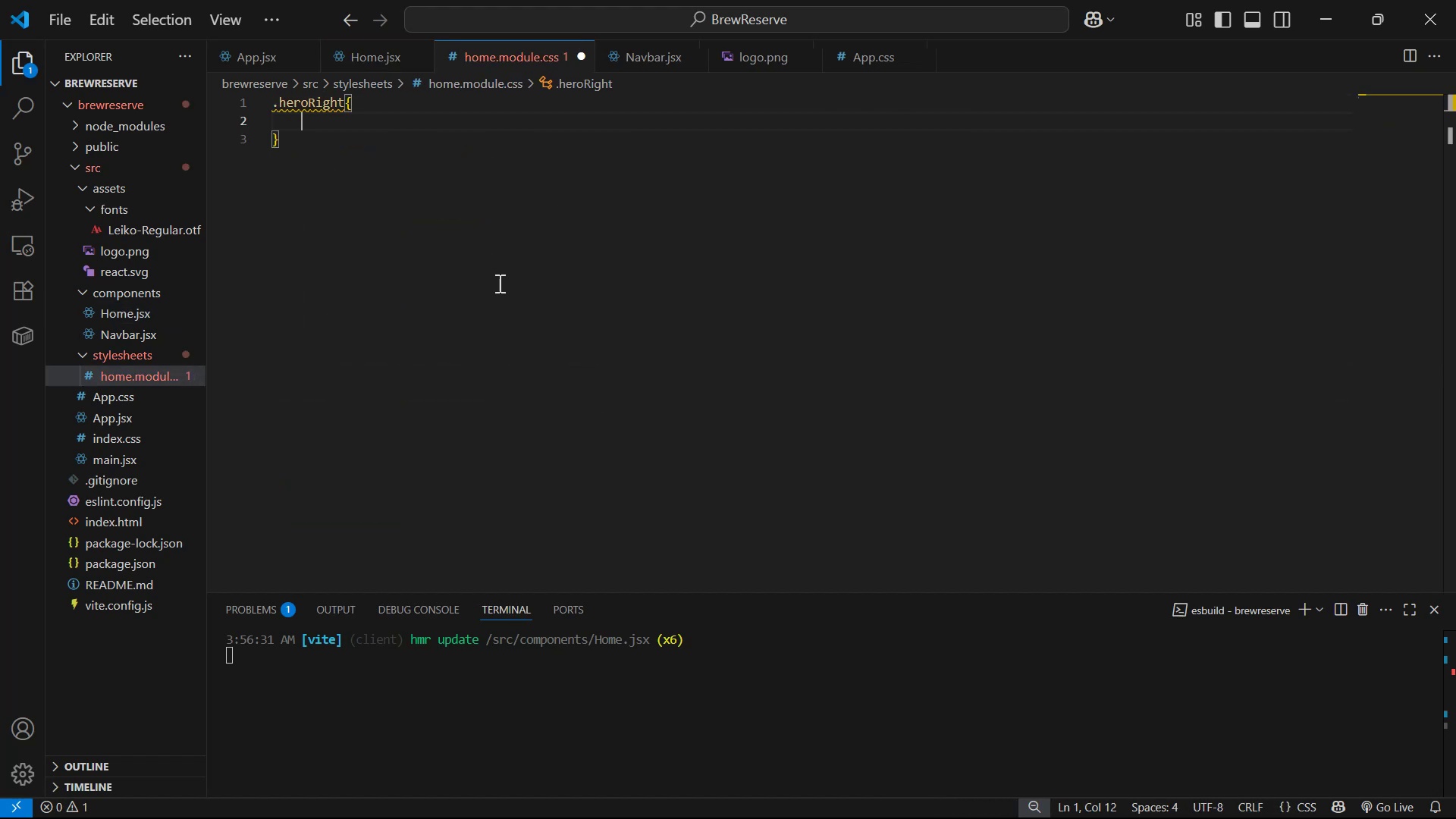 
key(Alt+Tab)
 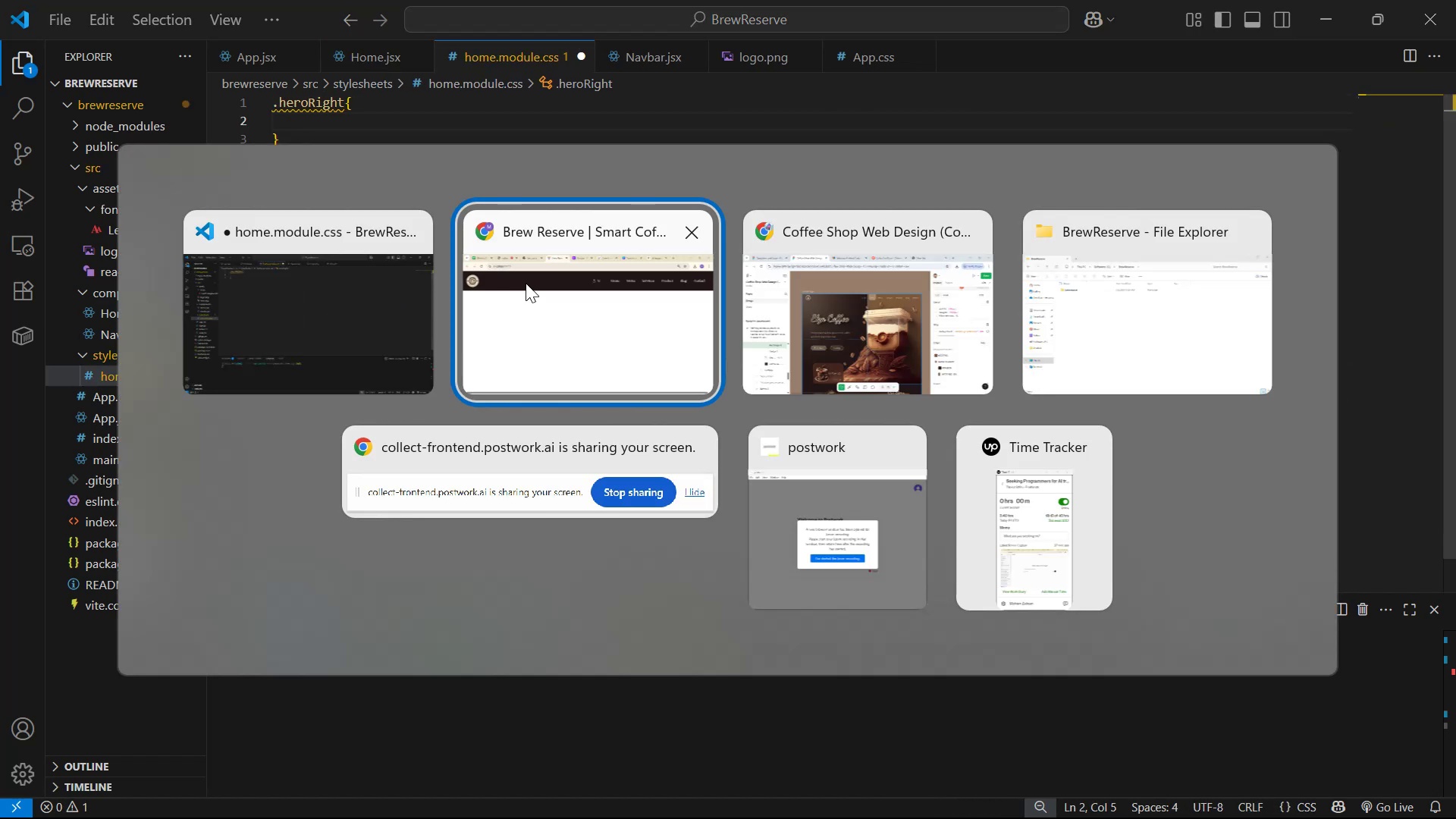 
key(Alt+Tab)
 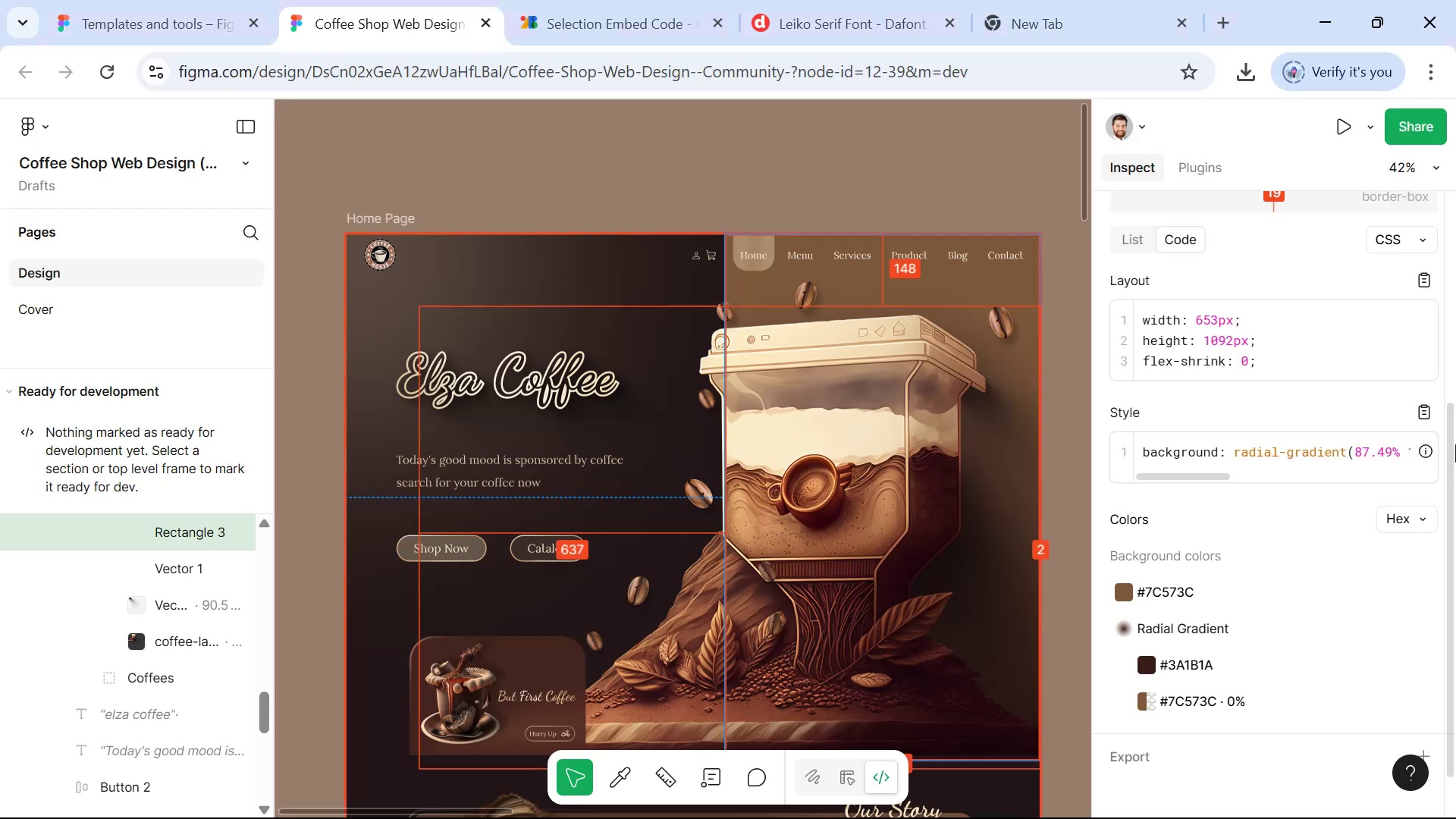 
left_click([1429, 413])
 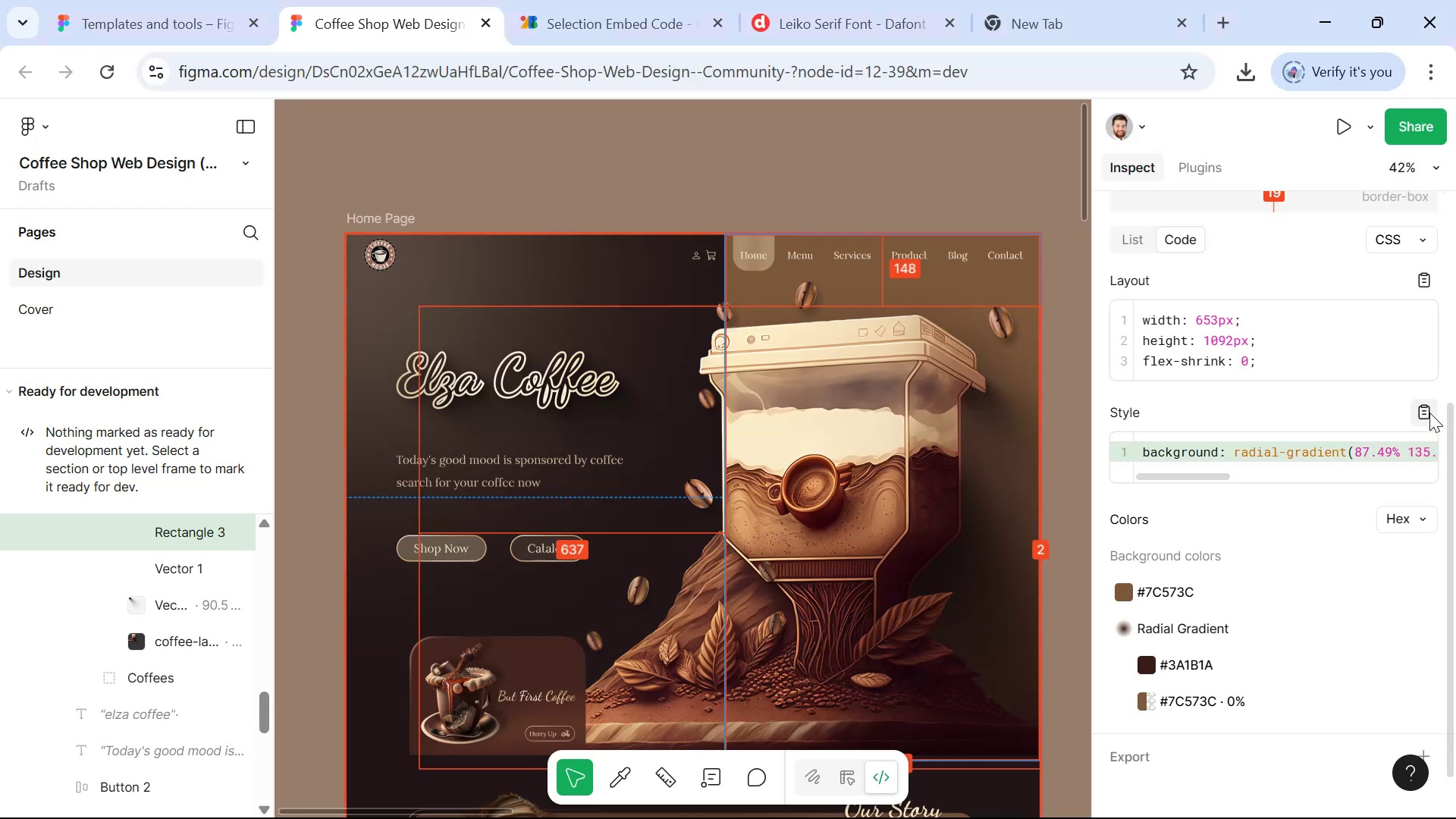 
key(Alt+AltLeft)
 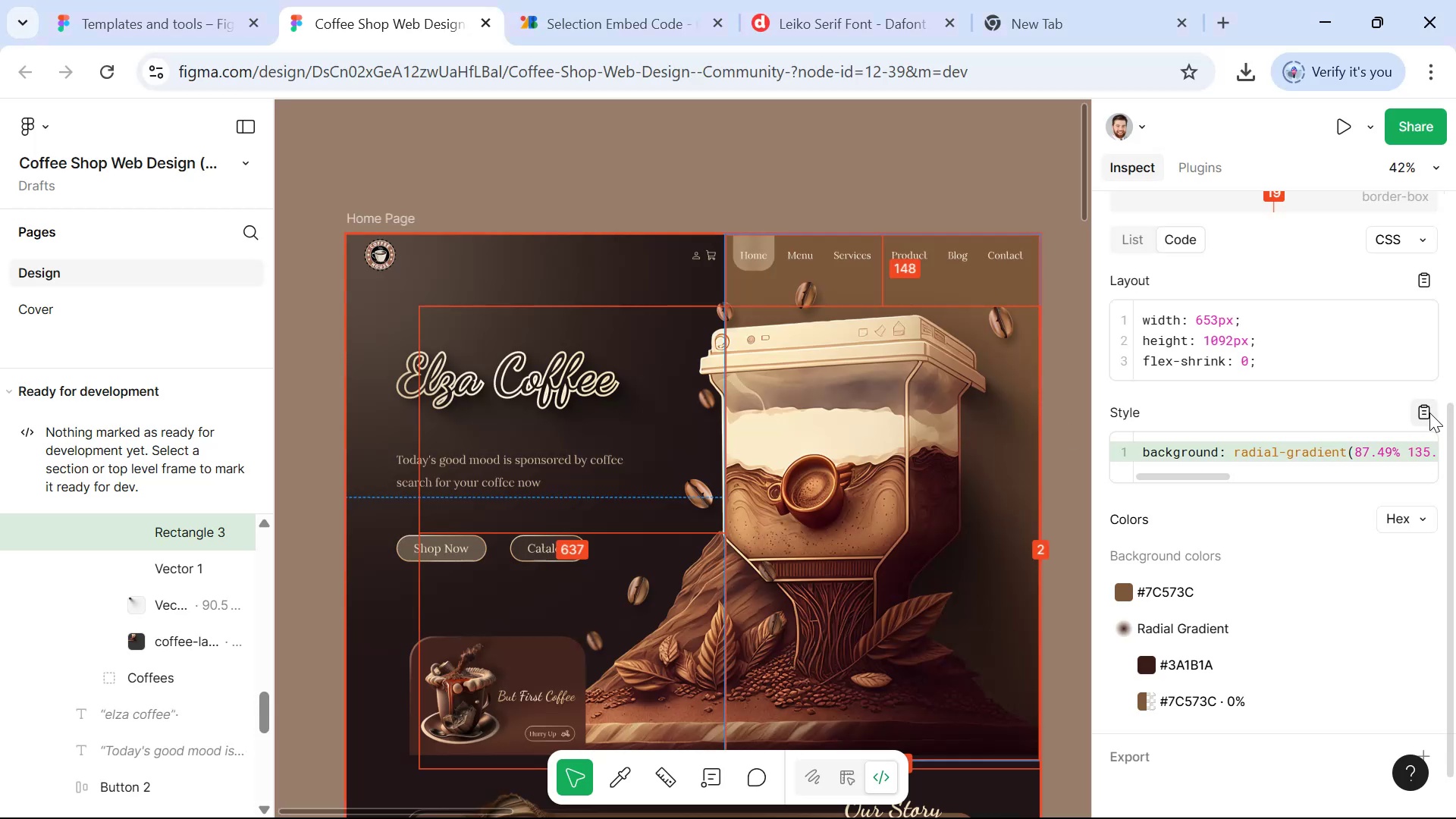 
key(Alt+Tab)
 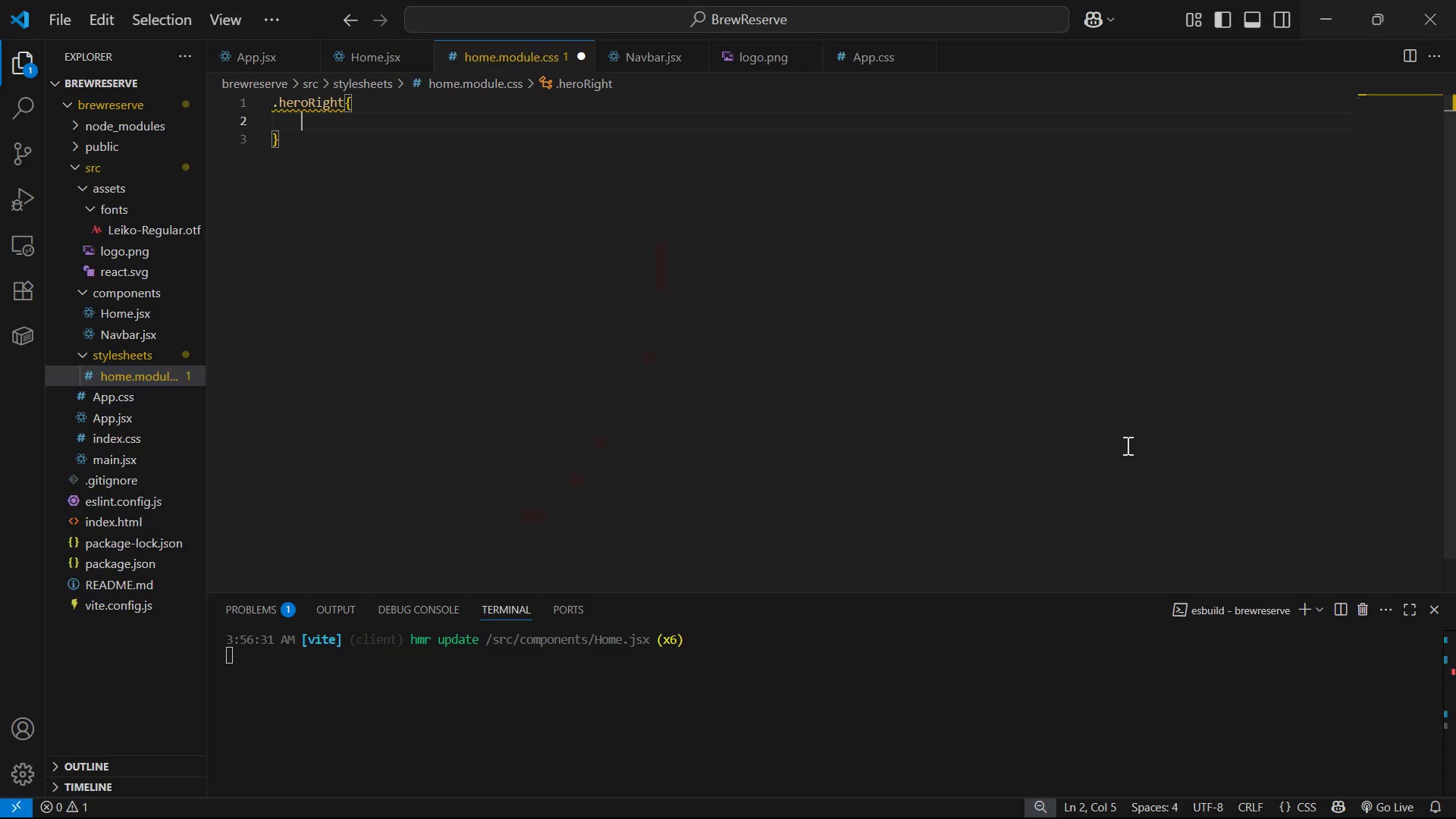 
key(Control+V)
 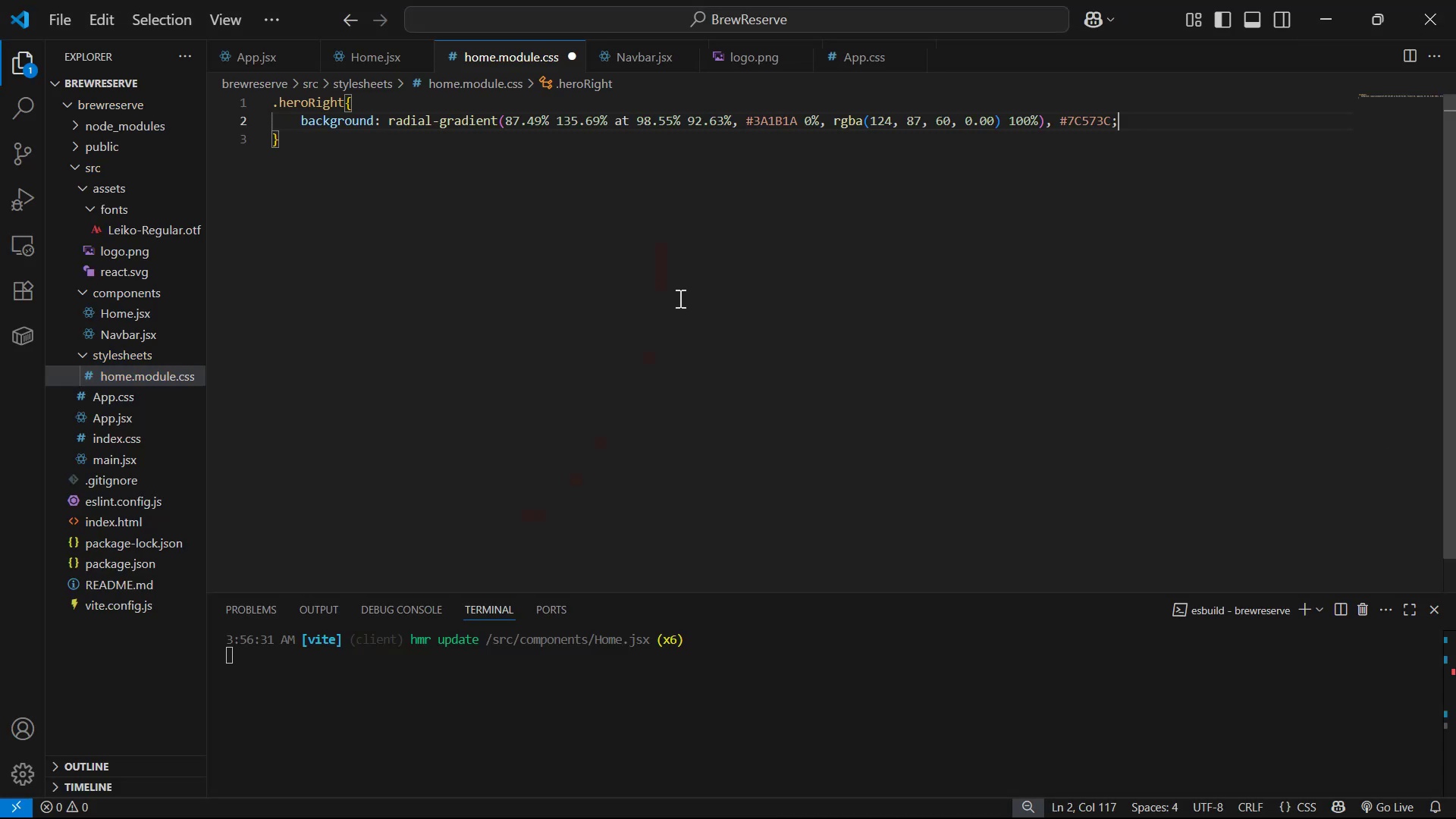 
key(Control+S)
 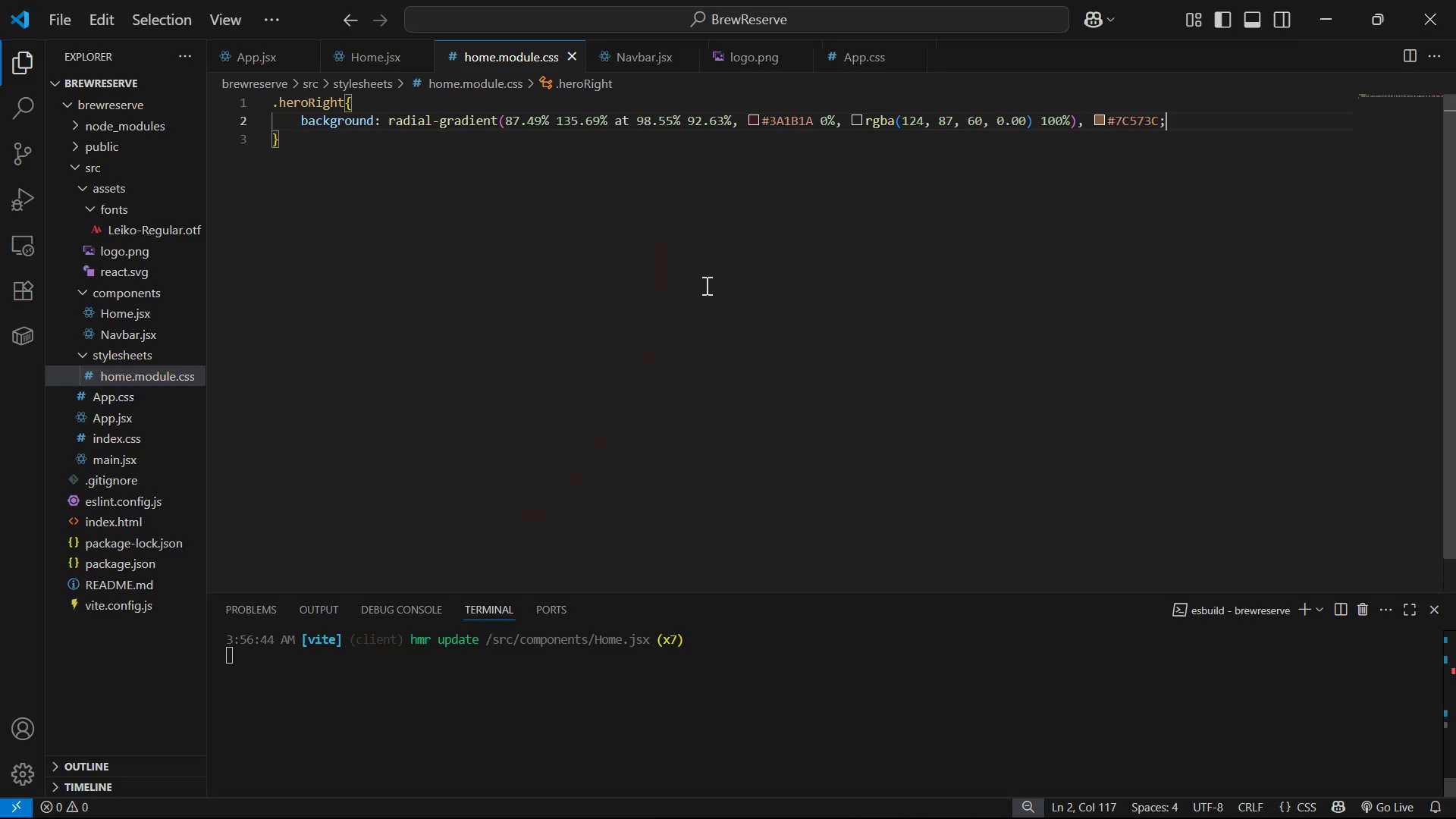 
key(Alt+AltLeft)
 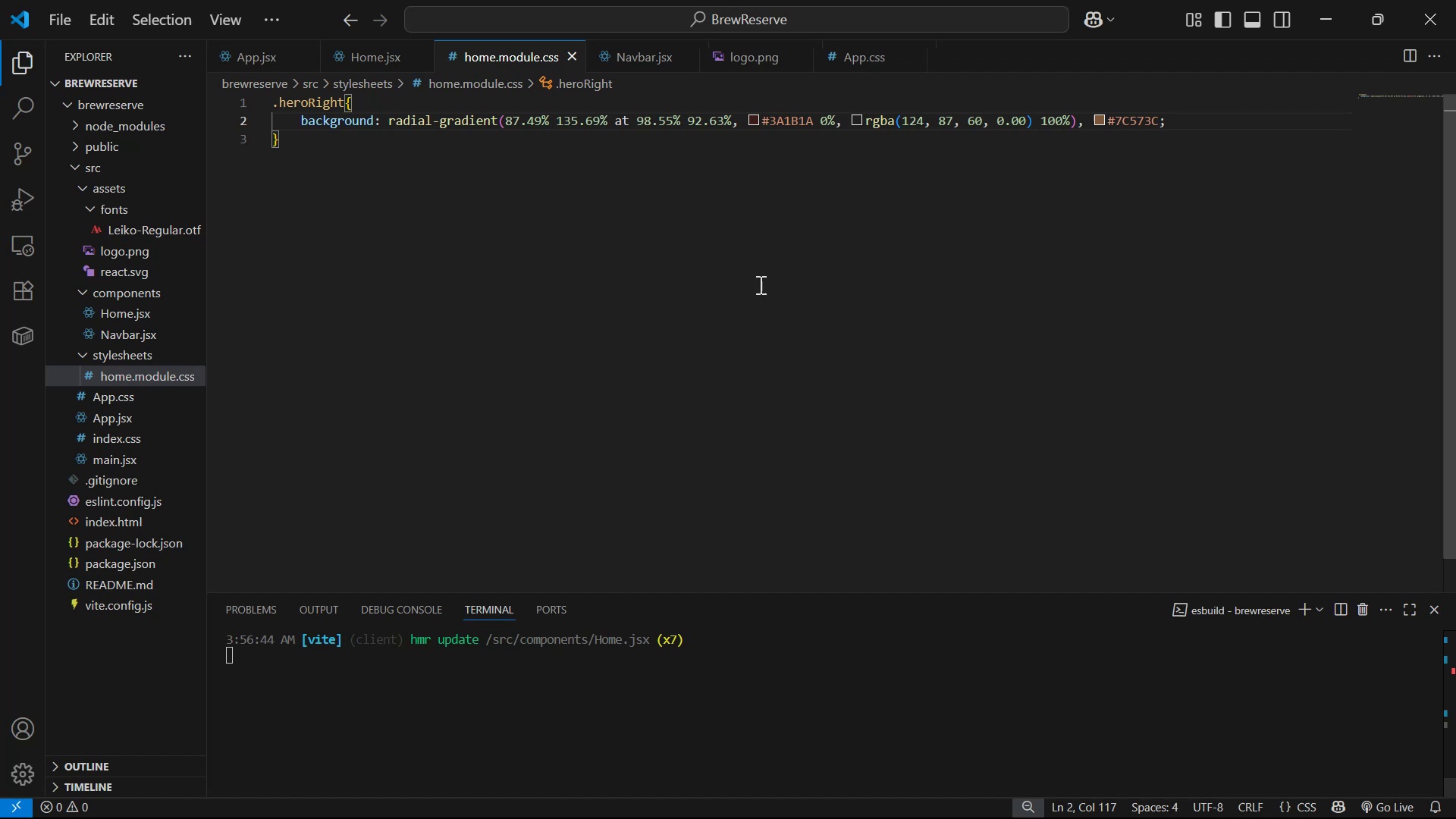 
key(Alt+Tab)
 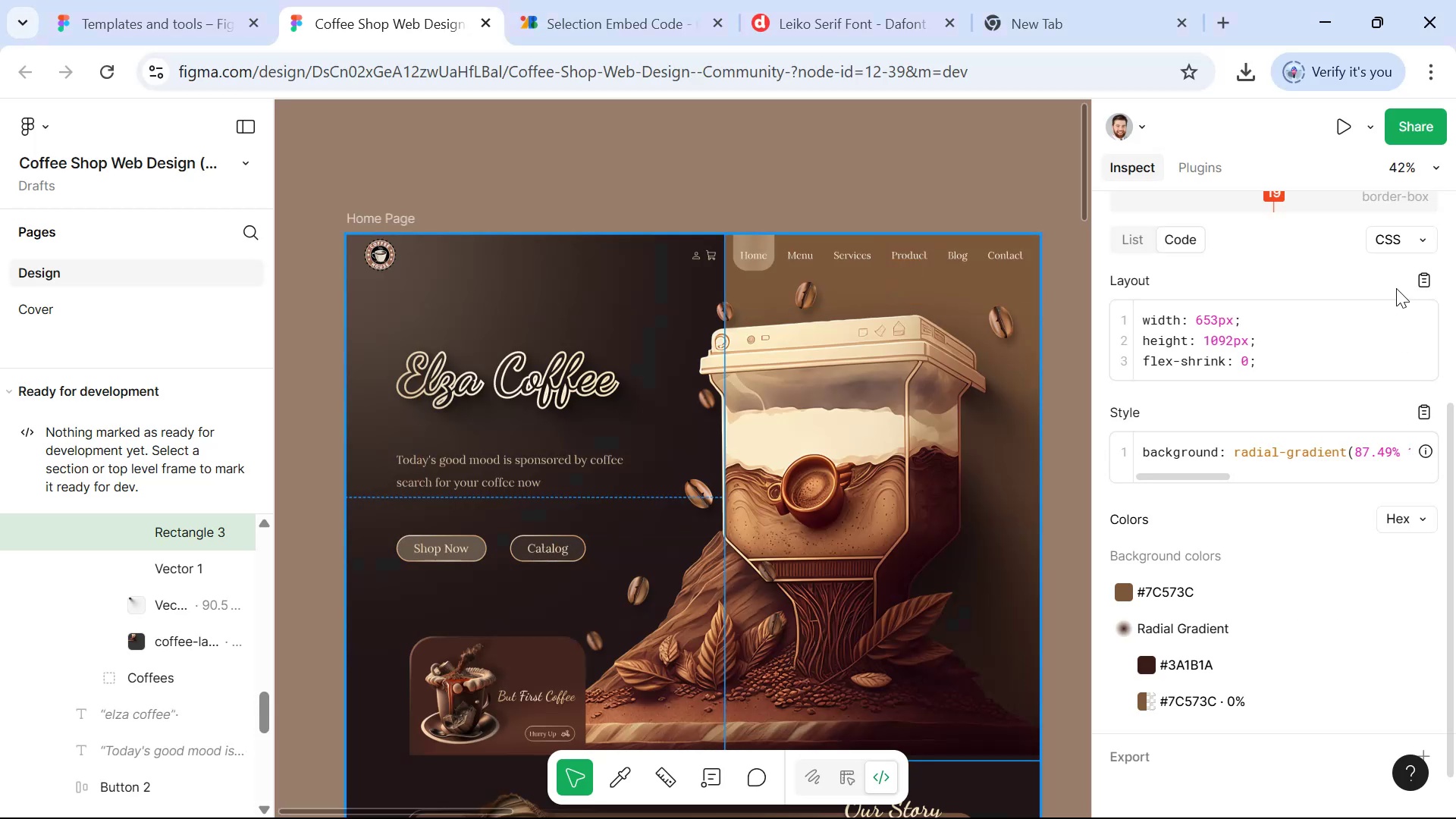 
key(Alt+AltLeft)
 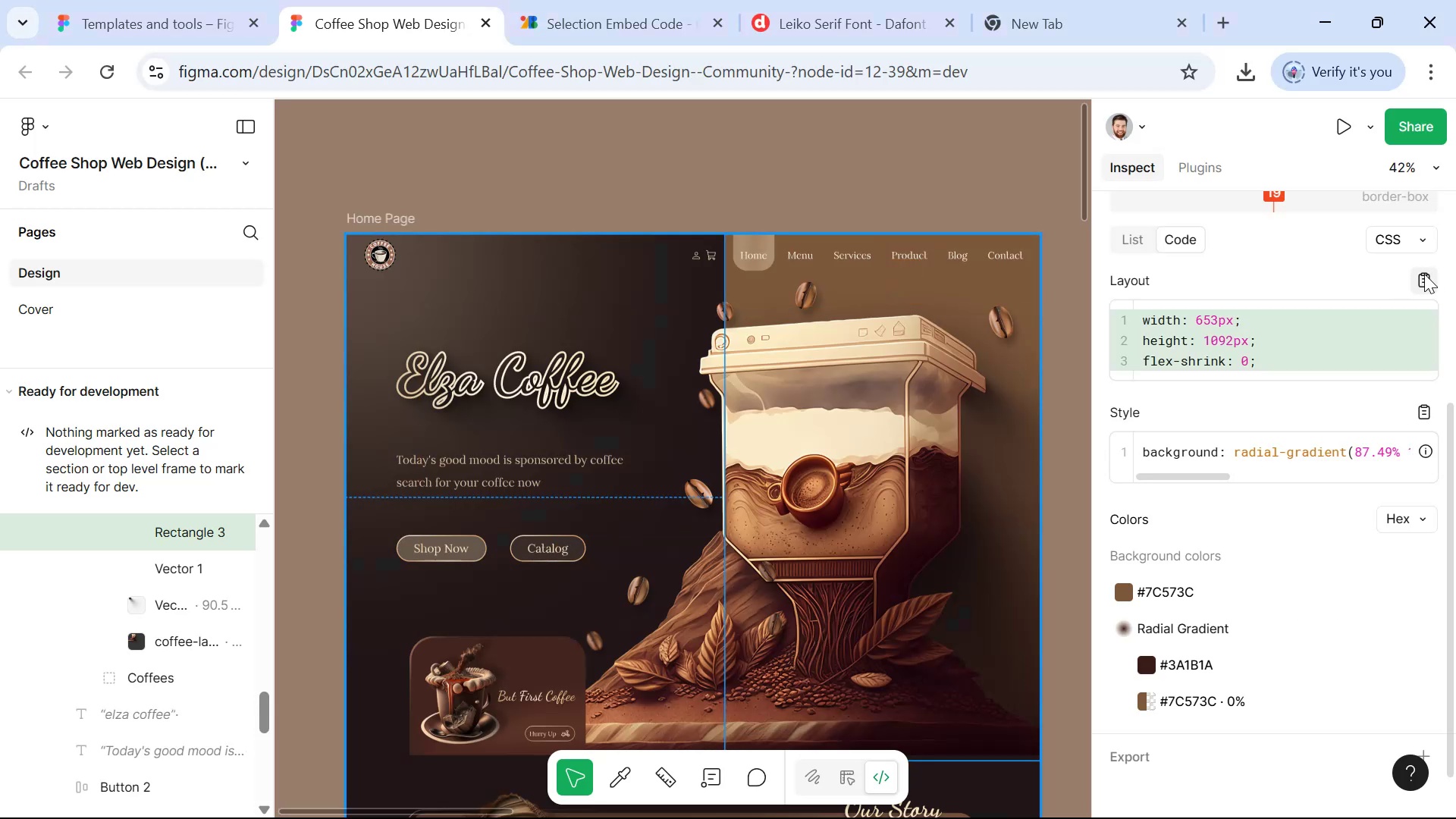 
key(Alt+Tab)
 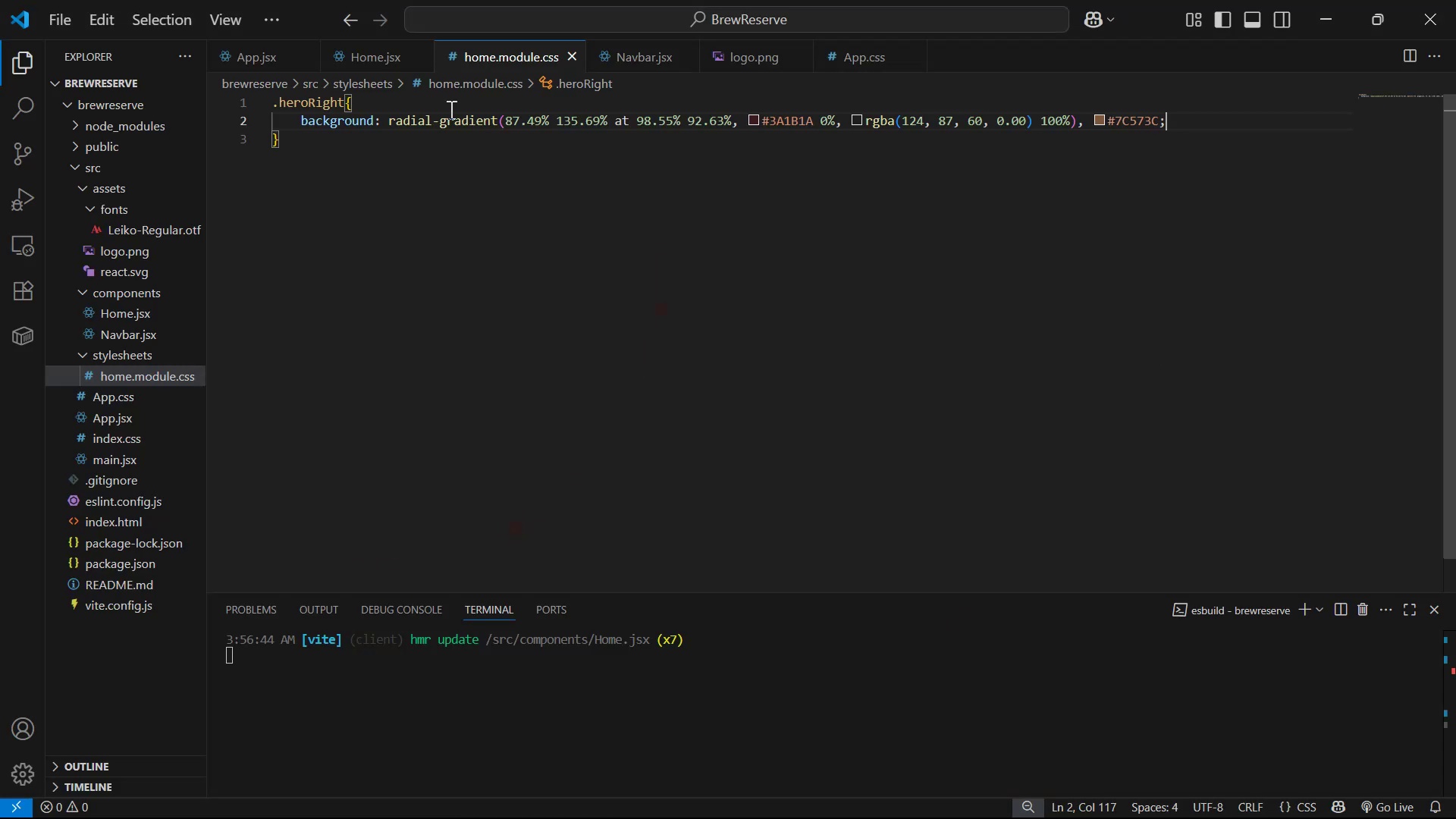 
left_click([450, 109])
 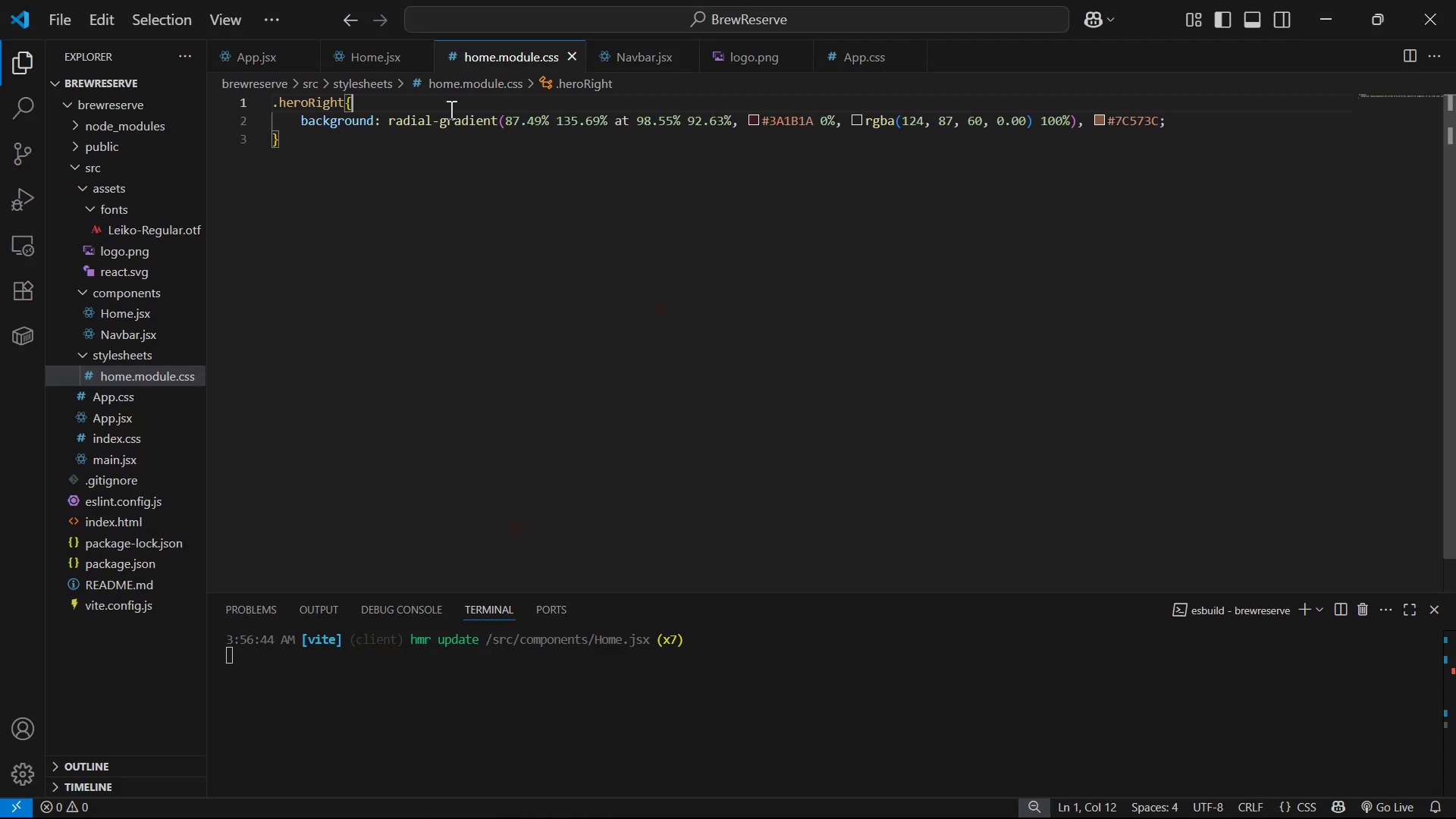 
key(Enter)
 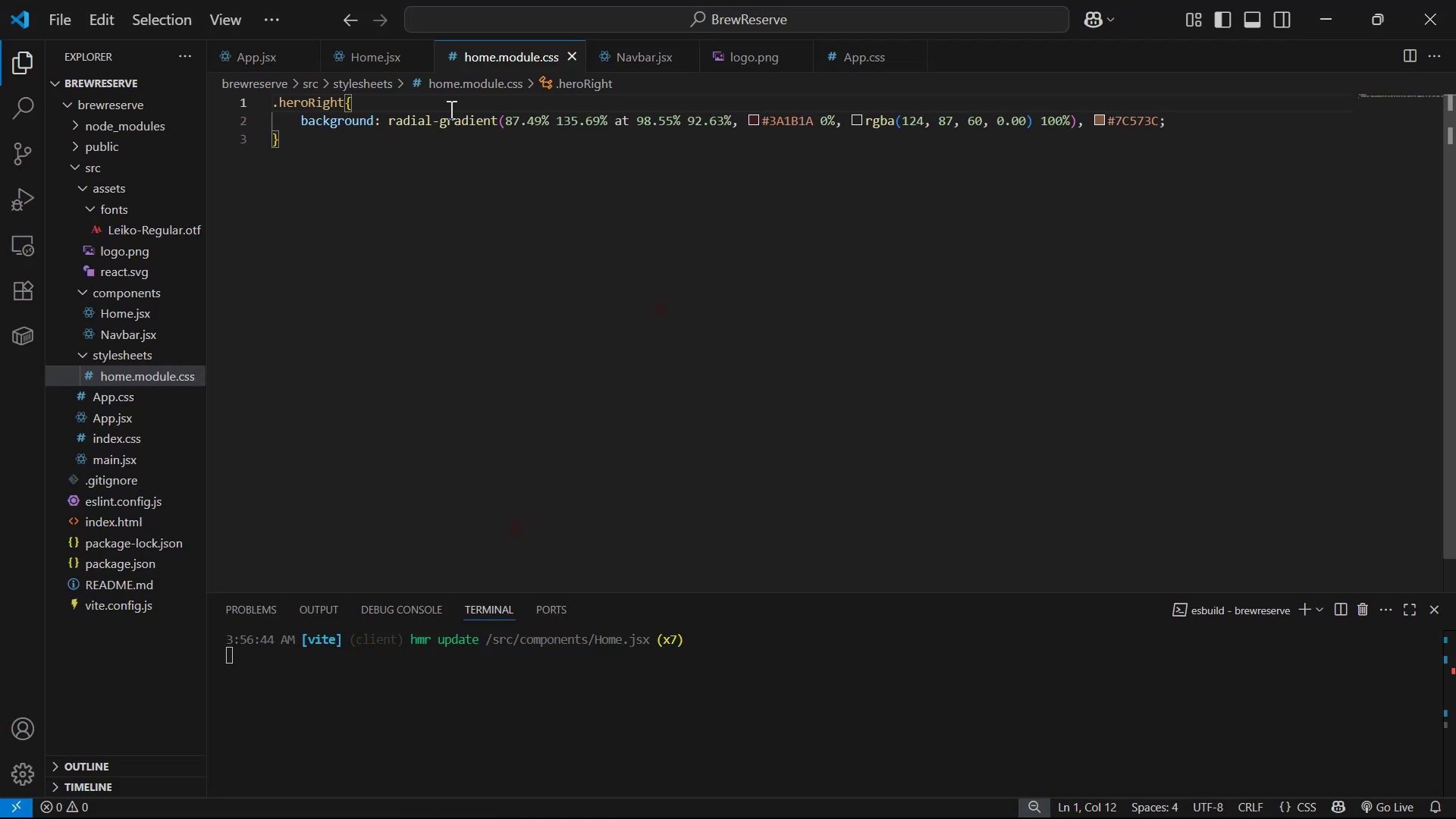 
key(Control+V)
 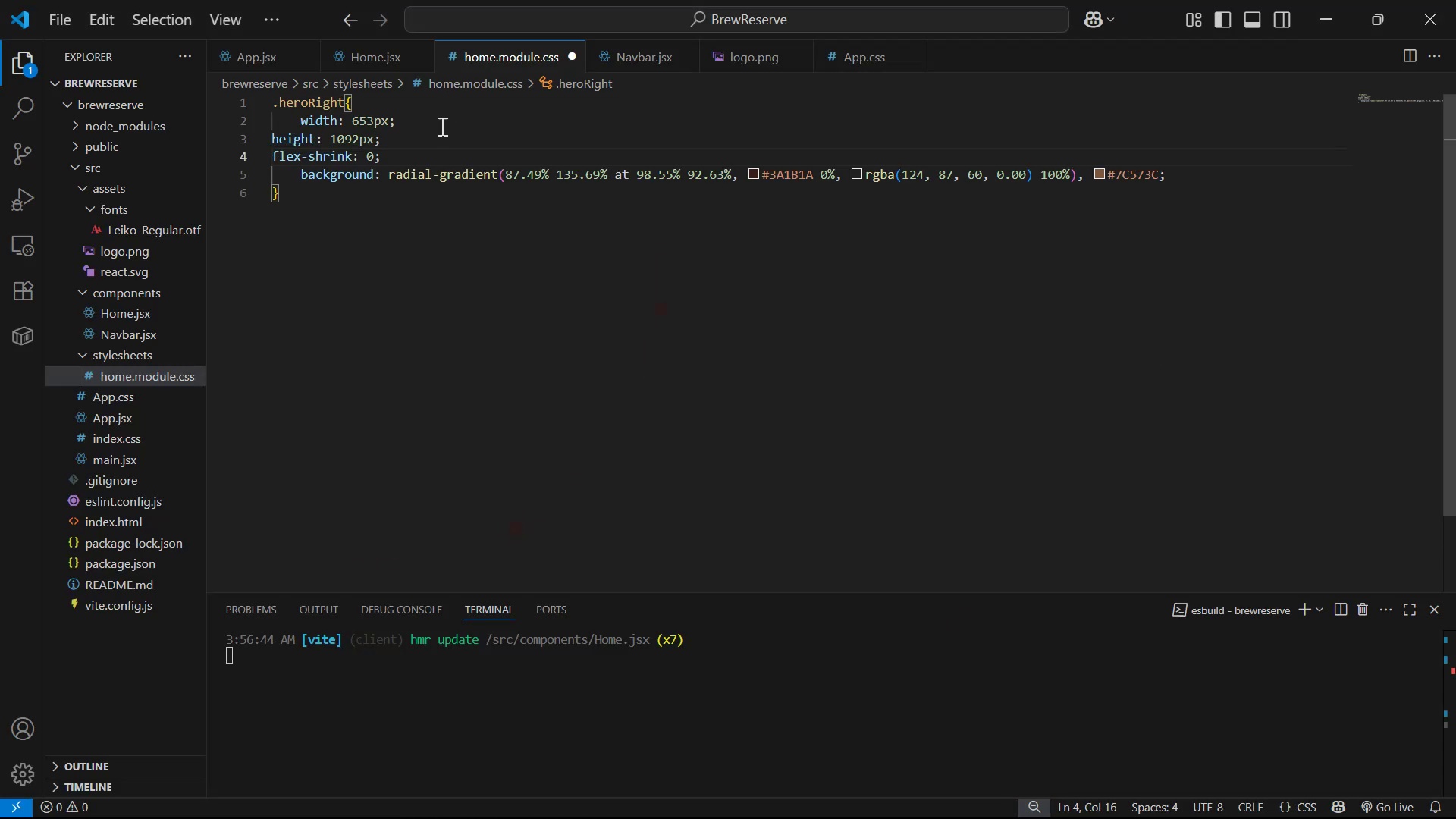 
left_click_drag(start_coordinate=[390, 156], to_coordinate=[239, 141])
 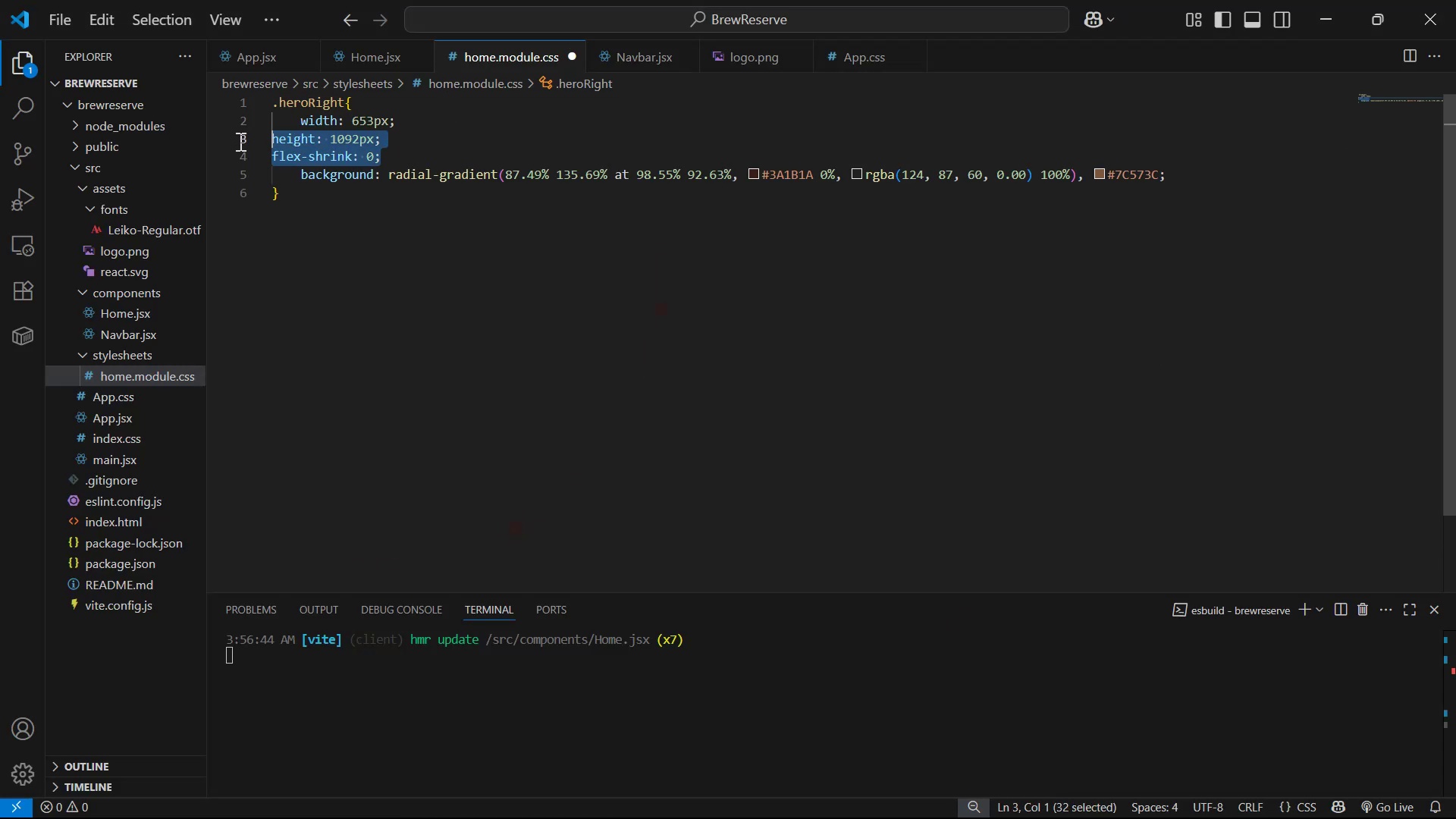 
key(Tab)
 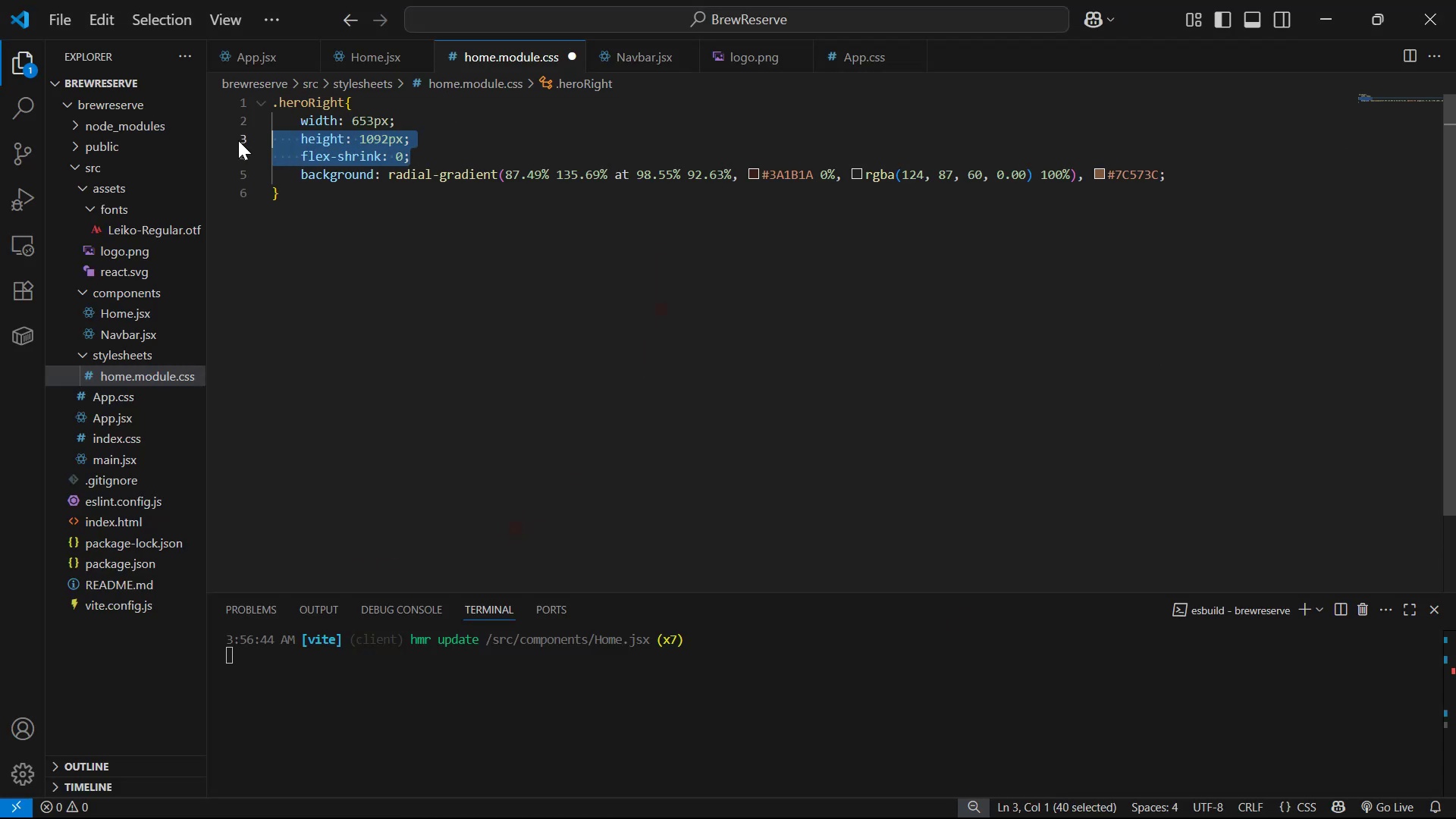 
key(Control+S)
 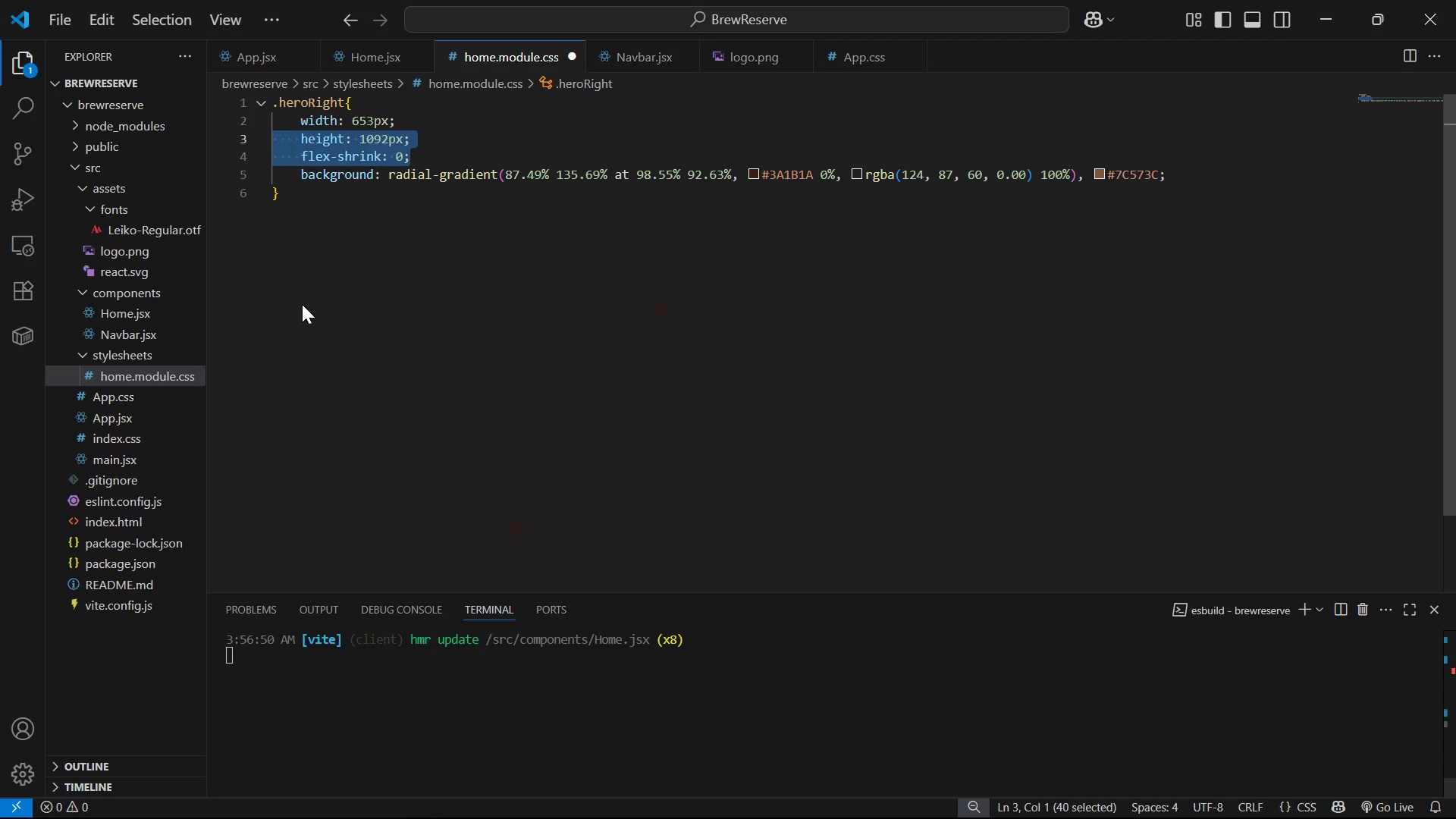 
key(Alt+Control+Tab)
 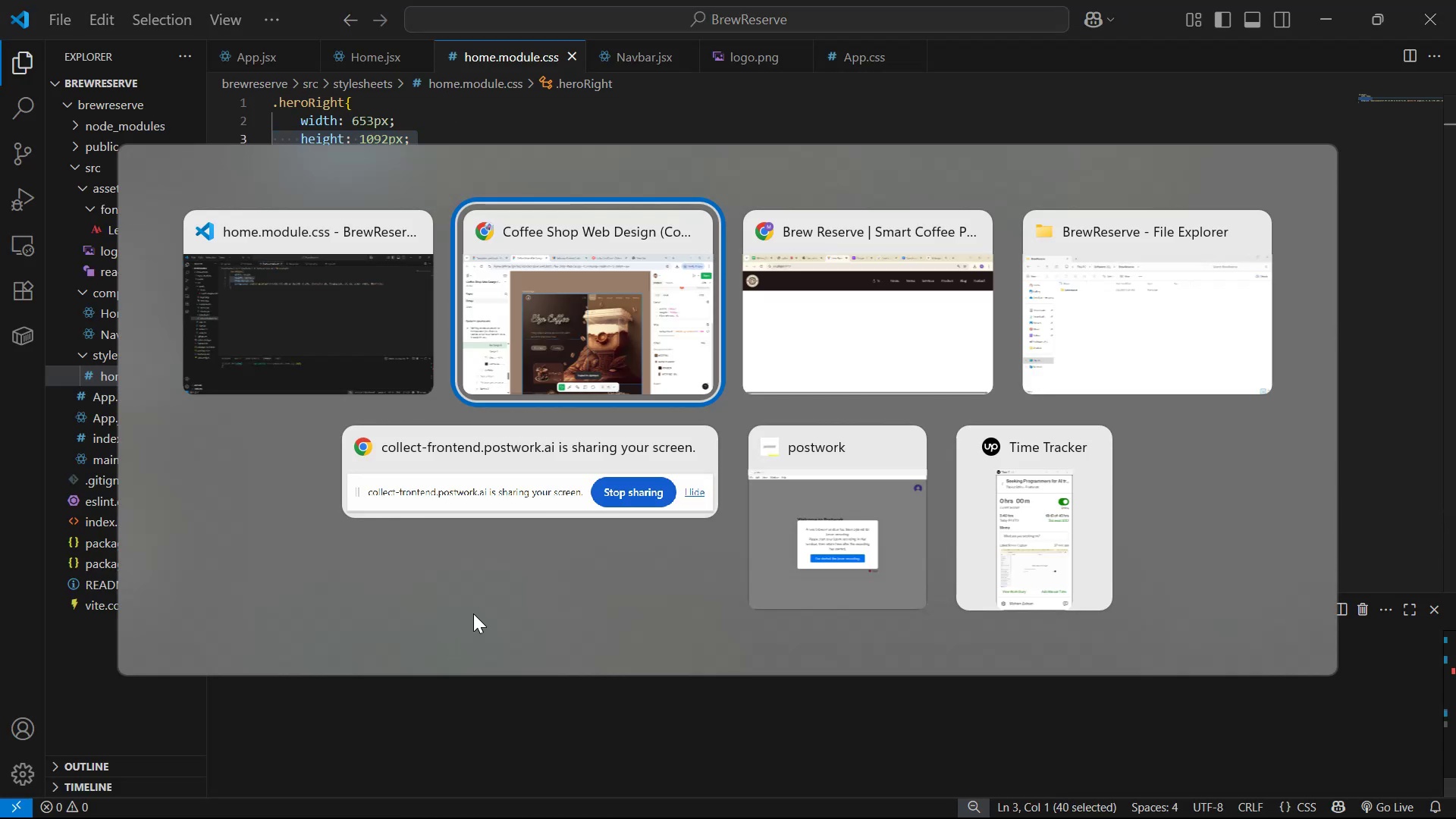 
key(Alt+Tab)
 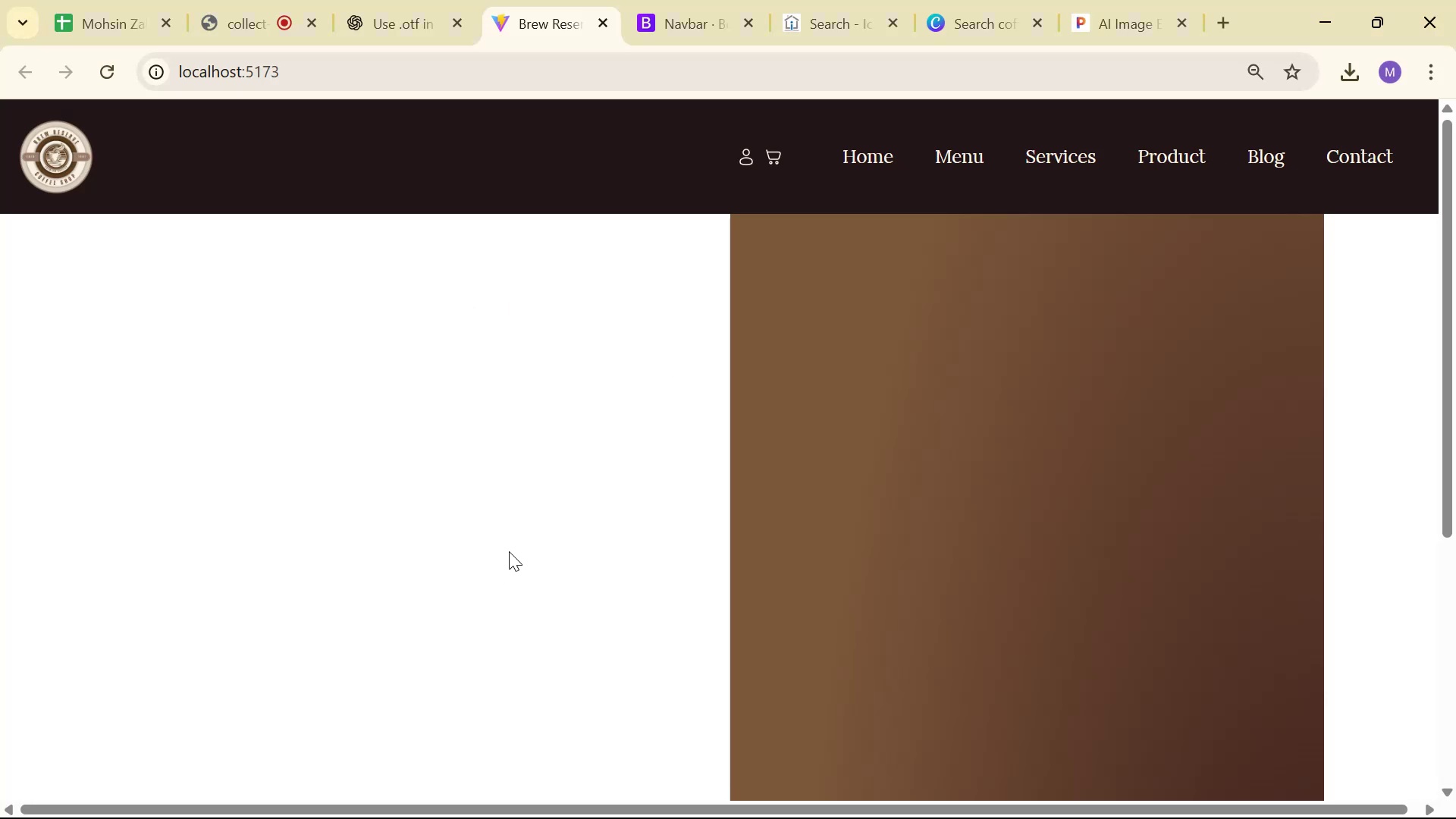 
scroll: coordinate [605, 481], scroll_direction: down, amount: 14.0
 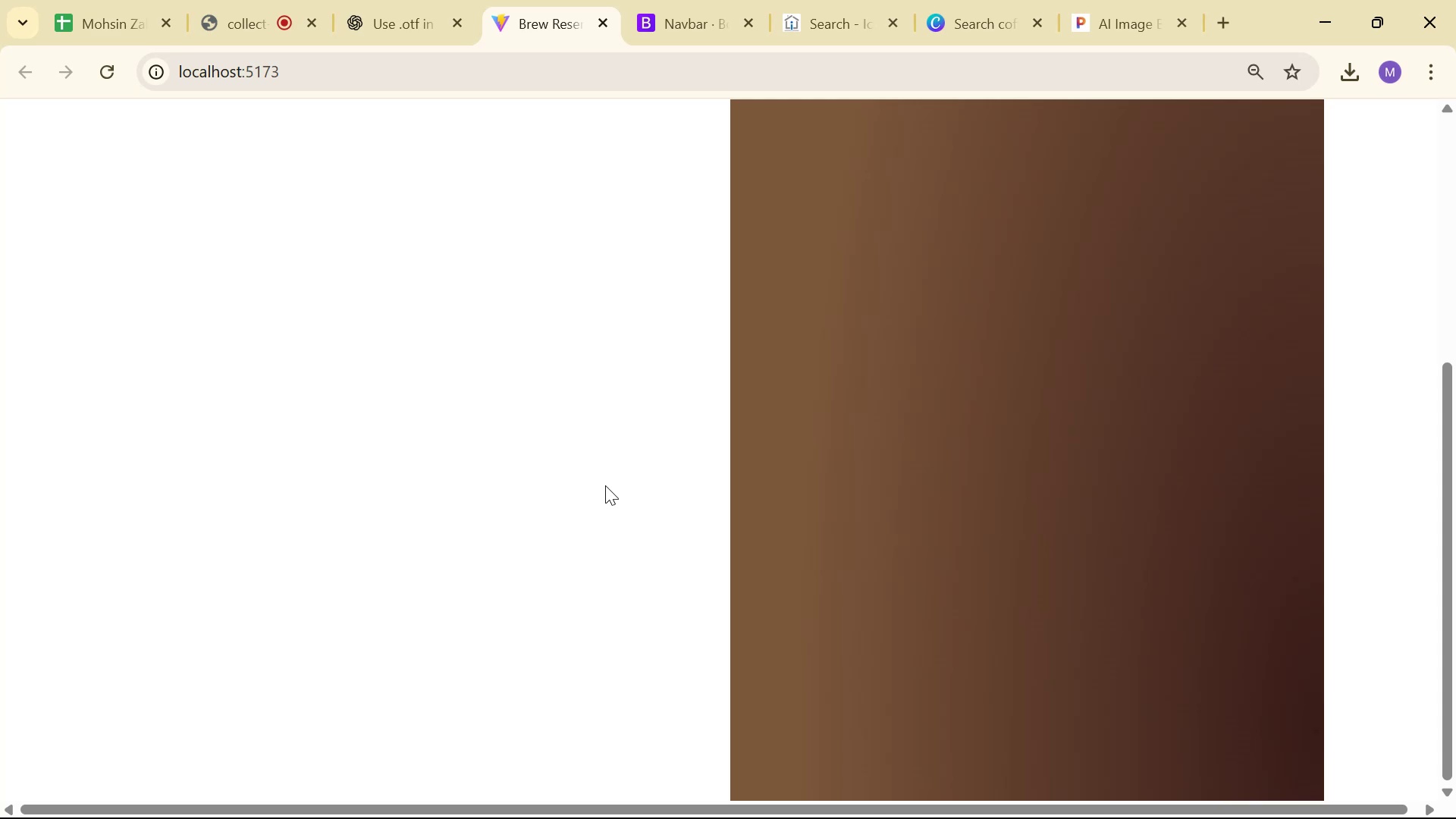 
key(Alt+AltLeft)
 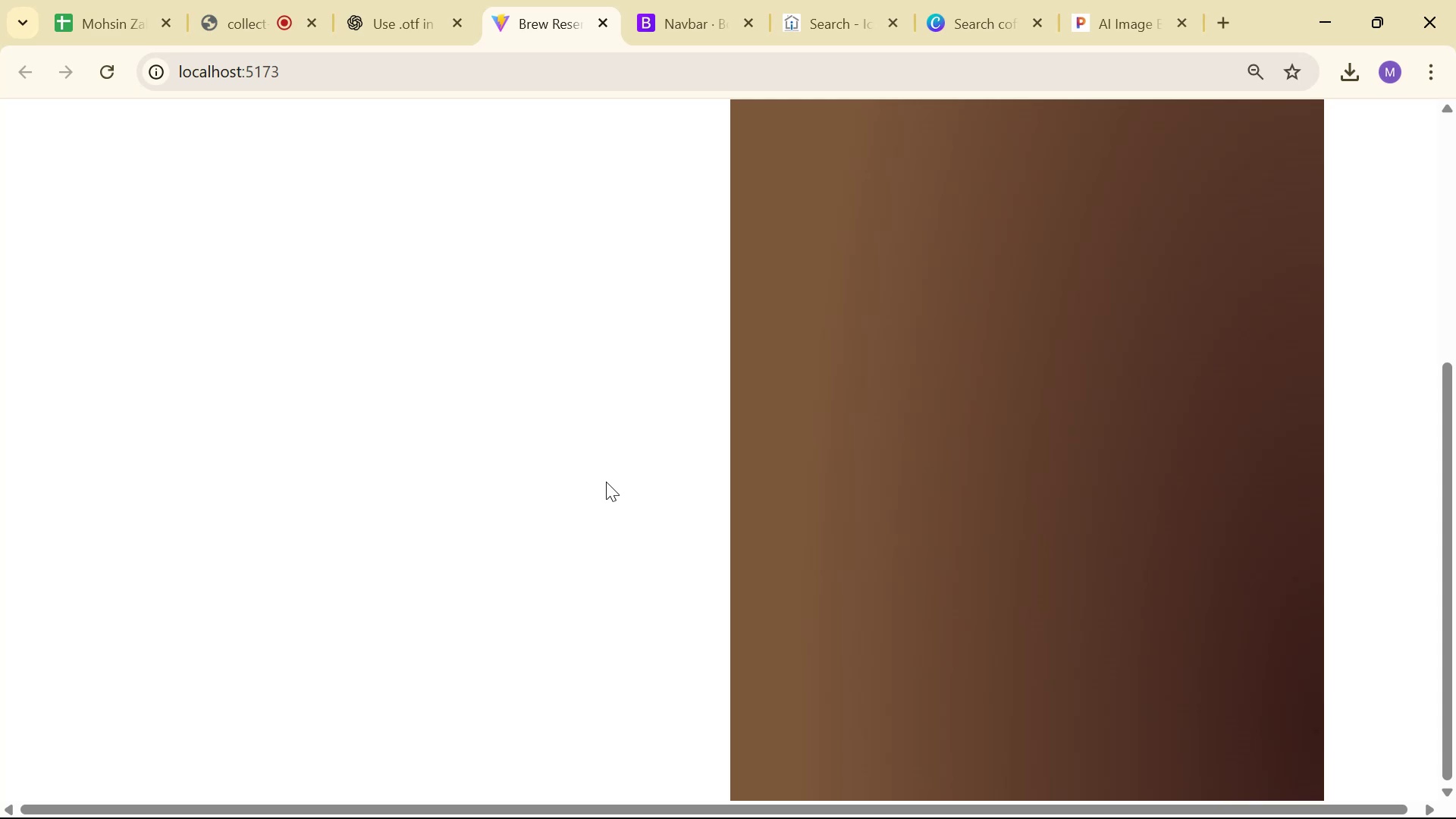 
key(Alt+Tab)
 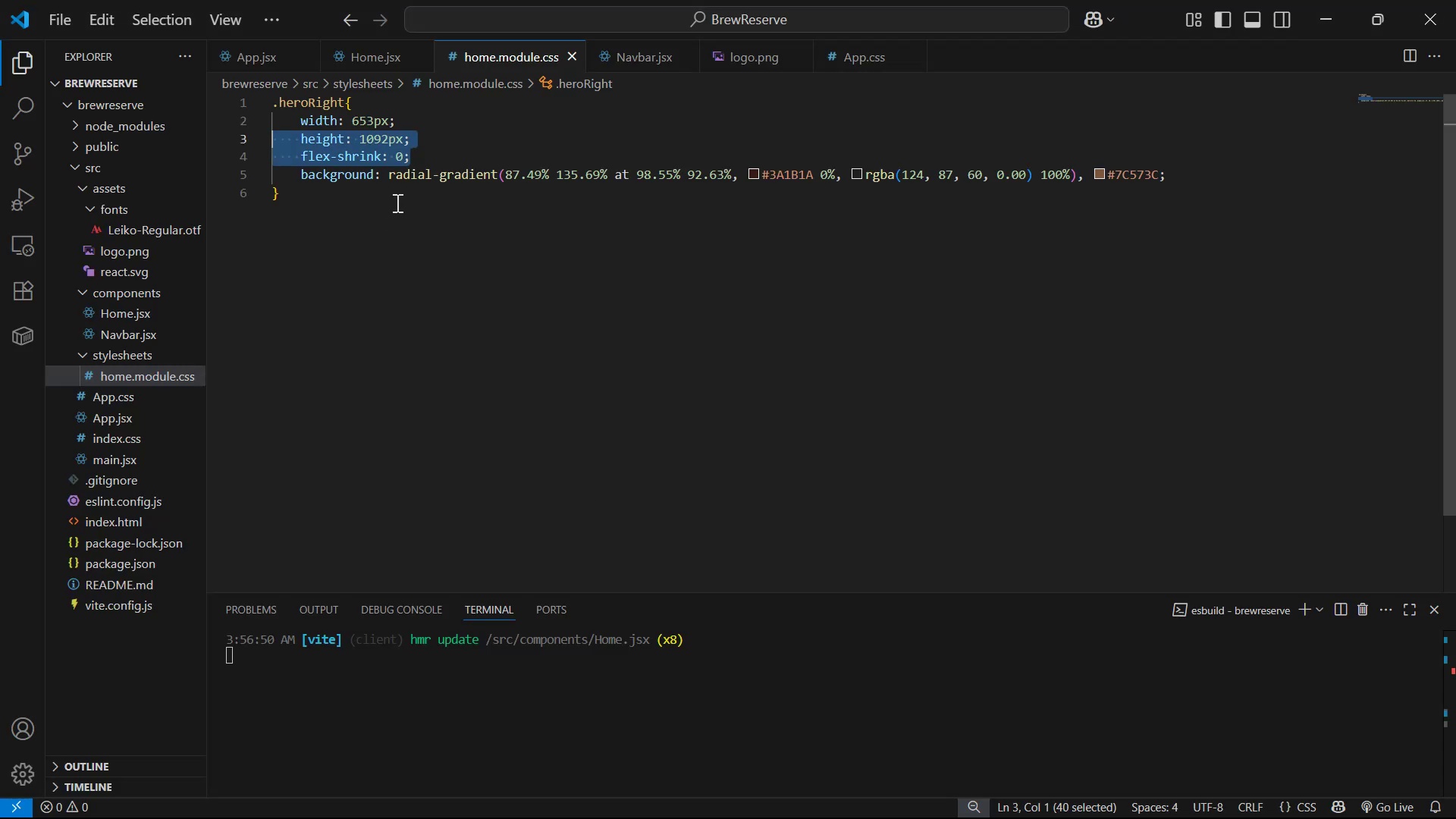 
left_click([446, 145])
 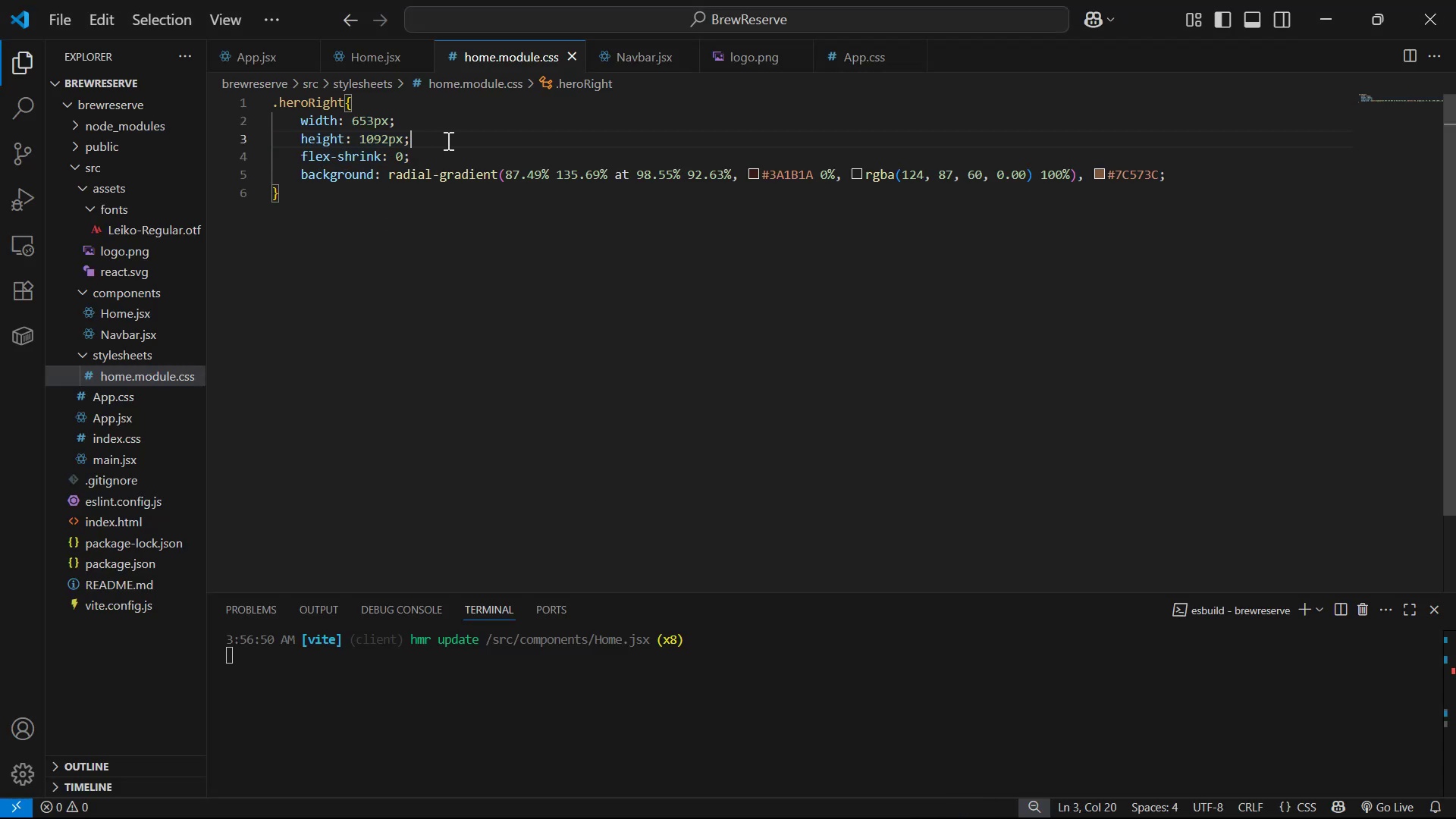 
left_click_drag(start_coordinate=[450, 126], to_coordinate=[450, 110])
 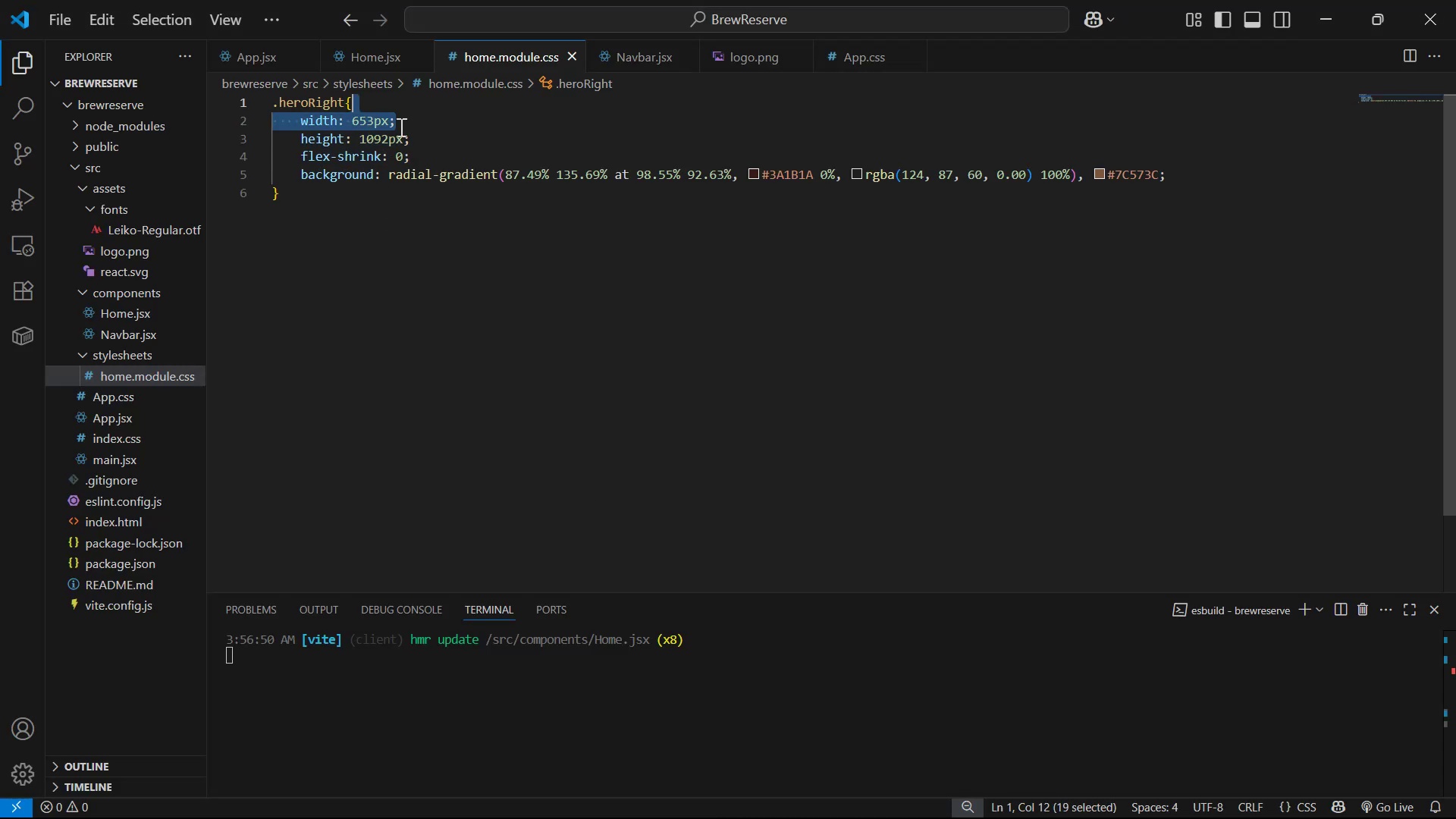 
left_click([397, 127])
 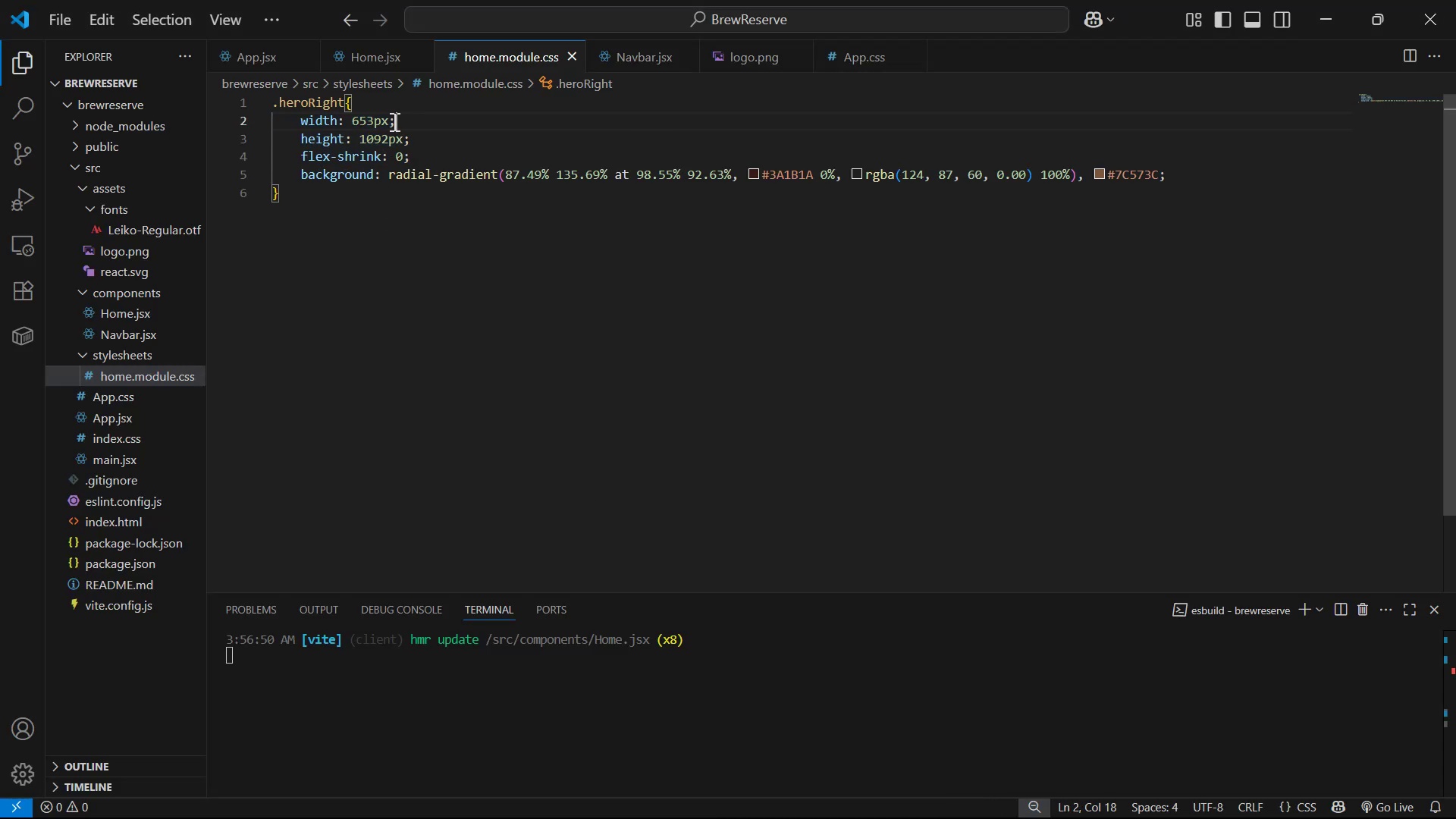 
left_click_drag(start_coordinate=[422, 121], to_coordinate=[426, 105])
 